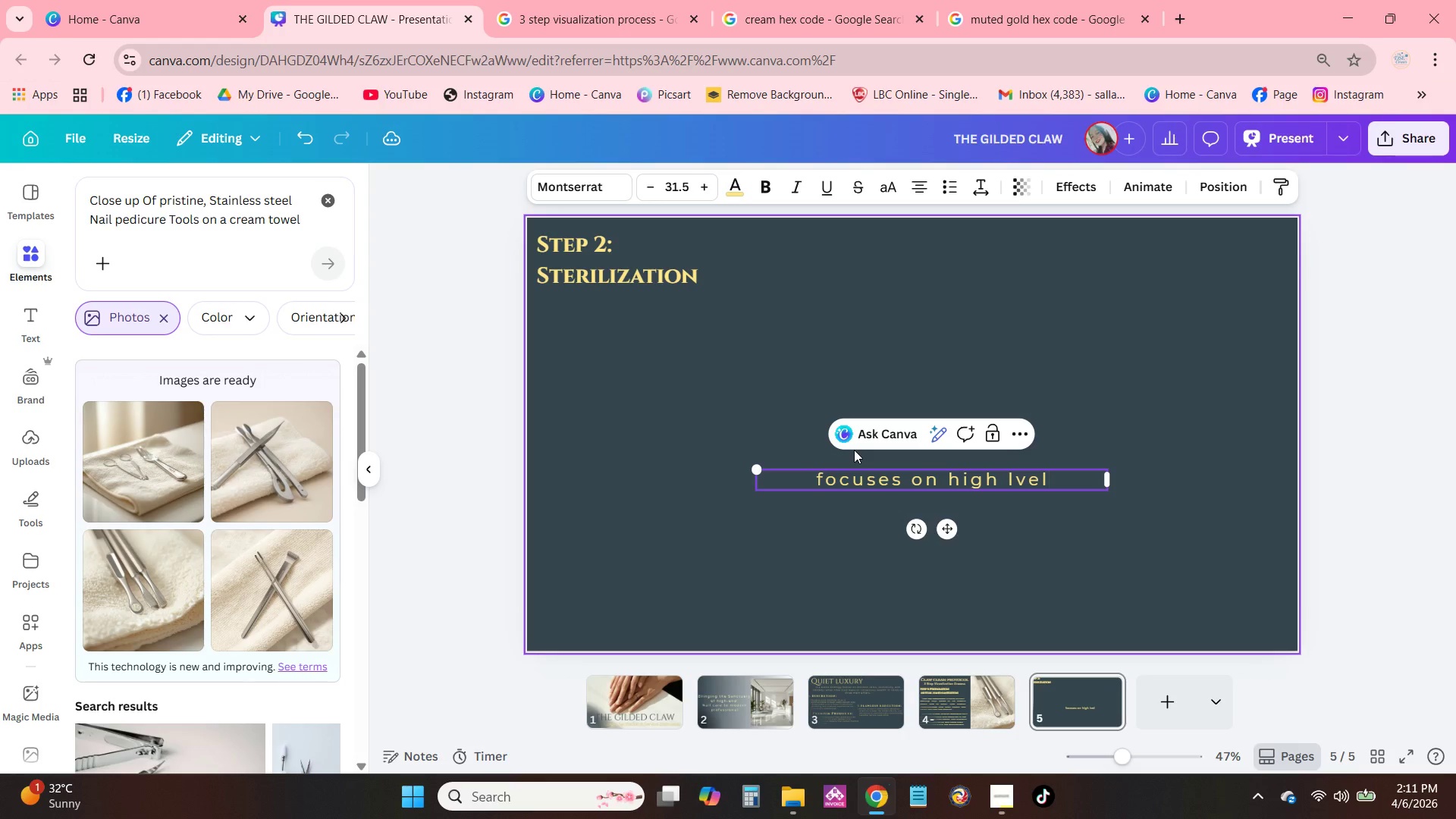 
key(Backspace)
key(Backspace)
key(Backspace)
type(evel disinfection and streli)
key(Backspace)
key(Backspace)
key(Backspace)
key(Backspace)
type(erli)
key(Backspace)
key(Backspace)
type(iolization)
 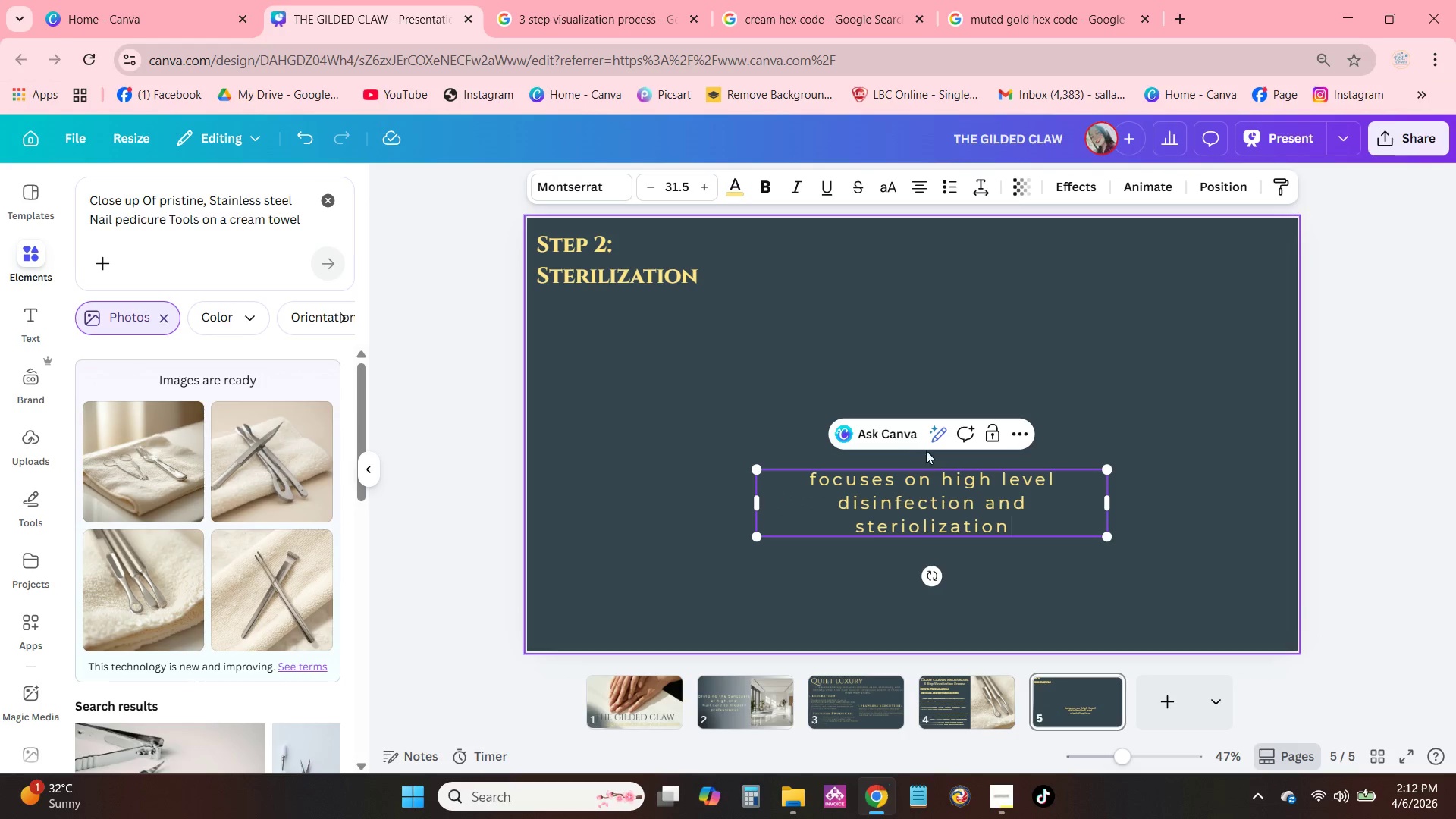 
left_click([913, 538])
 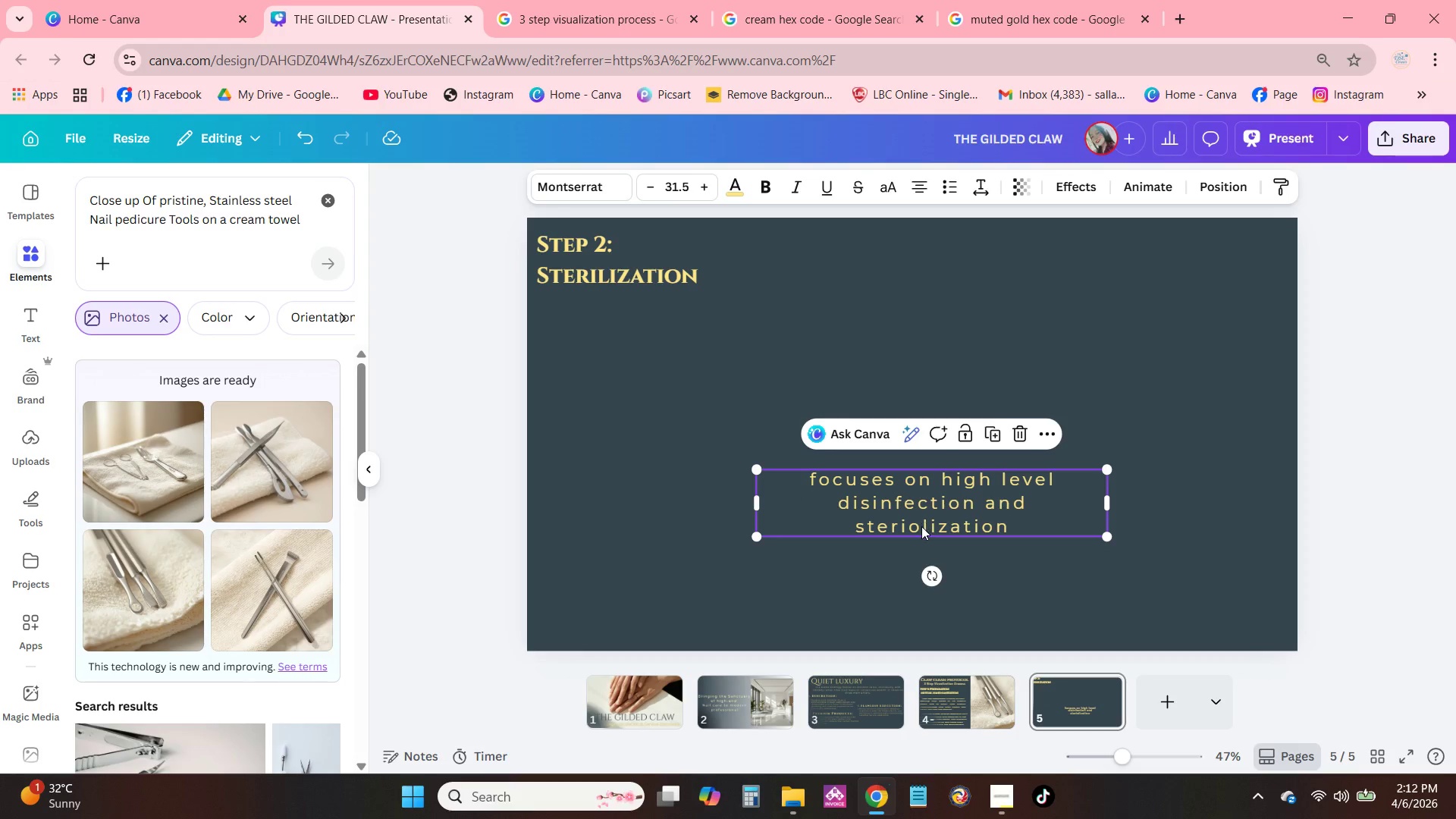 
double_click([921, 526])
 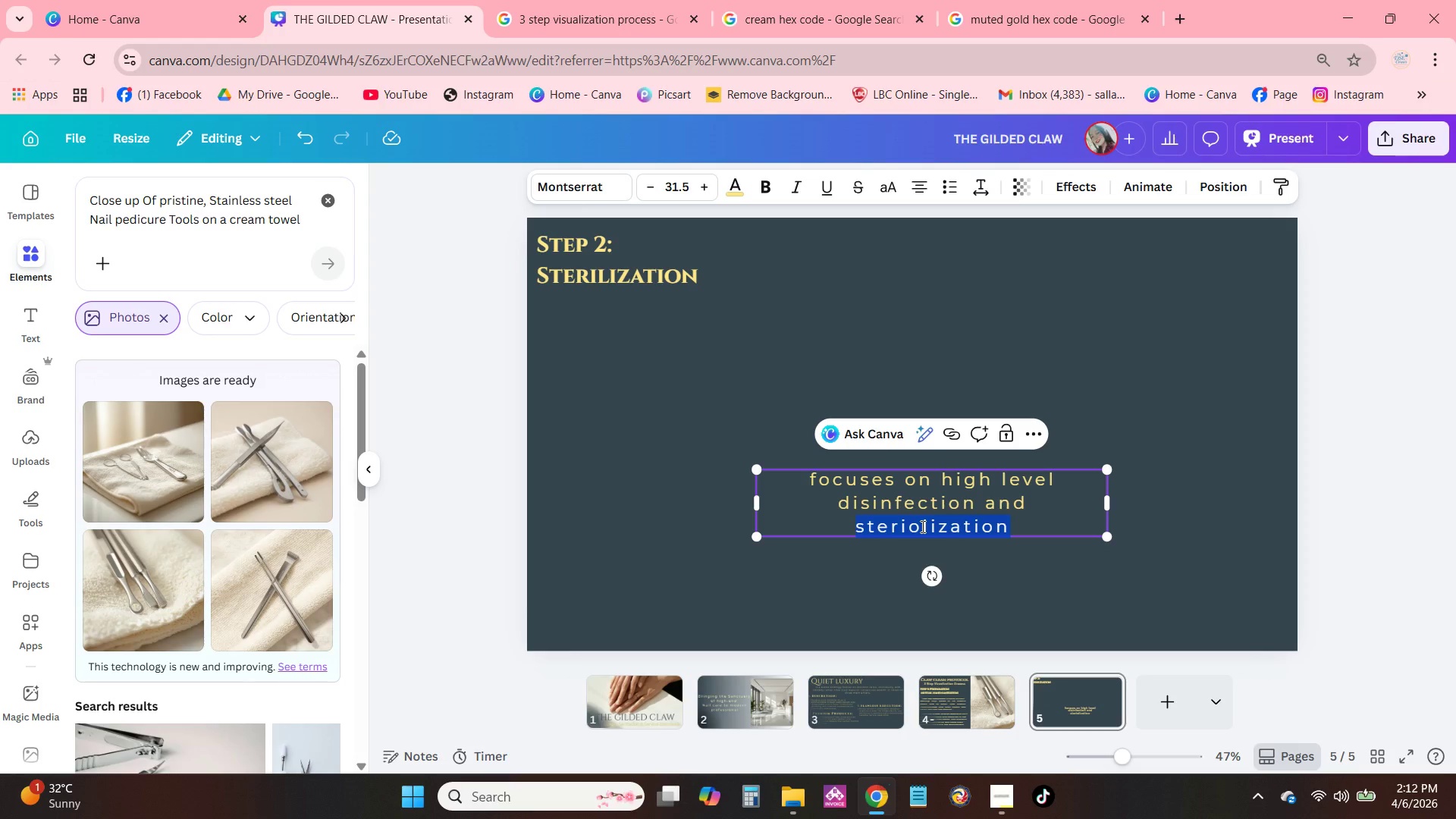 
triple_click([921, 526])
 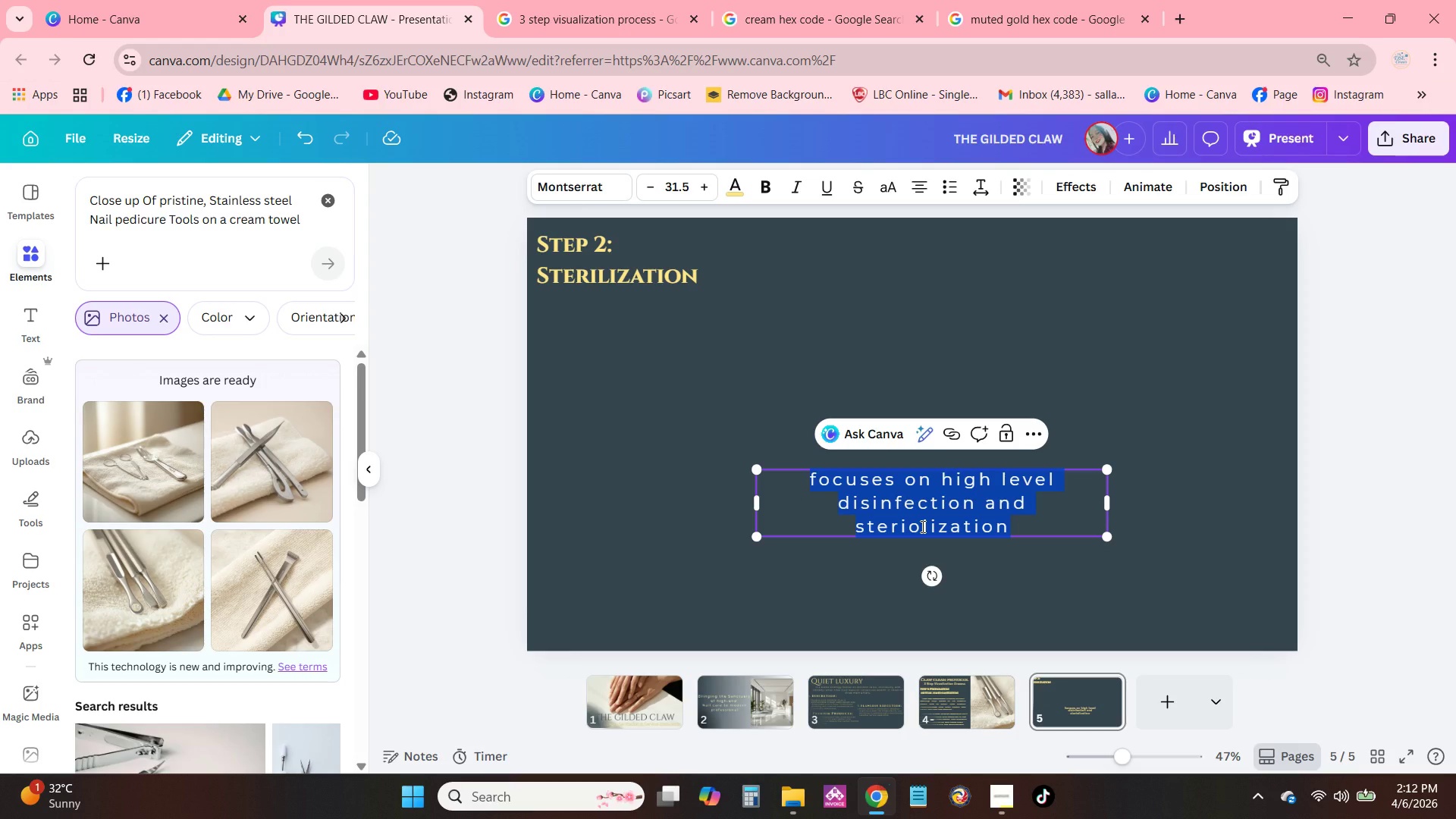 
left_click([921, 526])
 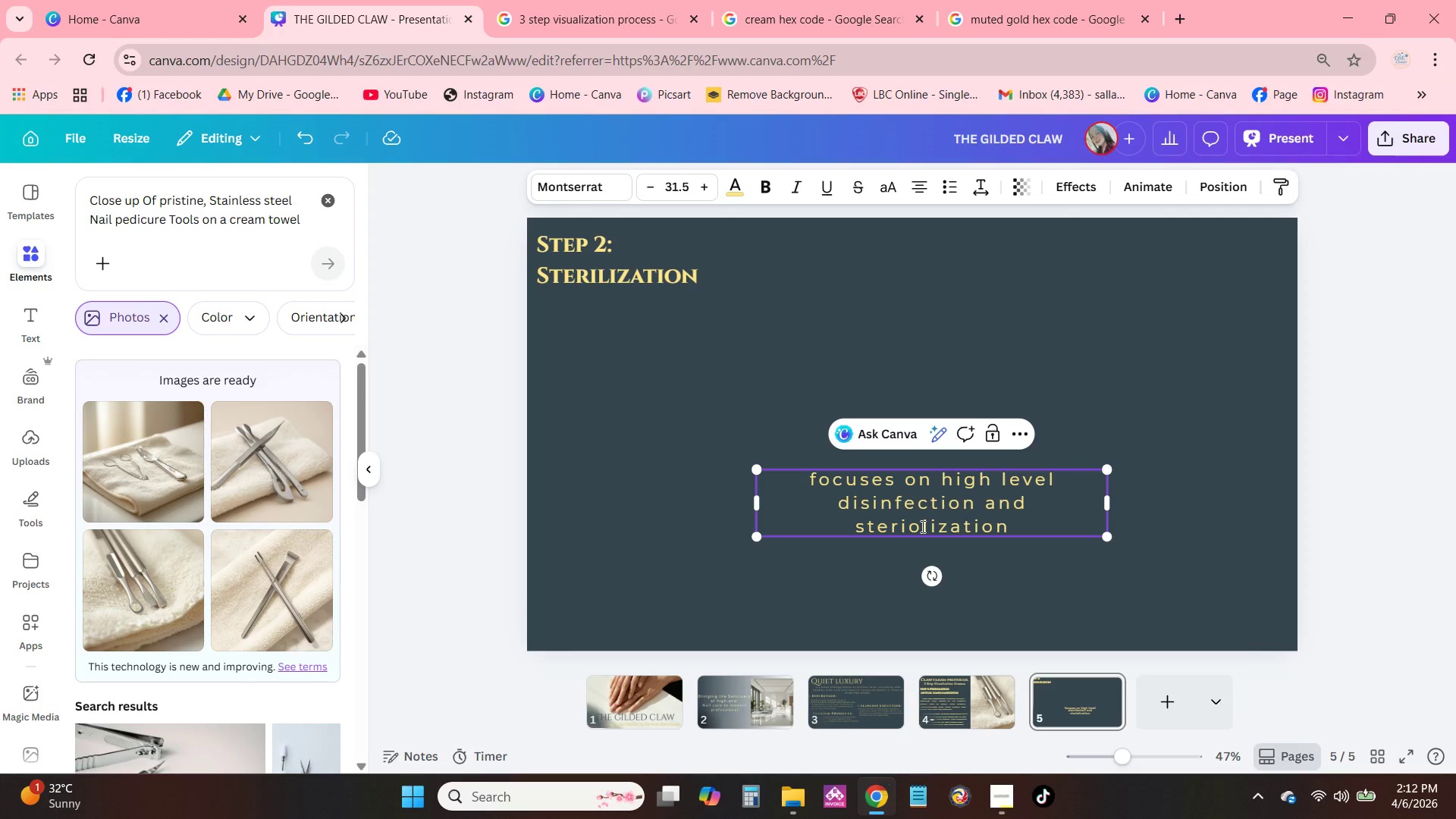 
key(Backspace)
 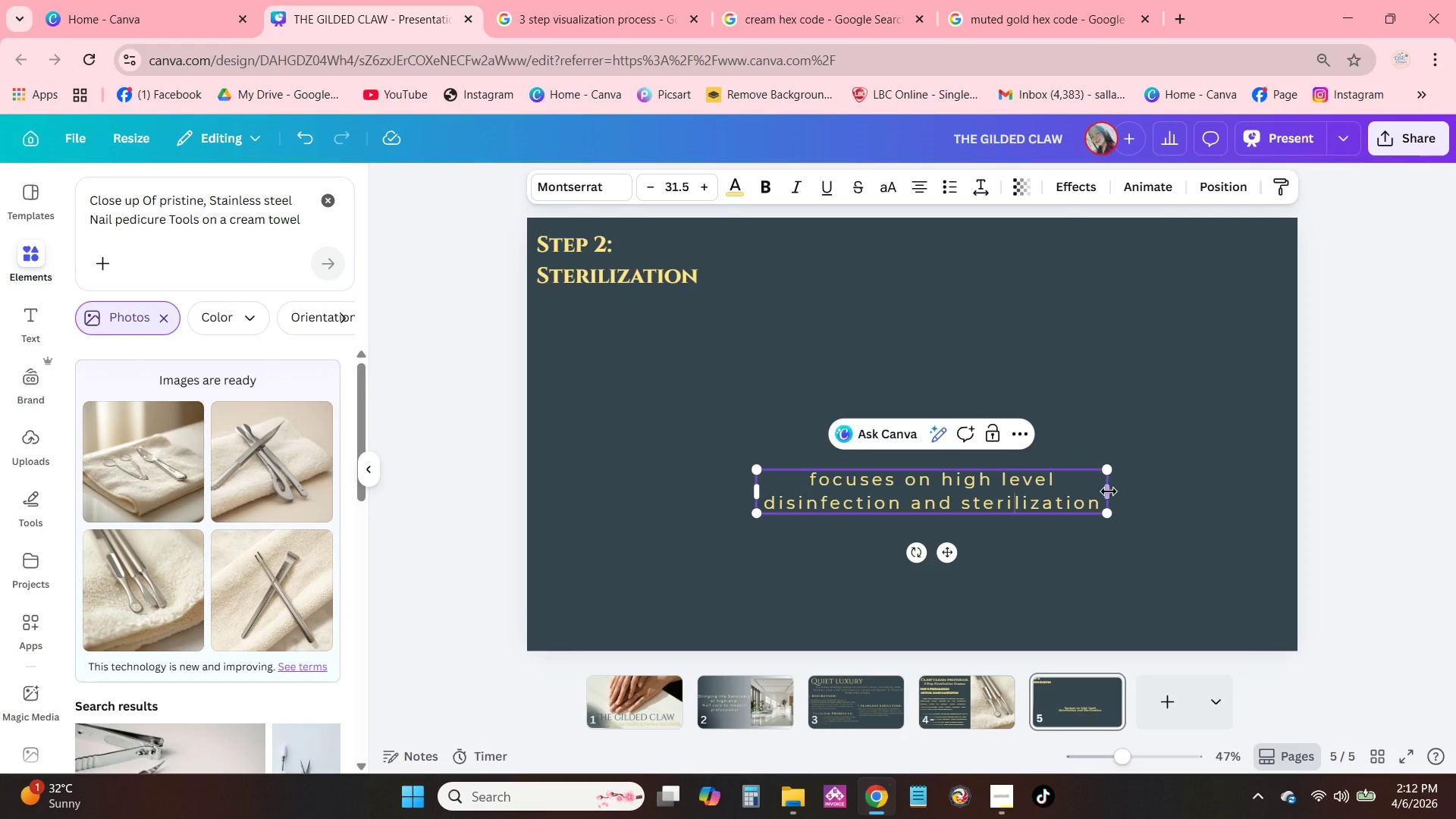 
left_click_drag(start_coordinate=[1109, 492], to_coordinate=[1234, 482])
 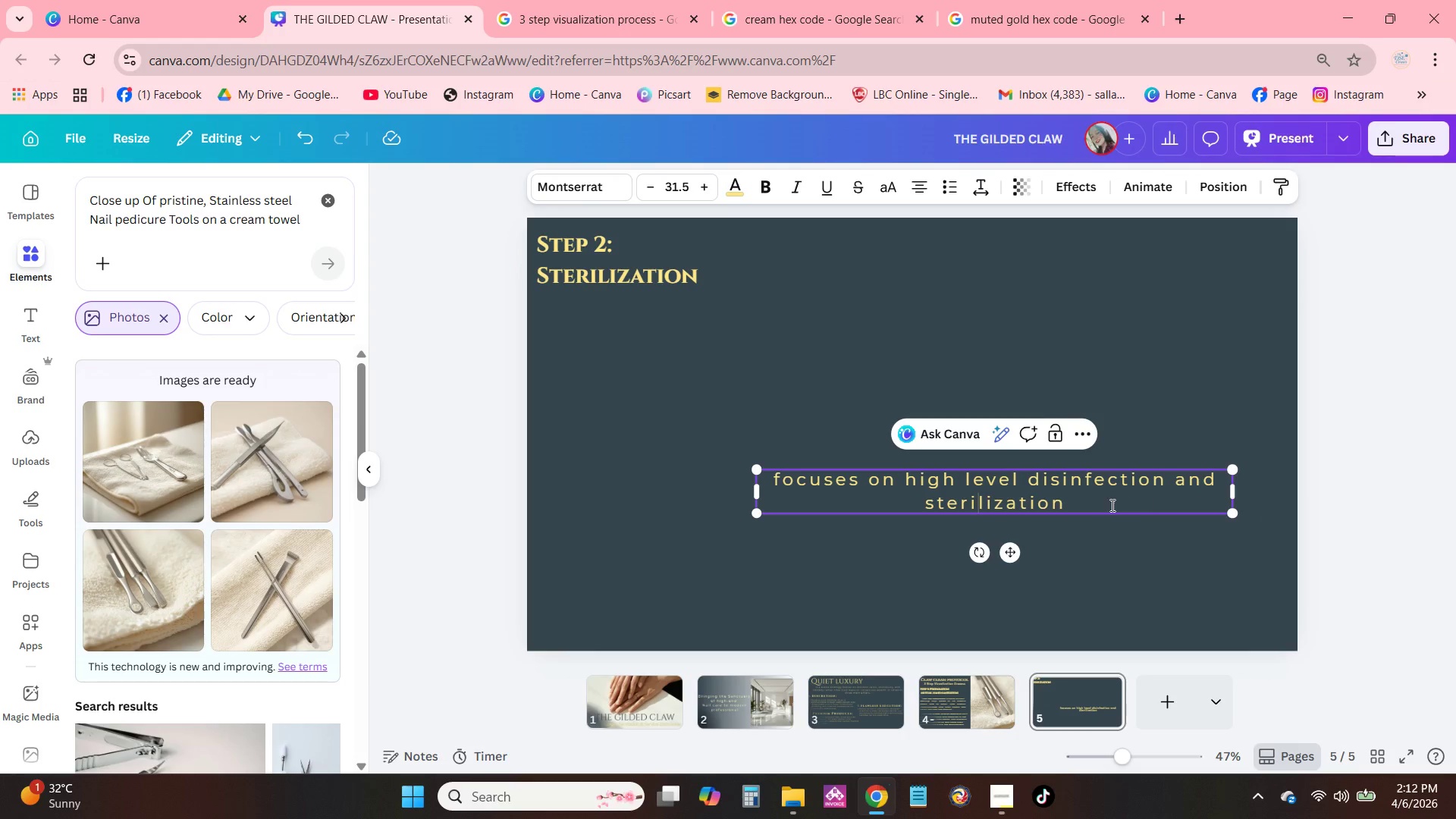 
left_click([1109, 506])
 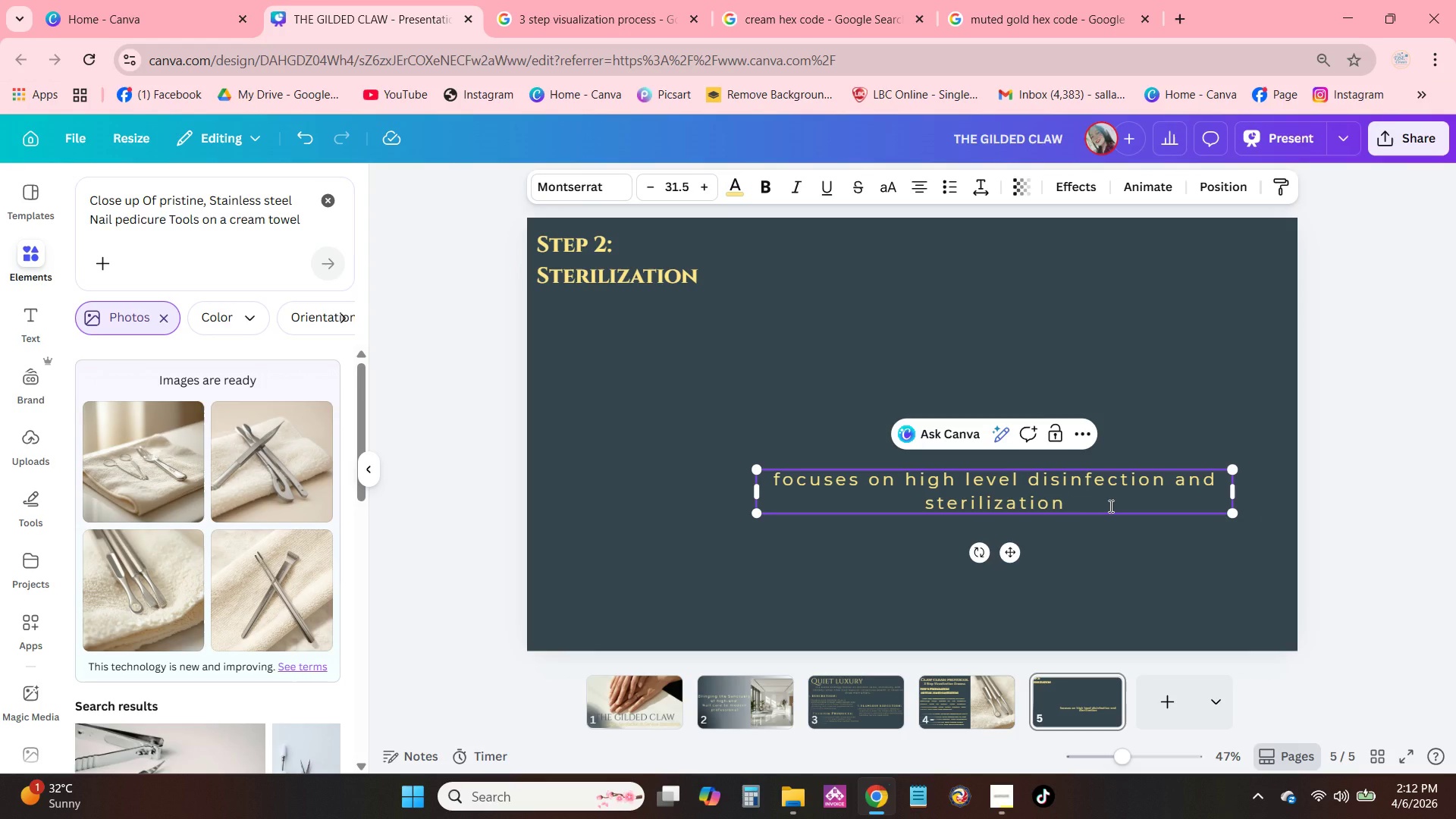 
wait(5.02)
 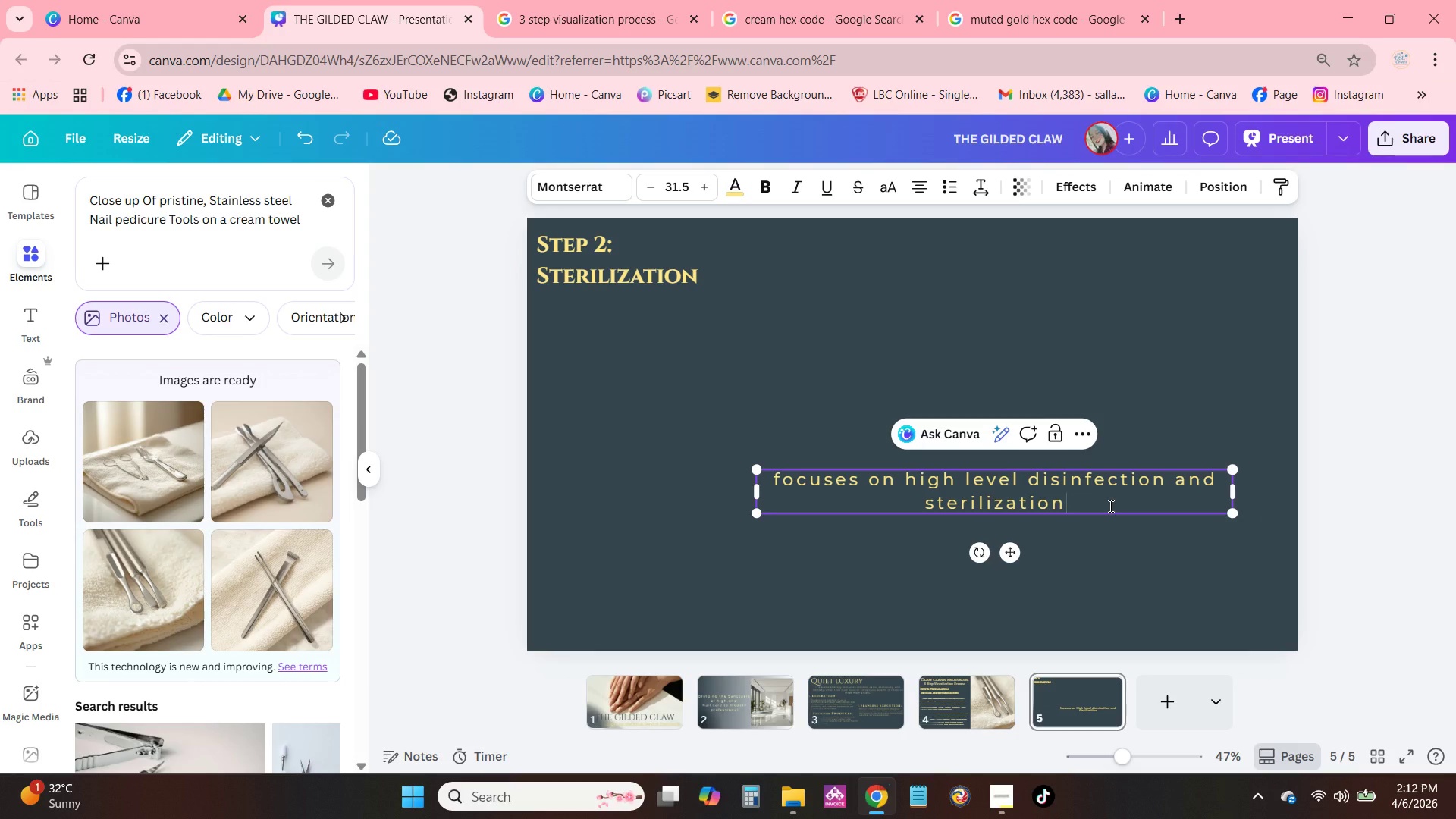 
type(to ensur ve)
key(Backspace)
key(Backspace)
key(Backspace)
type(e er)
key(Backspace)
type(very)
 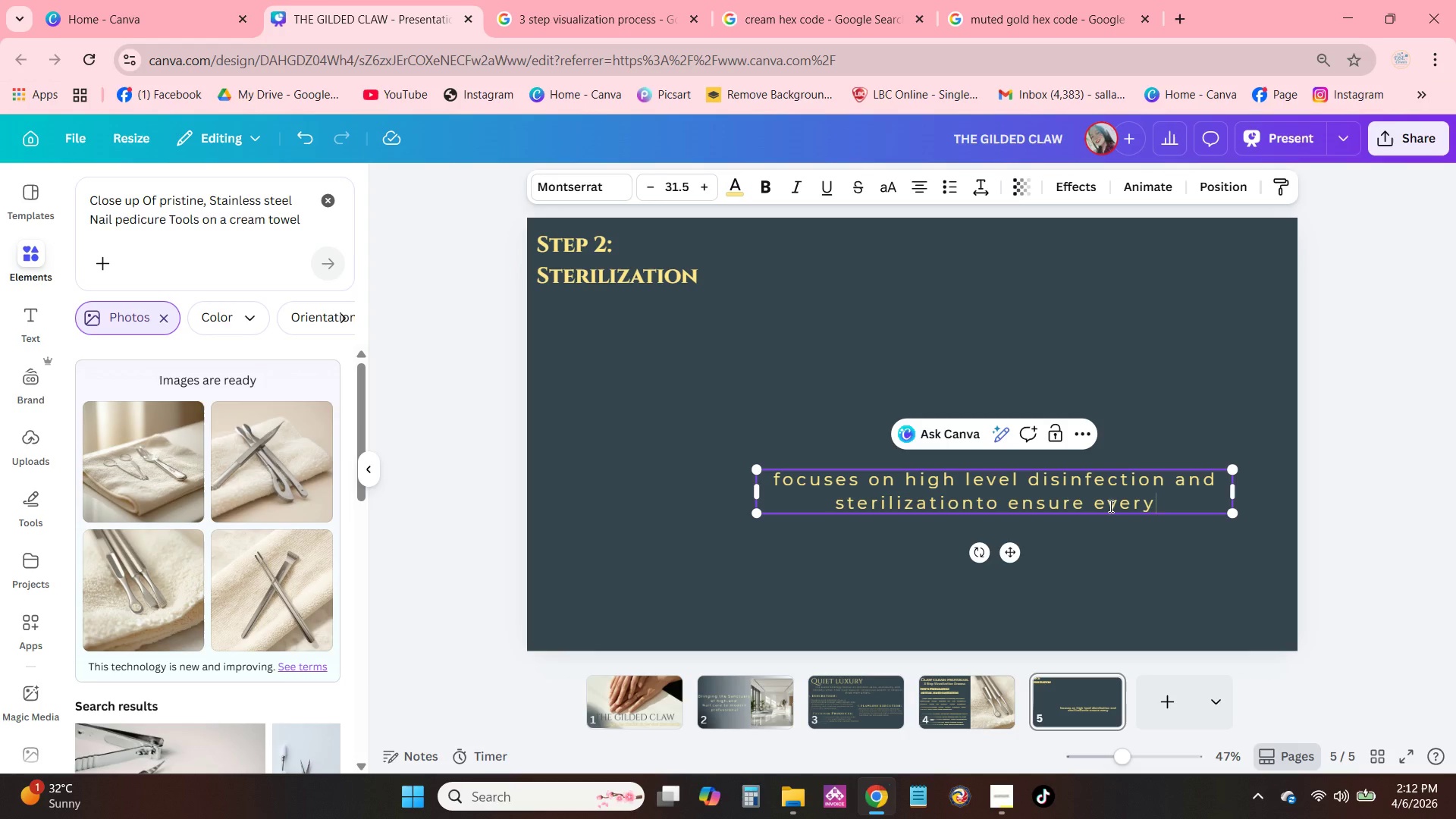 
type( tool is biologically)
 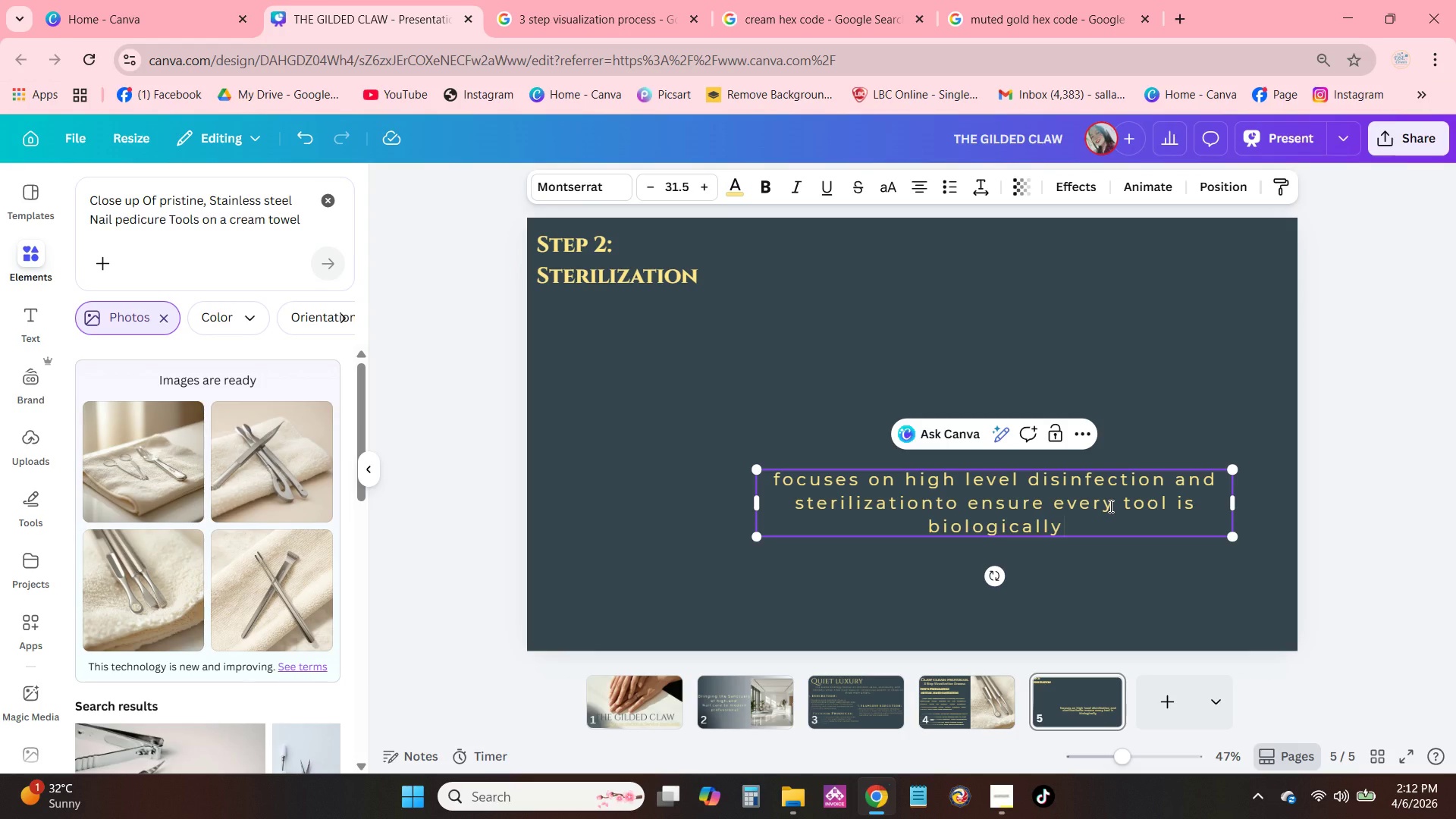 
wait(6.73)
 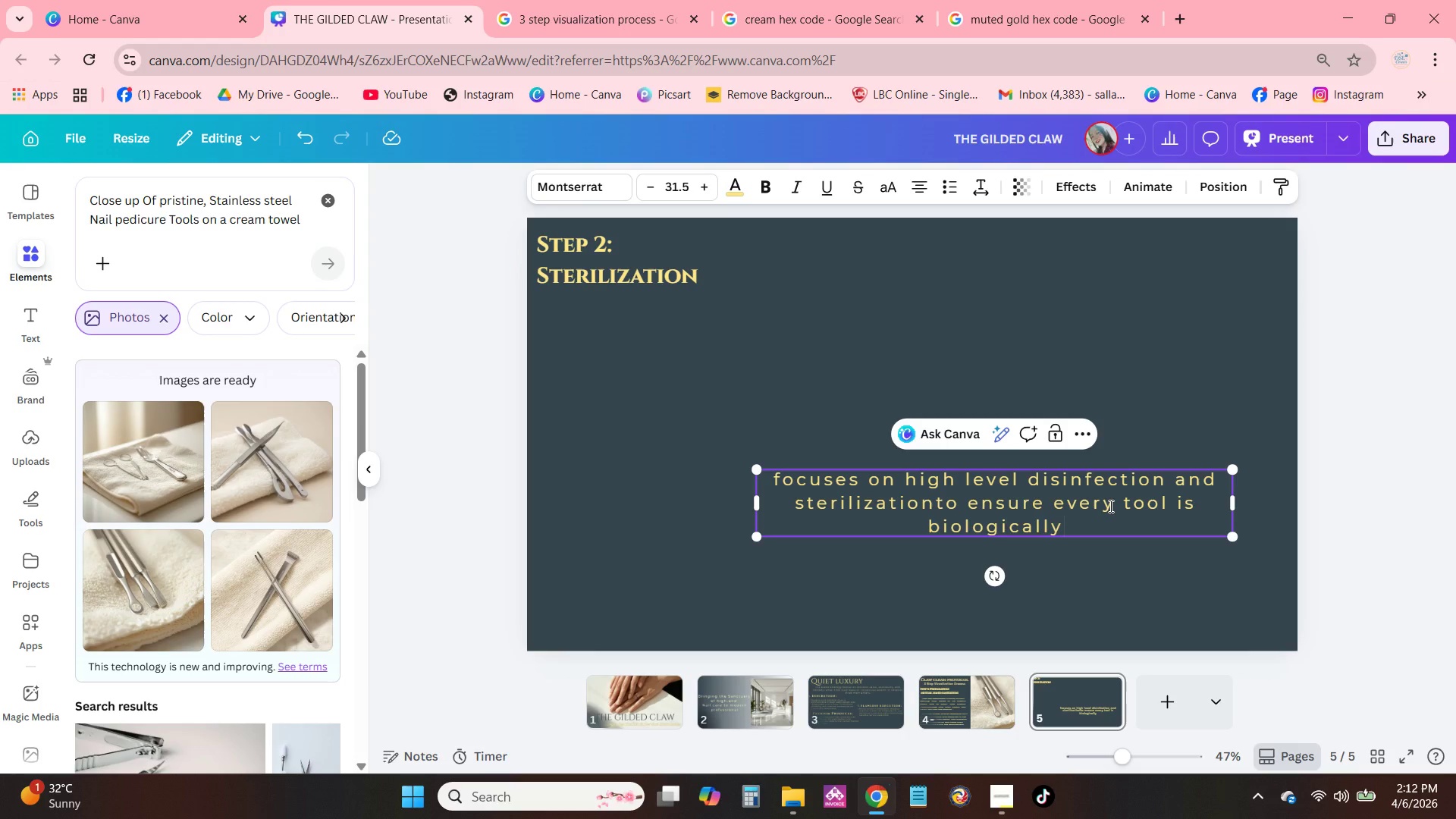 
type( safe before ittouched a new ckllienmt)
key(Backspace)
key(Backspace)
key(Backspace)
key(Backspace)
type(lin)
key(Backspace)
type(ent)
 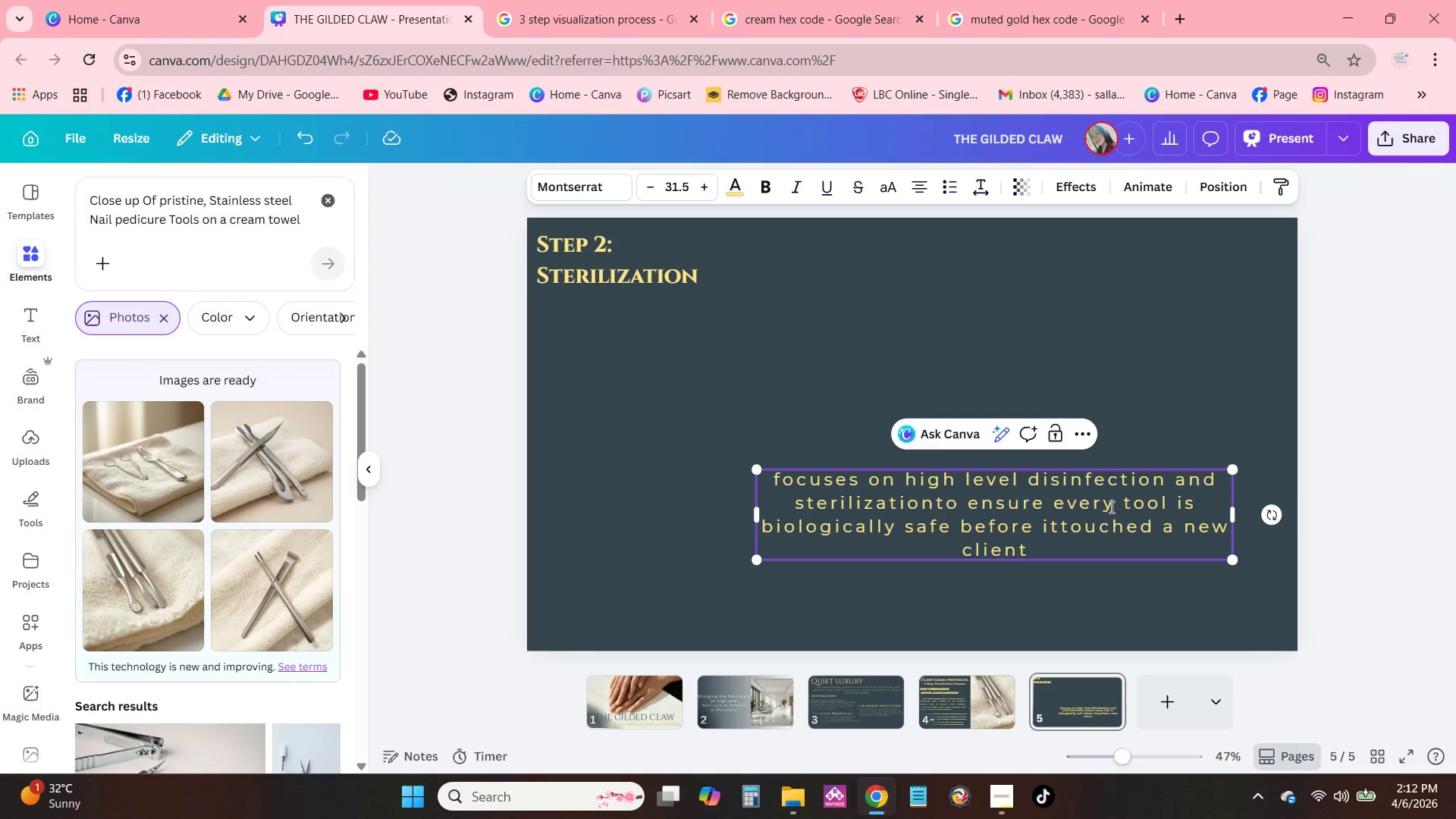 
left_click_drag(start_coordinate=[1173, 535], to_coordinate=[1152, 510])
 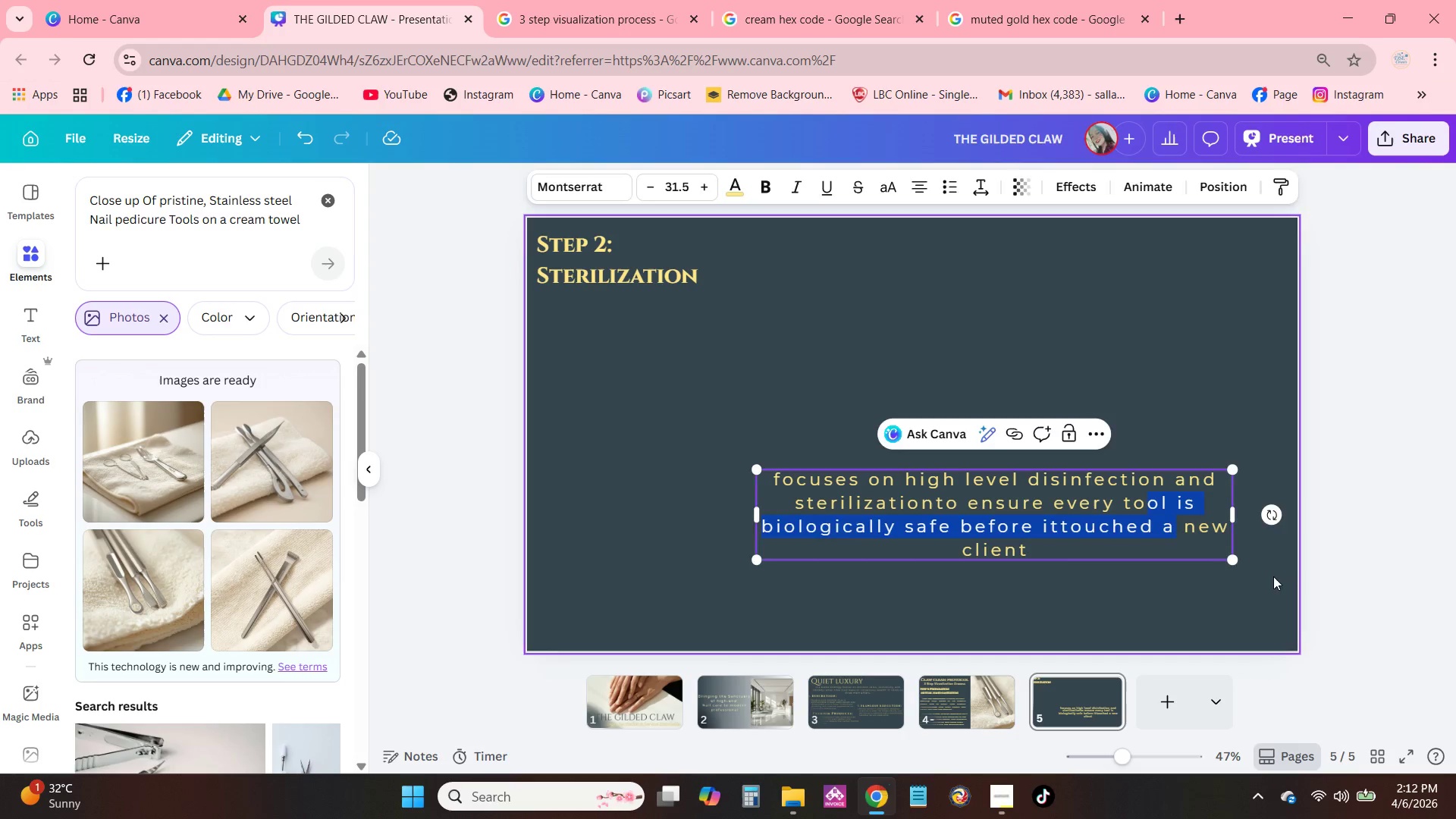 
left_click_drag(start_coordinate=[1273, 576], to_coordinate=[1266, 574])
 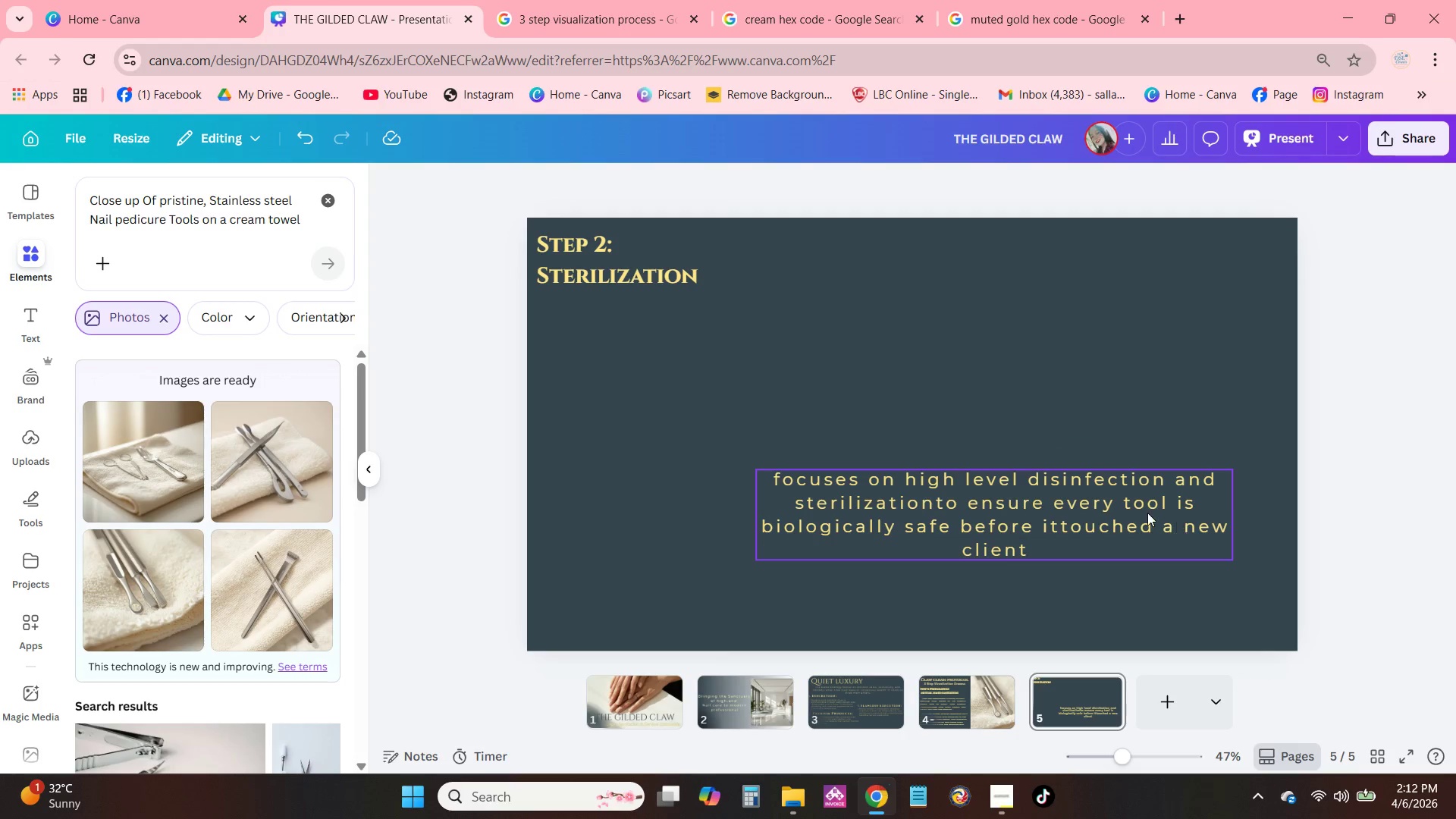 
left_click_drag(start_coordinate=[1147, 513], to_coordinate=[974, 357])
 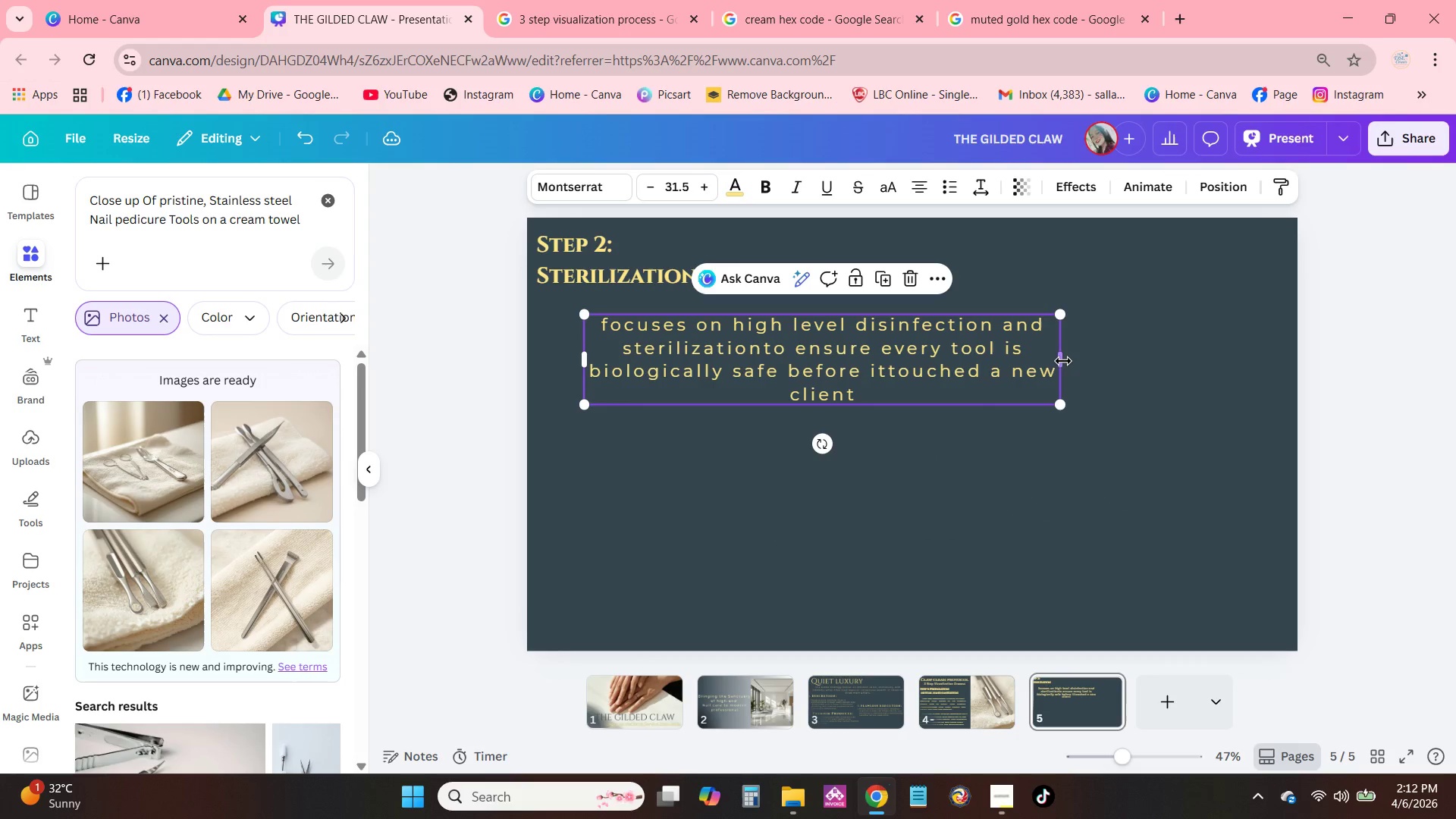 
left_click_drag(start_coordinate=[1063, 361], to_coordinate=[1269, 347])
 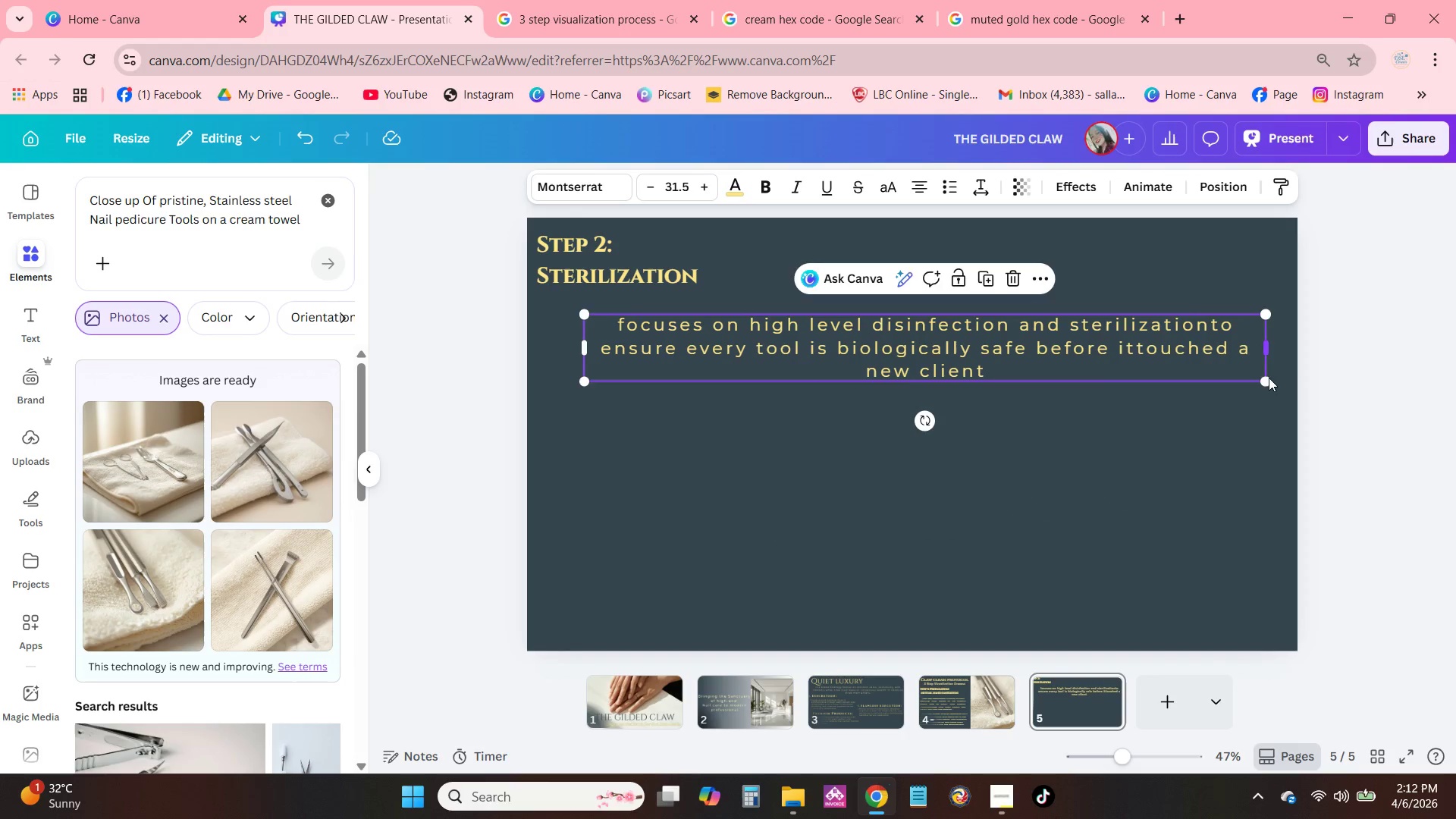 
left_click_drag(start_coordinate=[1266, 383], to_coordinate=[1114, 355])
 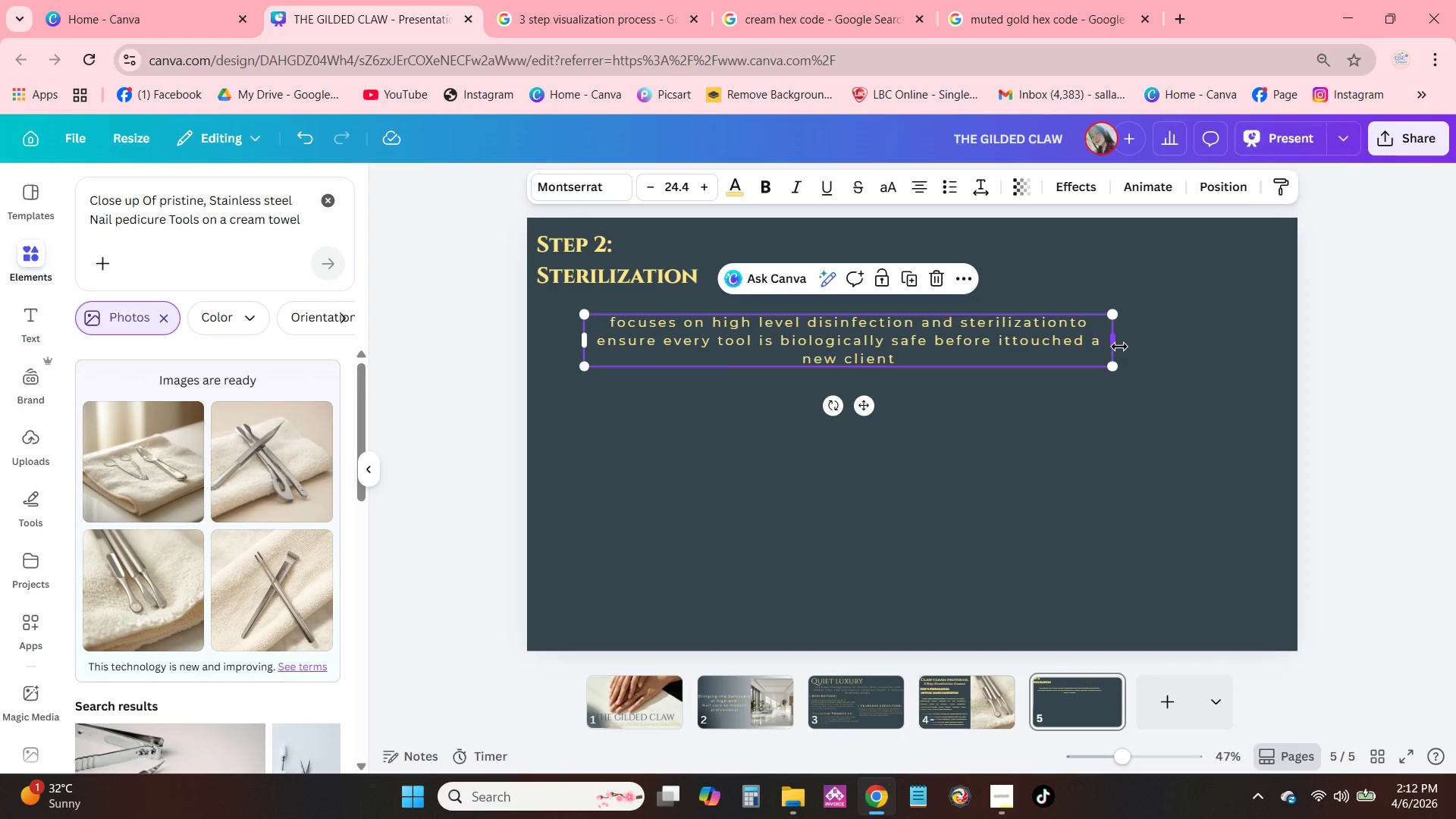 
left_click_drag(start_coordinate=[1120, 346], to_coordinate=[1276, 345])
 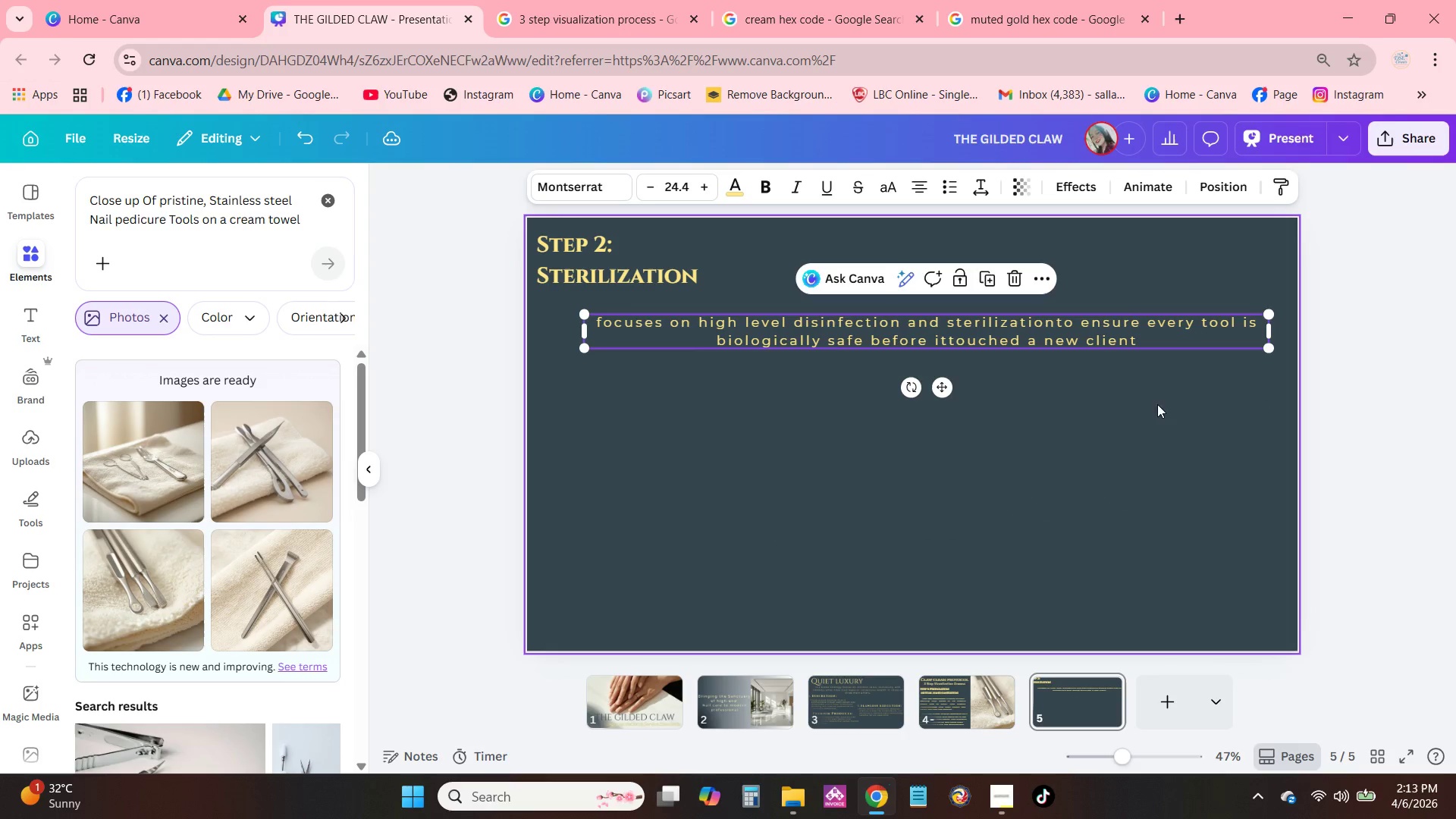 
left_click([1152, 420])
 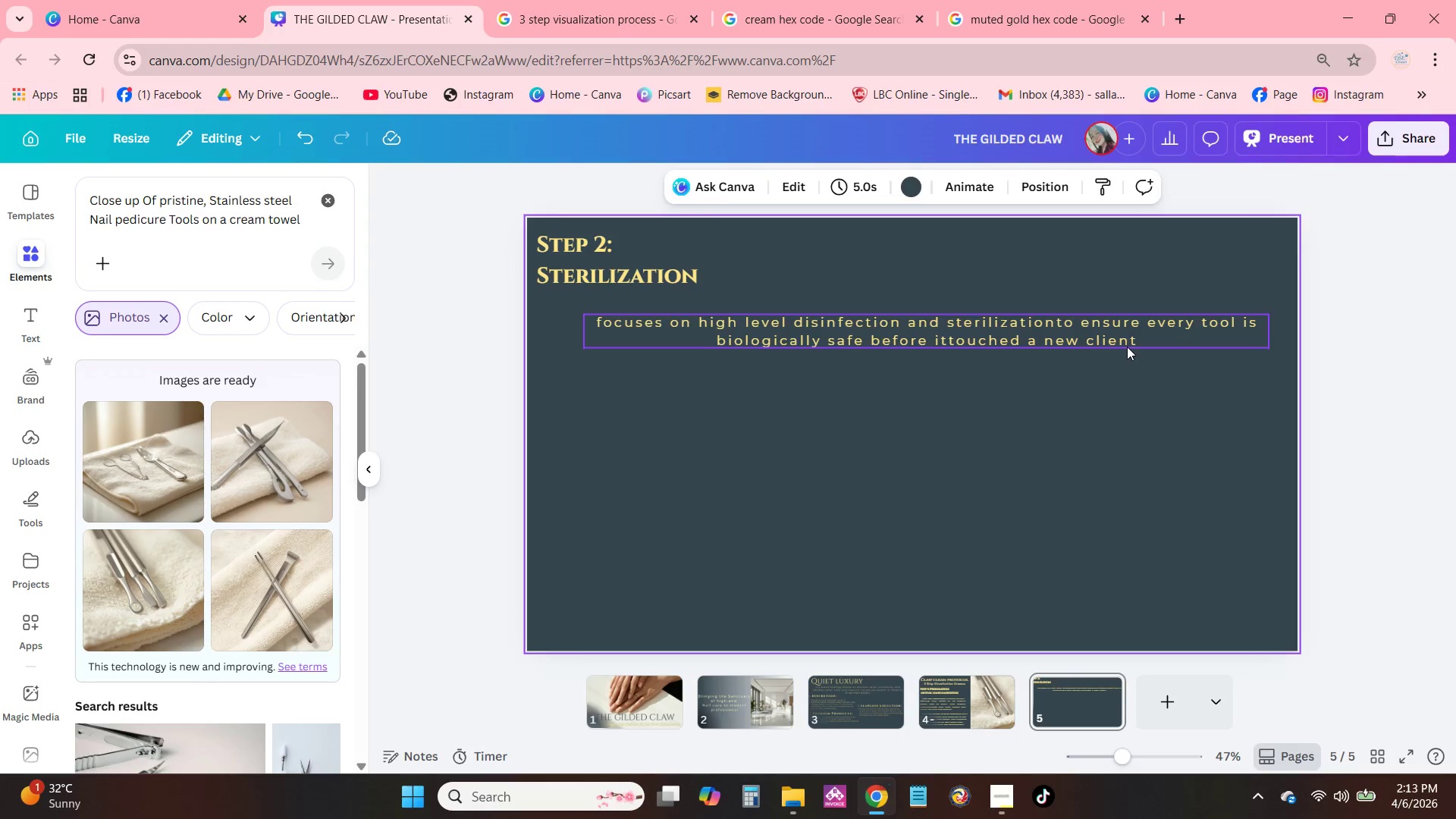 
left_click_drag(start_coordinate=[1126, 346], to_coordinate=[1100, 331])
 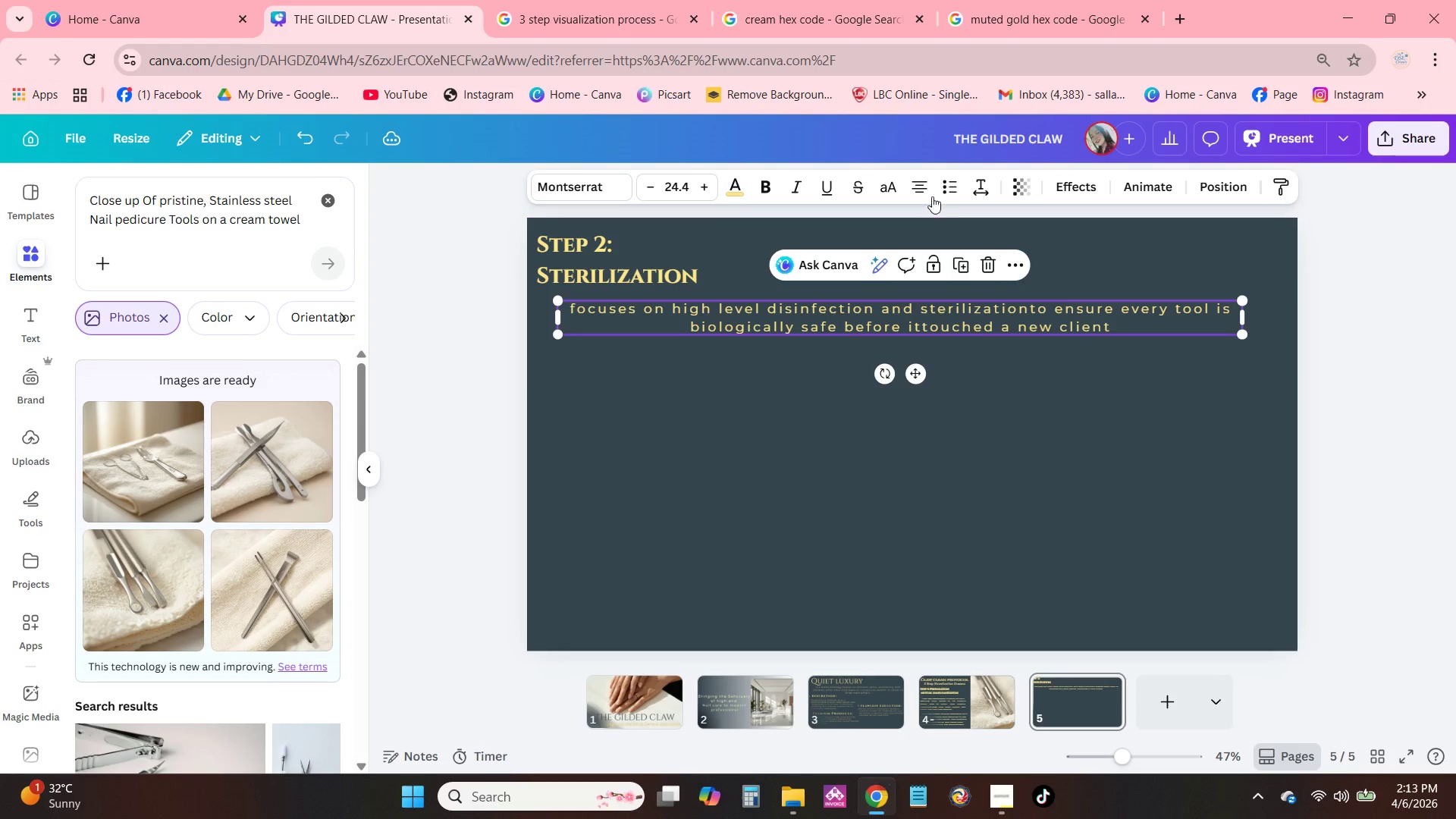 
left_click([926, 192])
 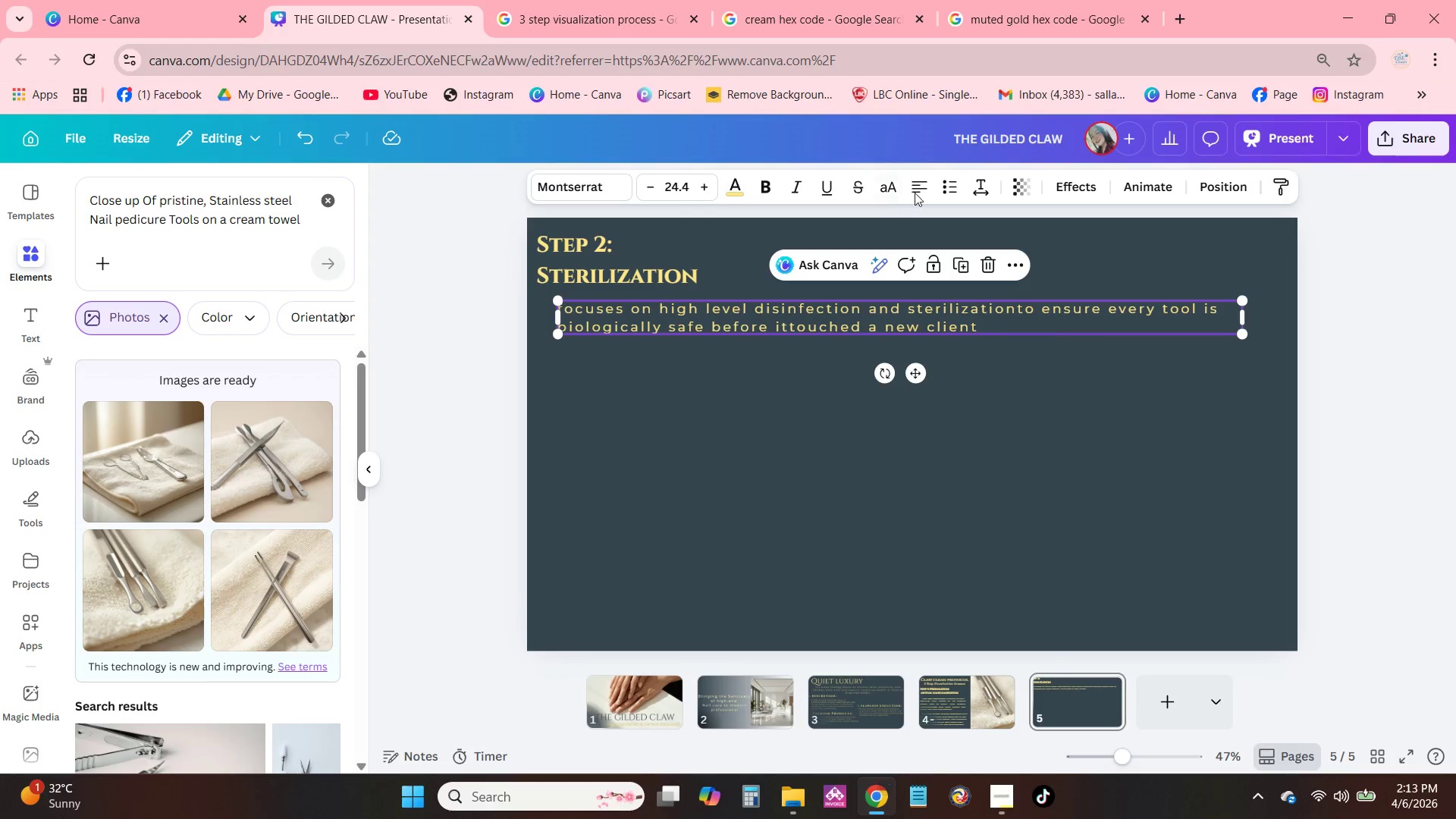 
left_click([943, 190])
 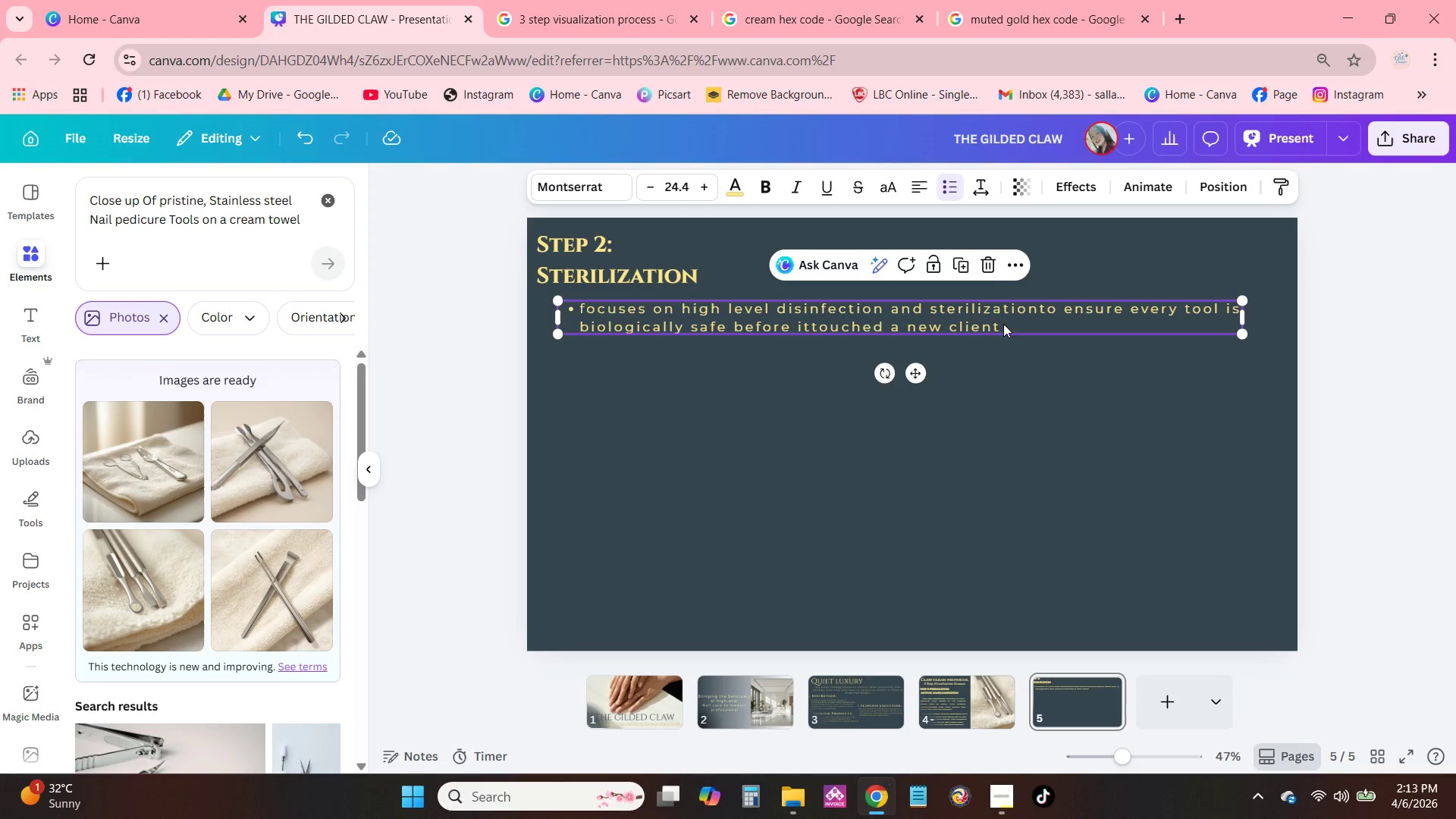 
double_click([1004, 325])
 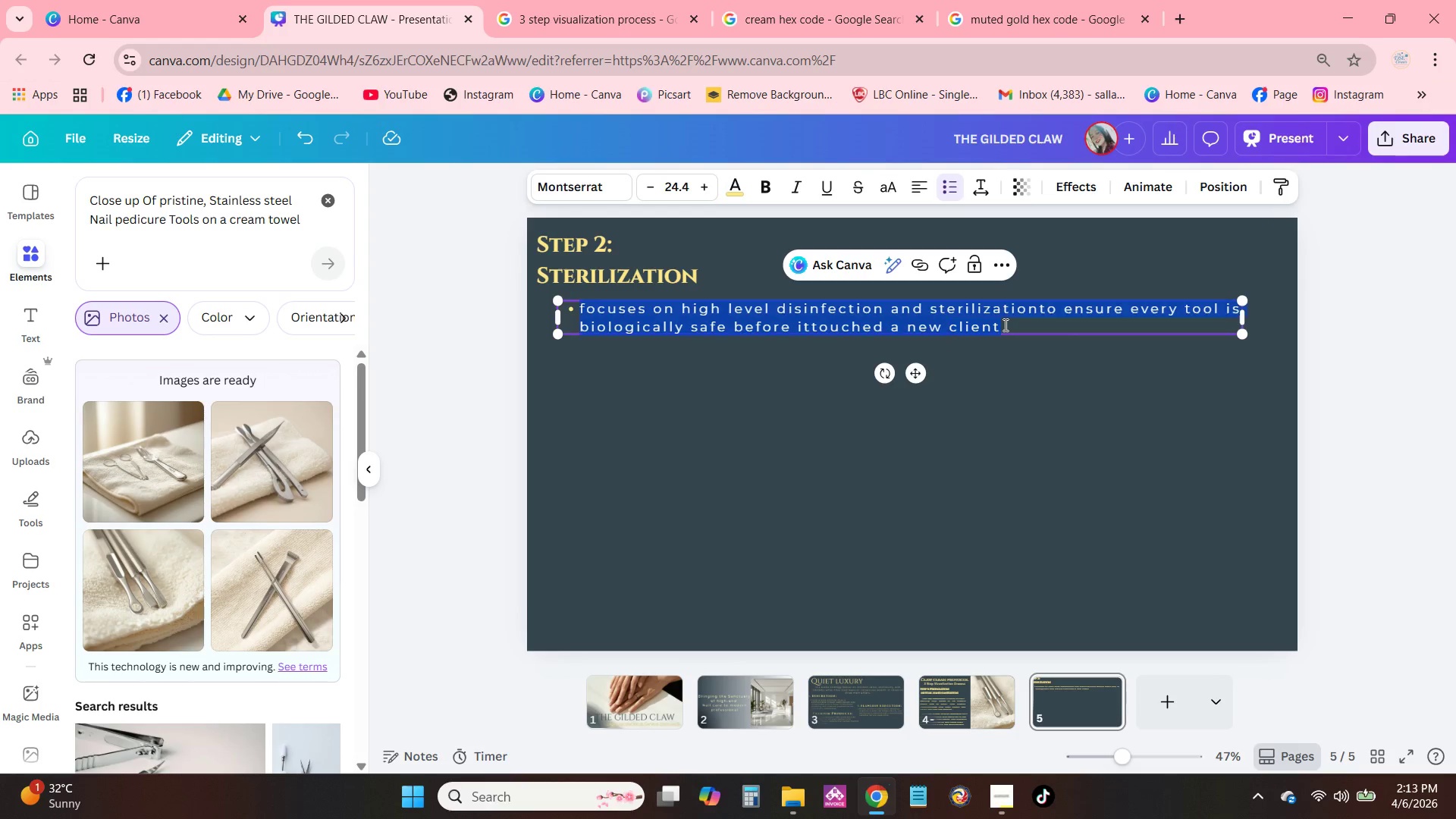 
triple_click([1004, 325])
 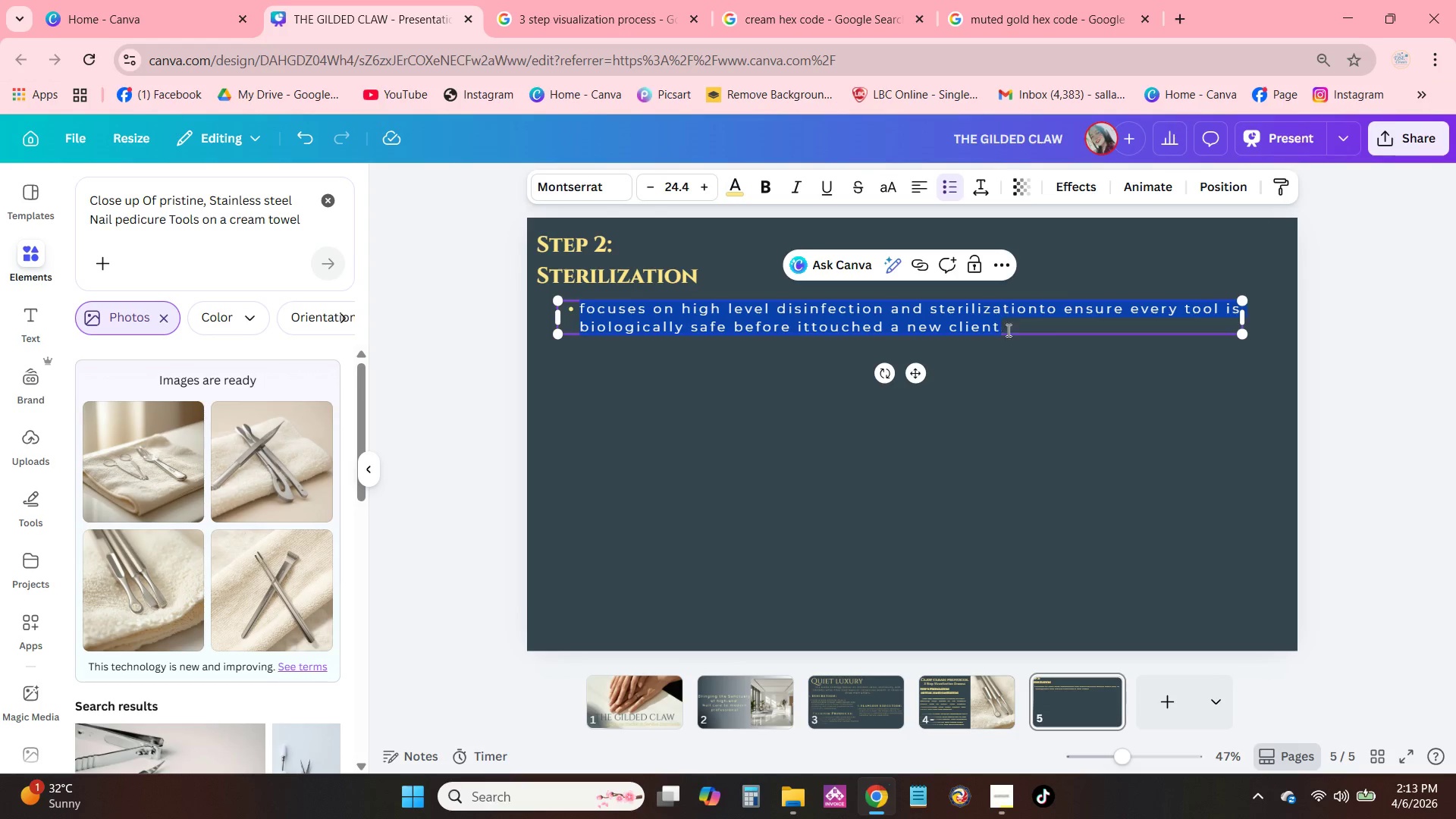 
triple_click([1007, 330])
 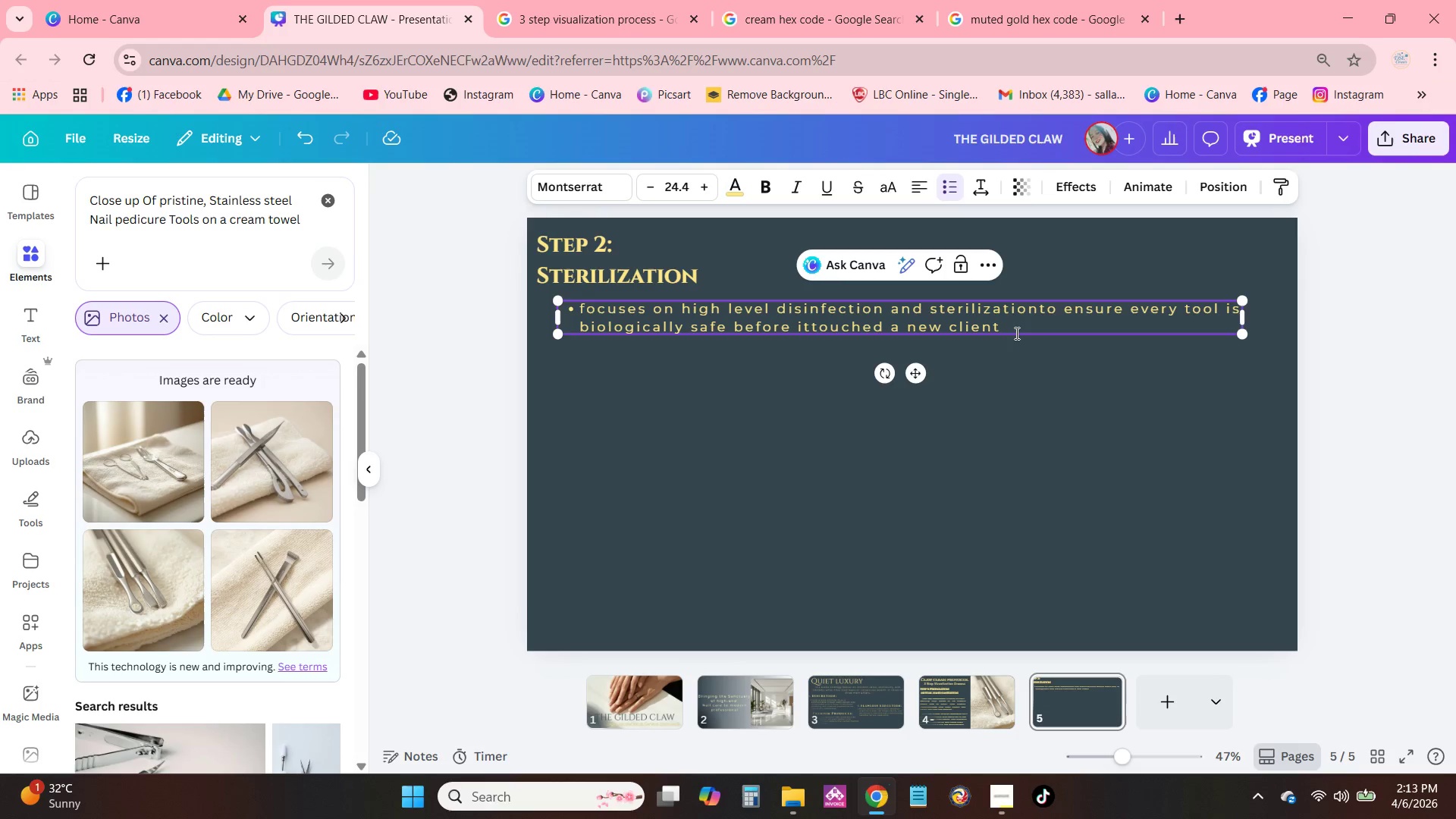 
type(. This po)
key(Backspace)
type(rocess moves beyonf)
key(Backspace)
type(d a simple clen)
key(Backspace)
type(aning to eliminate 99.9% of pathogens.)
 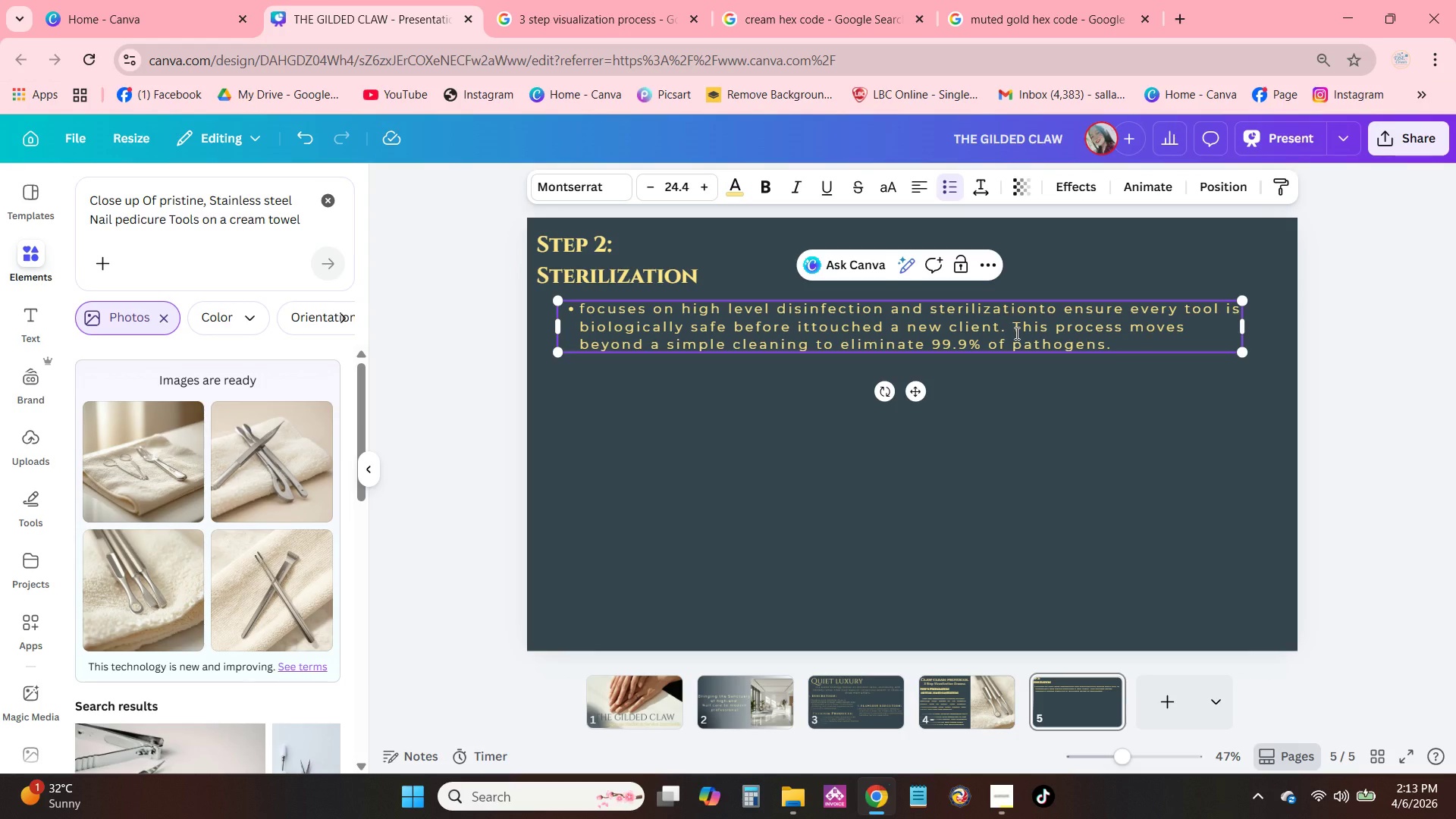 
key(Backspace)
type(,including funghi)
key(Backspace)
key(Backspace)
type(i, bac)
key(Backspace)
key(Backspace)
key(Backspace)
type(Bacteria and viruses.)
 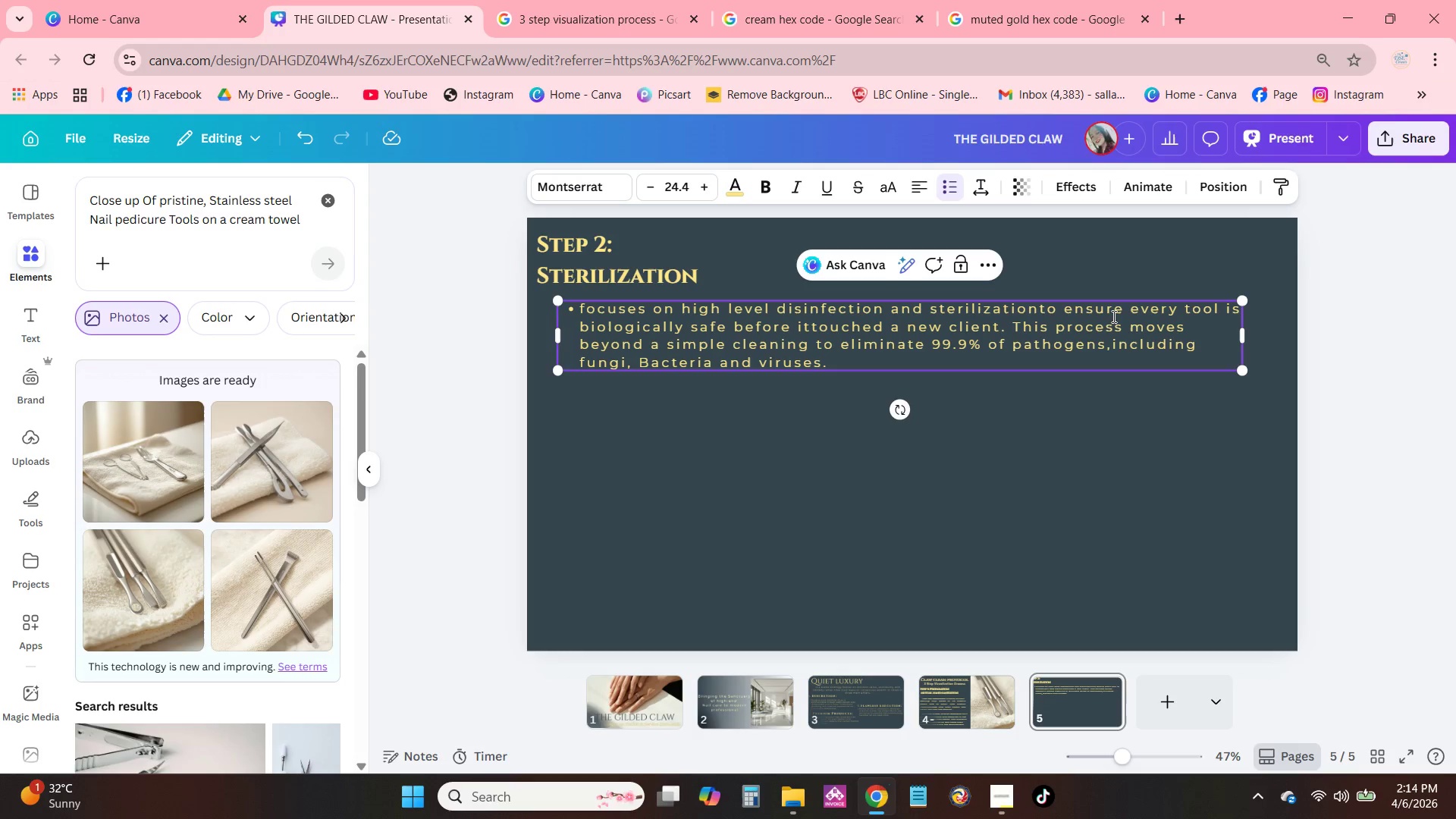 
left_click([1099, 439])
 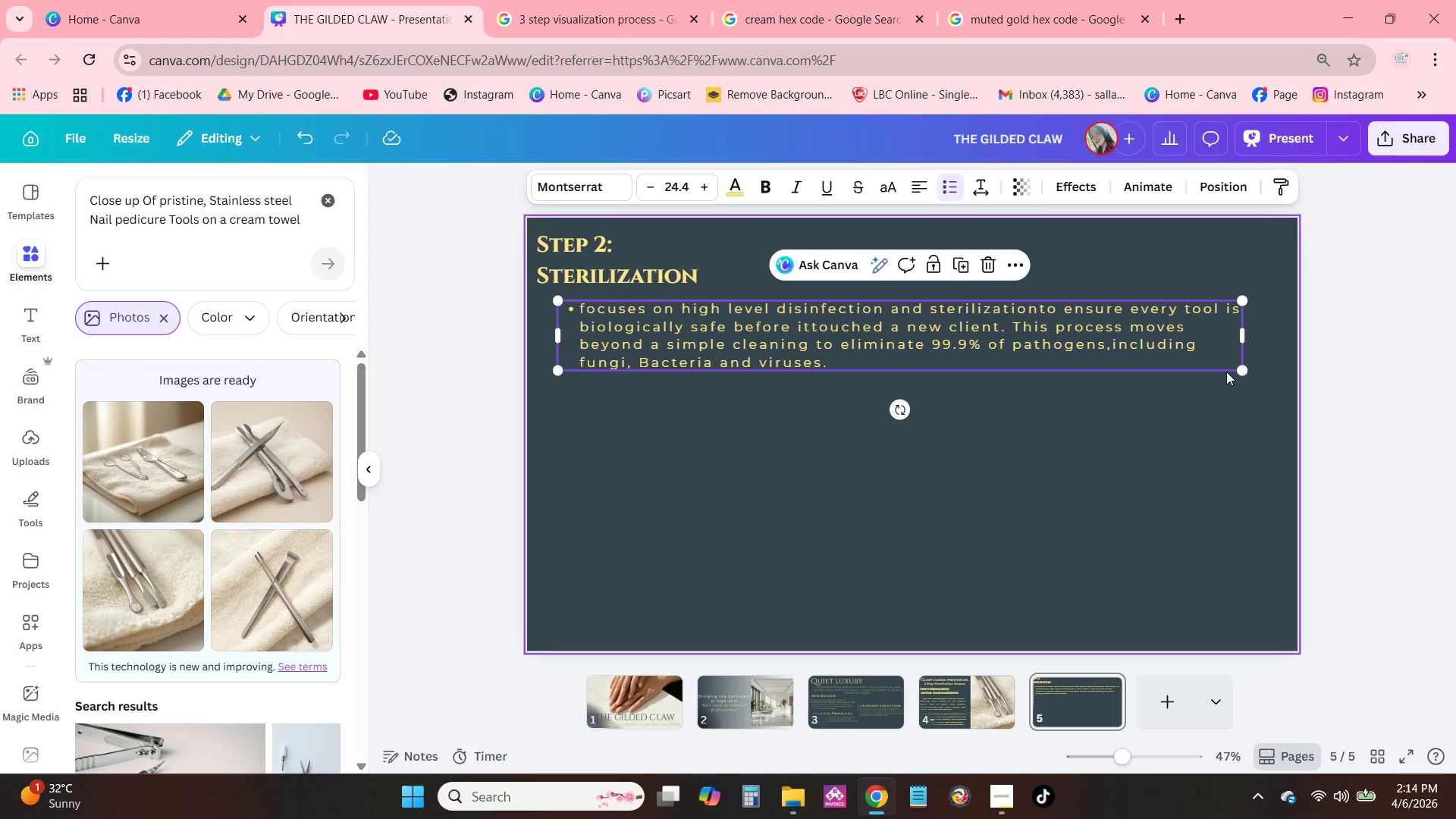 
left_click_drag(start_coordinate=[1249, 367], to_coordinate=[1210, 356])
 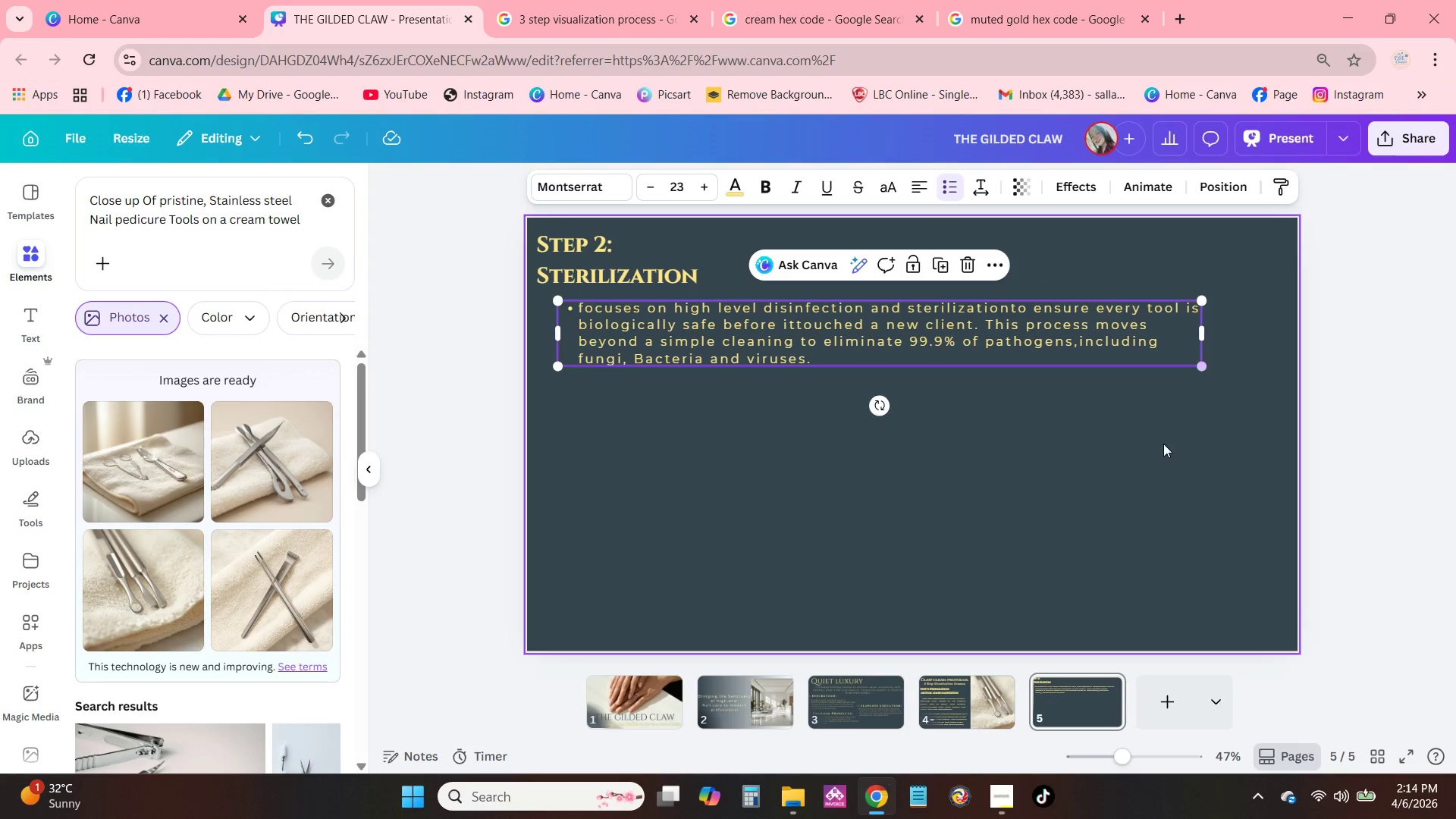 
left_click([1163, 444])
 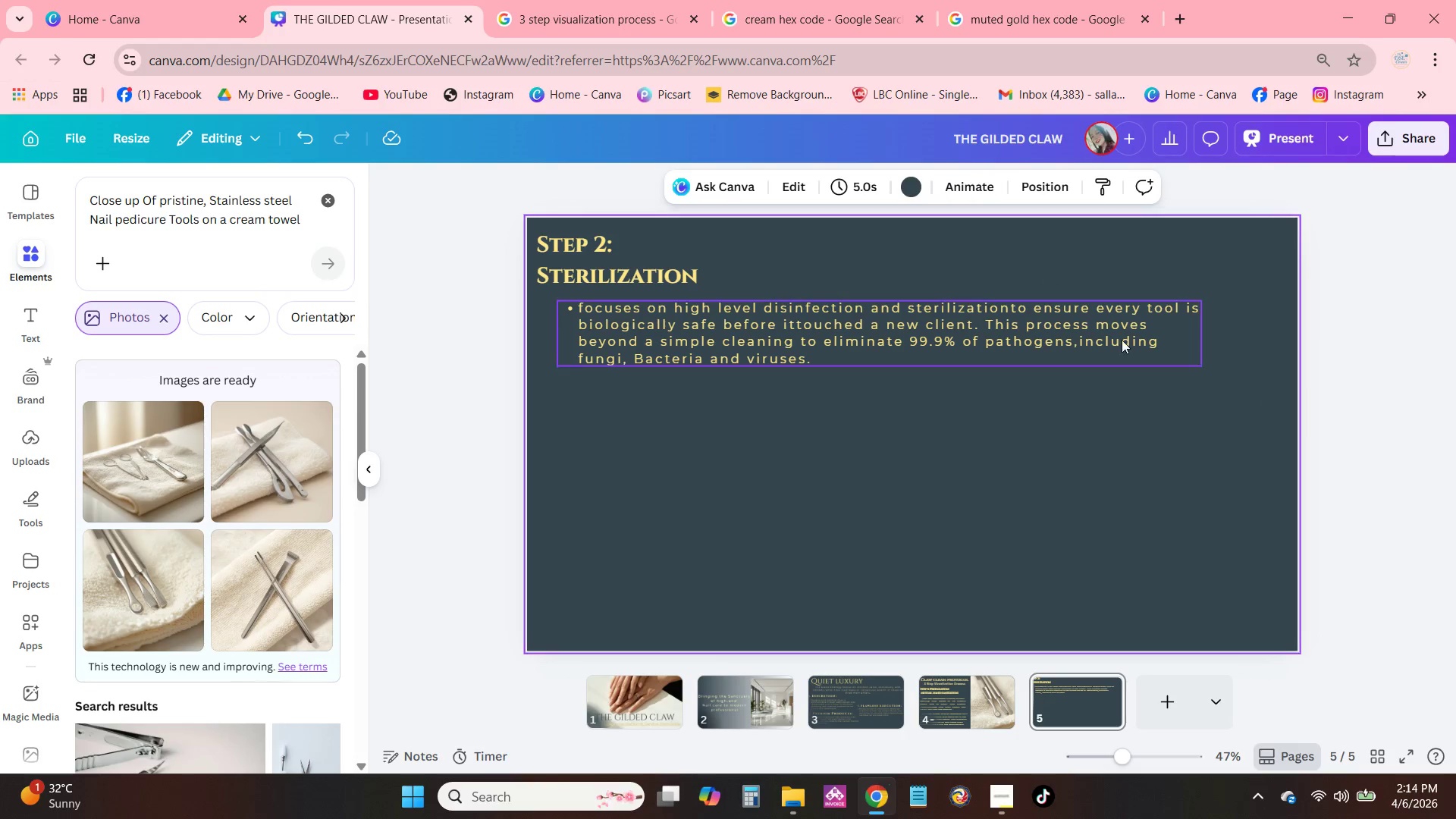 
left_click_drag(start_coordinate=[1122, 340], to_coordinate=[1133, 337])
 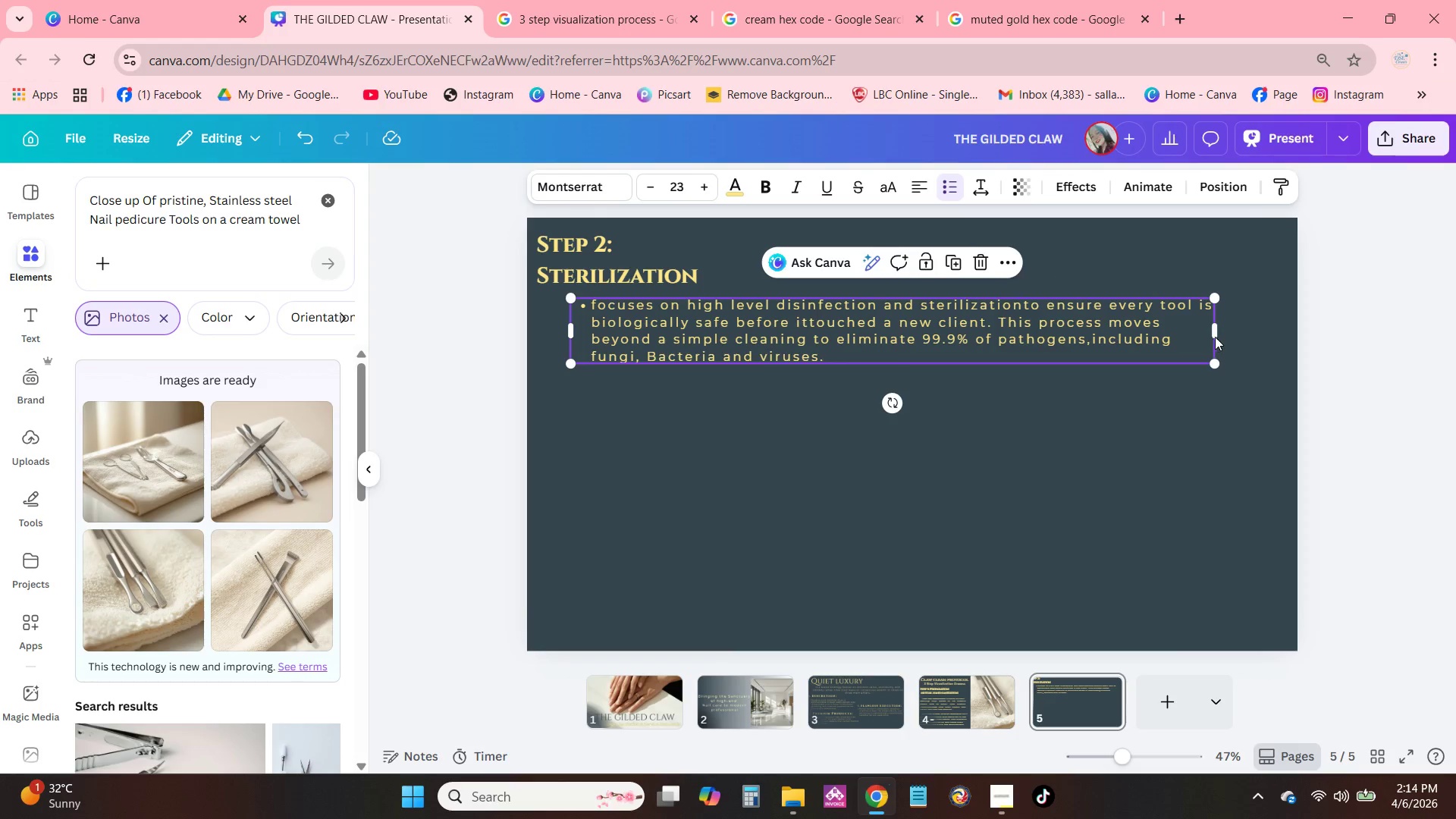 
left_click_drag(start_coordinate=[1216, 336], to_coordinate=[1283, 341])
 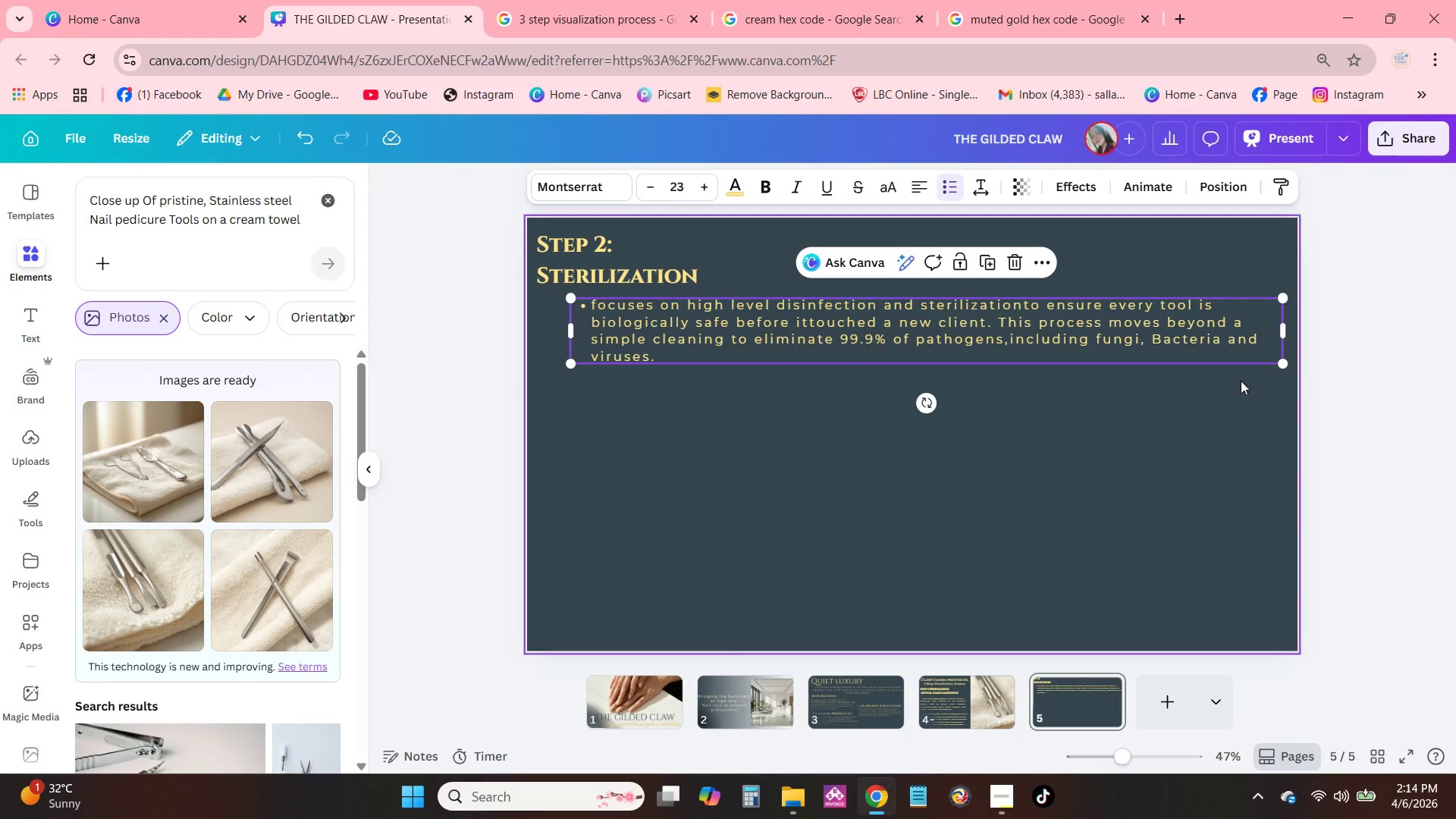 
left_click_drag(start_coordinate=[1241, 381], to_coordinate=[1237, 382])
 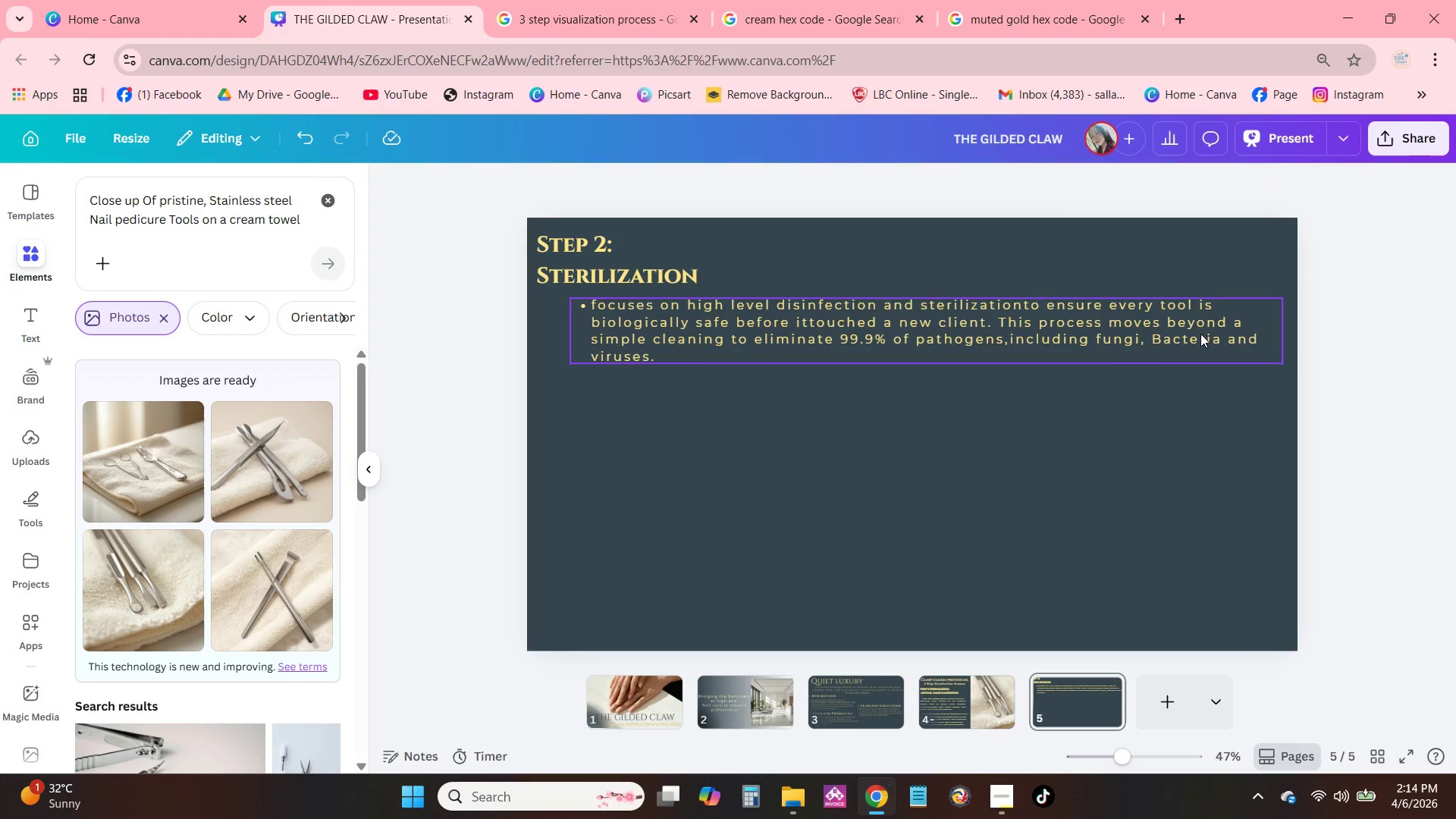 
left_click_drag(start_coordinate=[1200, 334], to_coordinate=[1194, 334])
 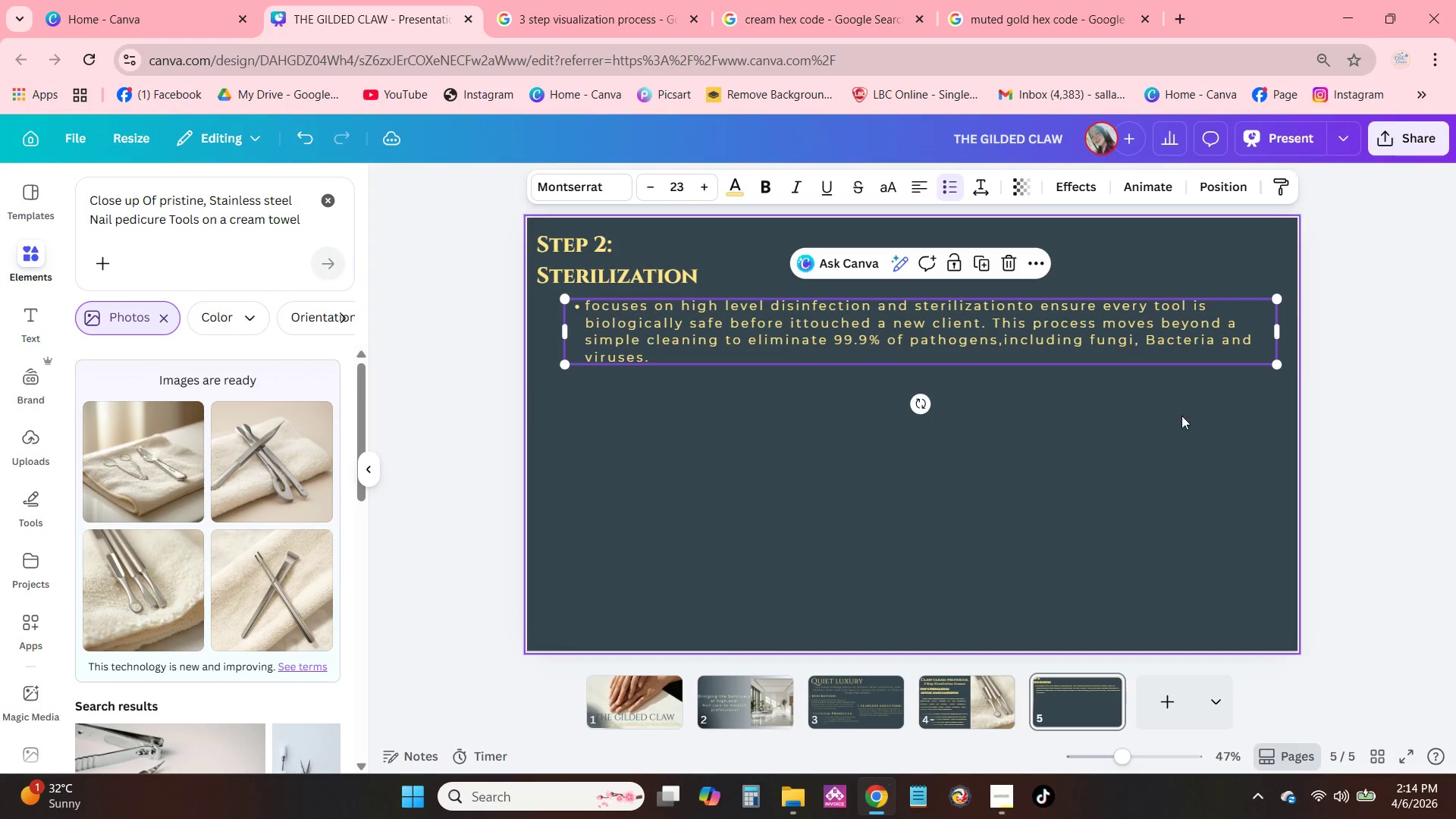 
left_click([1178, 419])
 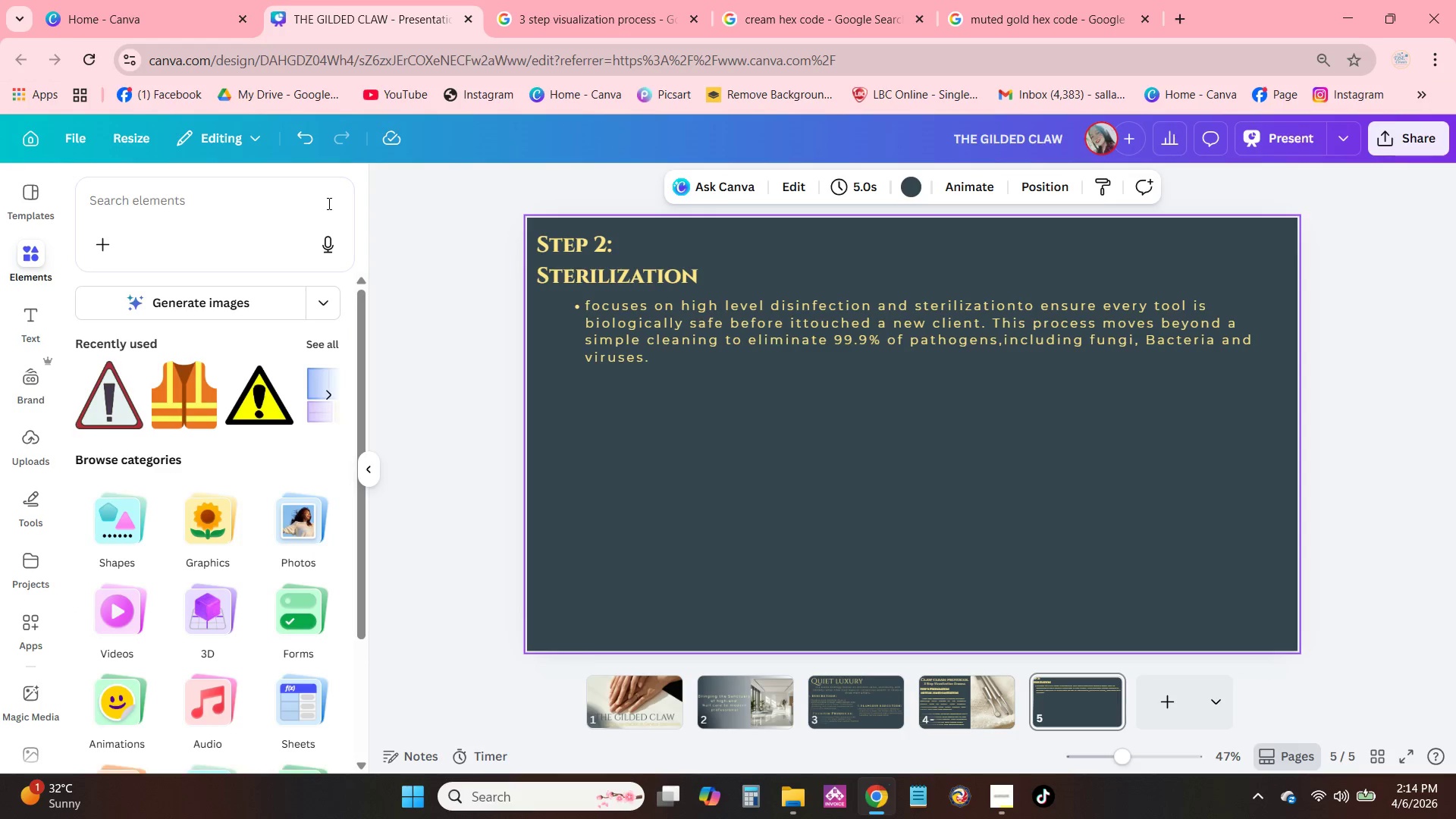 
scroll: coordinate [279, 571], scroll_direction: down, amount: 1.0
 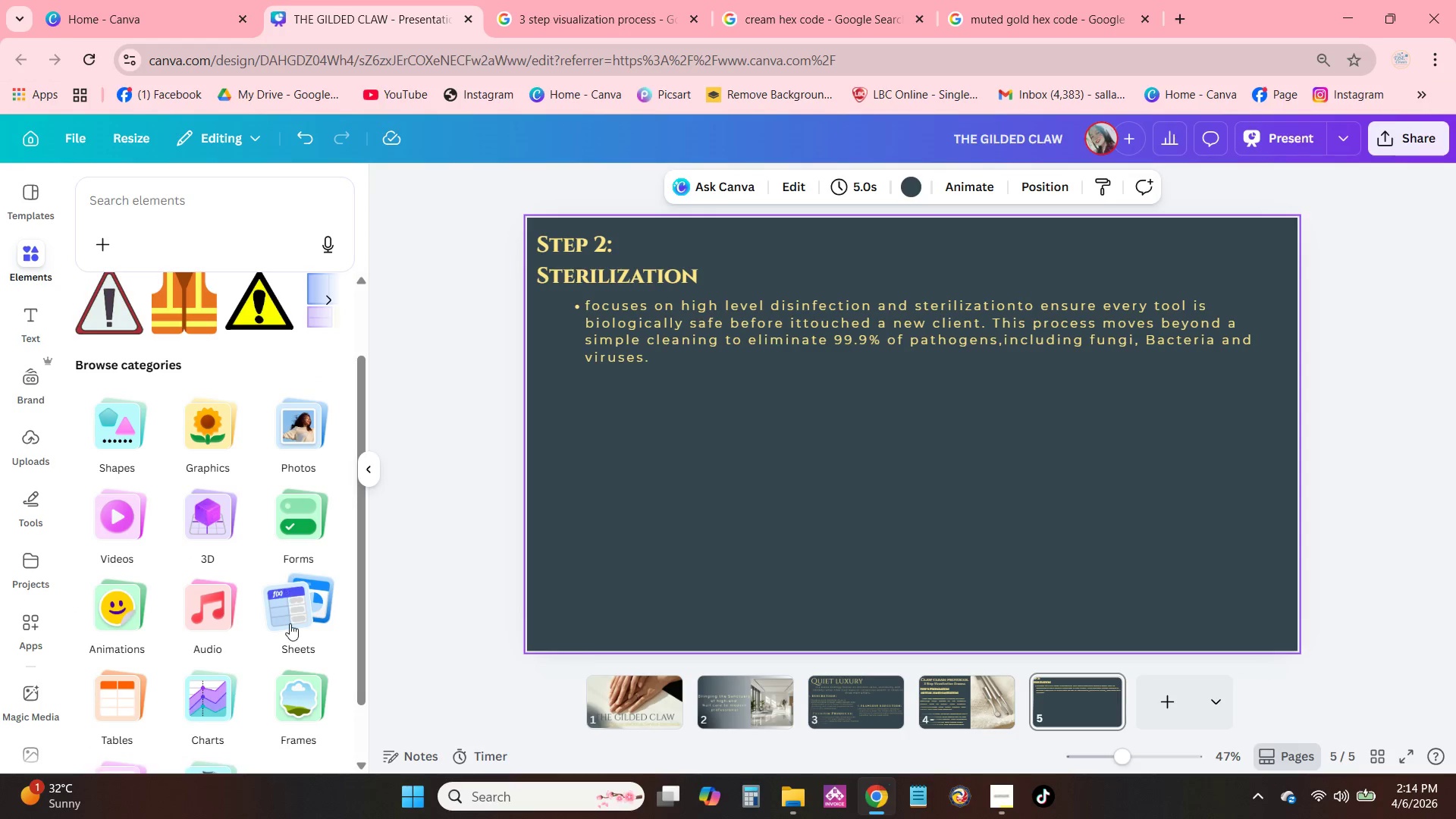 
left_click([290, 623])
 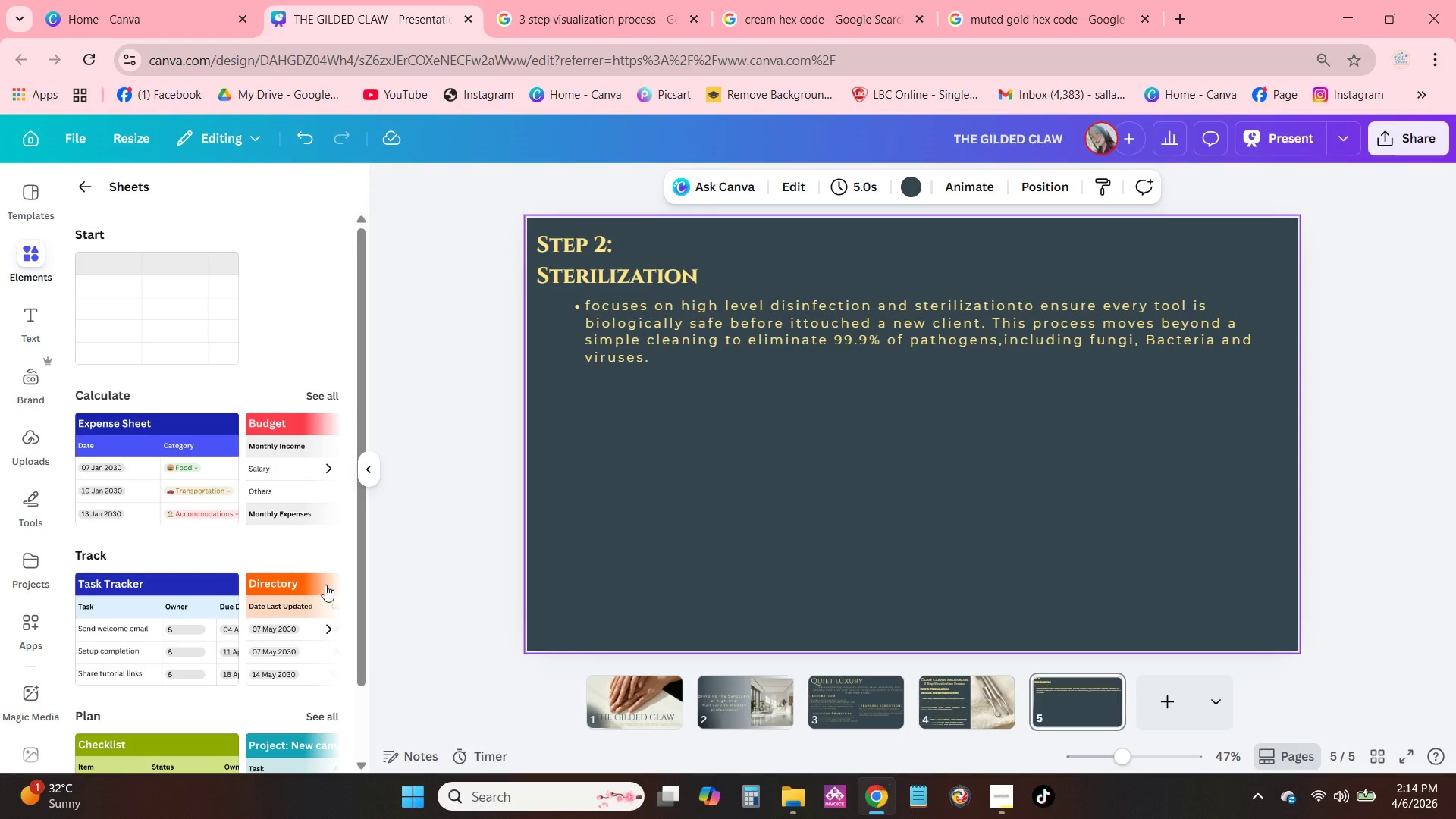 
scroll: coordinate [253, 405], scroll_direction: down, amount: 5.0
 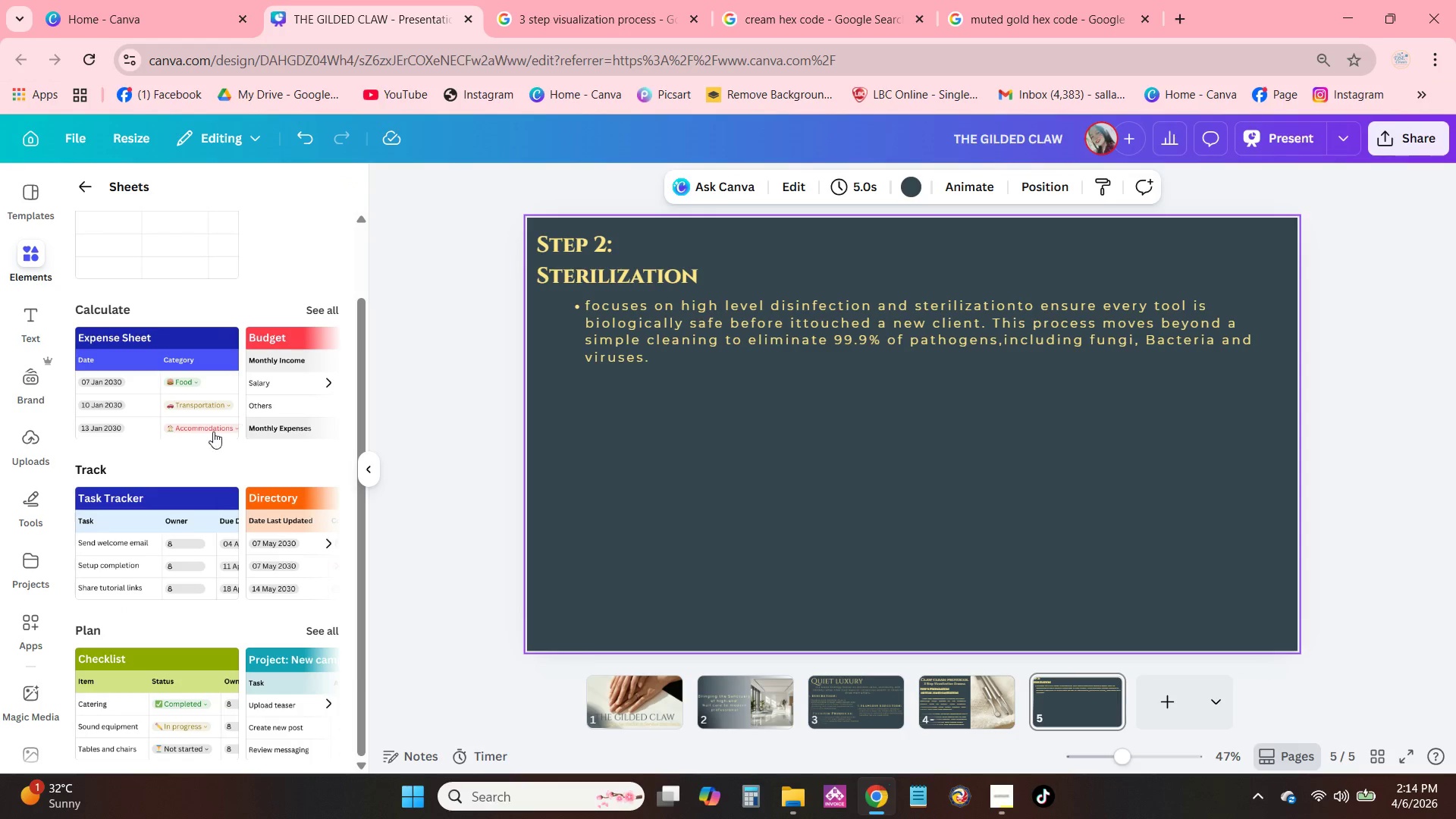 
left_click([152, 312])
 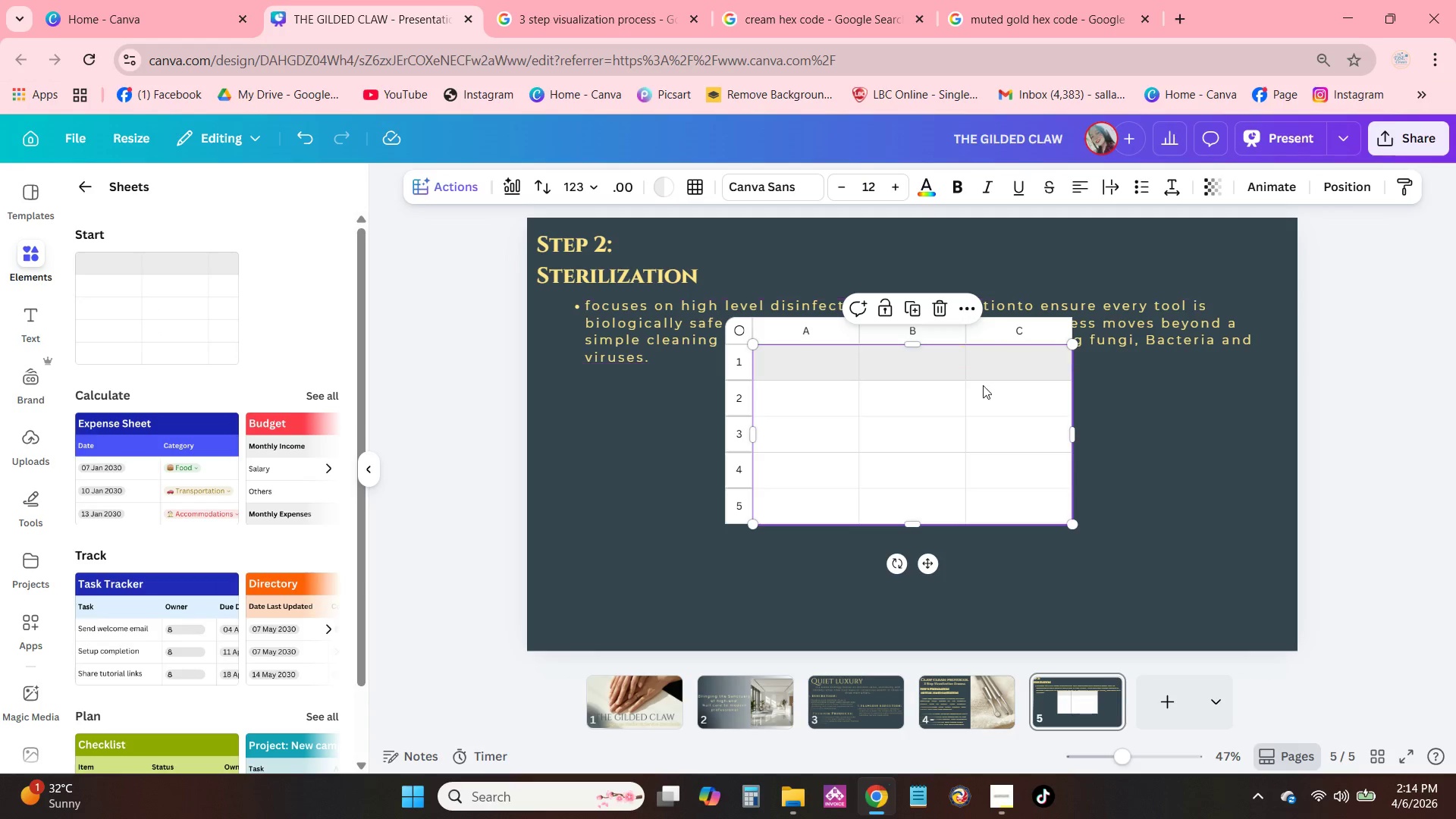 
scroll: coordinate [192, 440], scroll_direction: up, amount: 4.0
 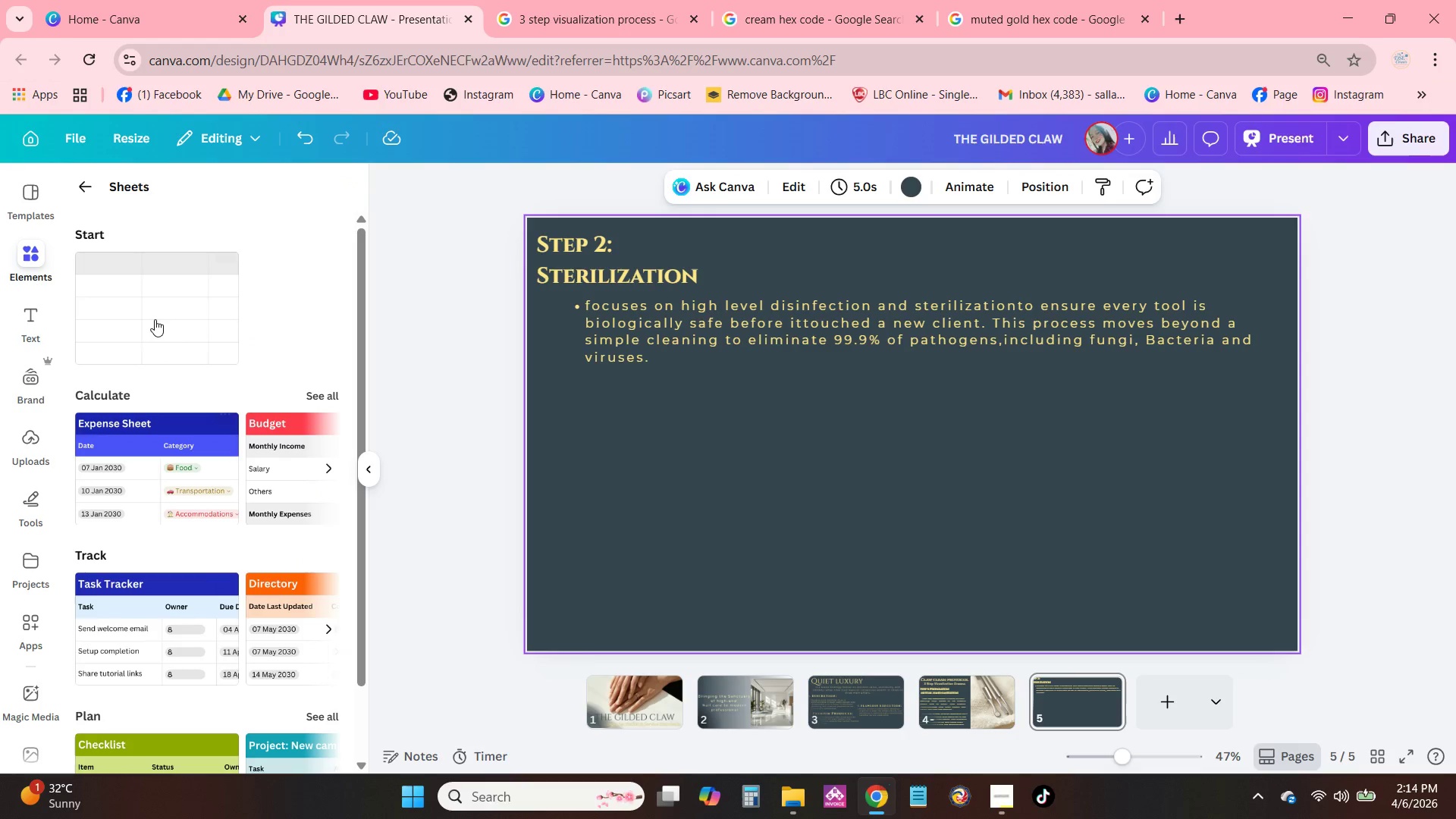 
left_click_drag(start_coordinate=[933, 570], to_coordinate=[804, 591])
 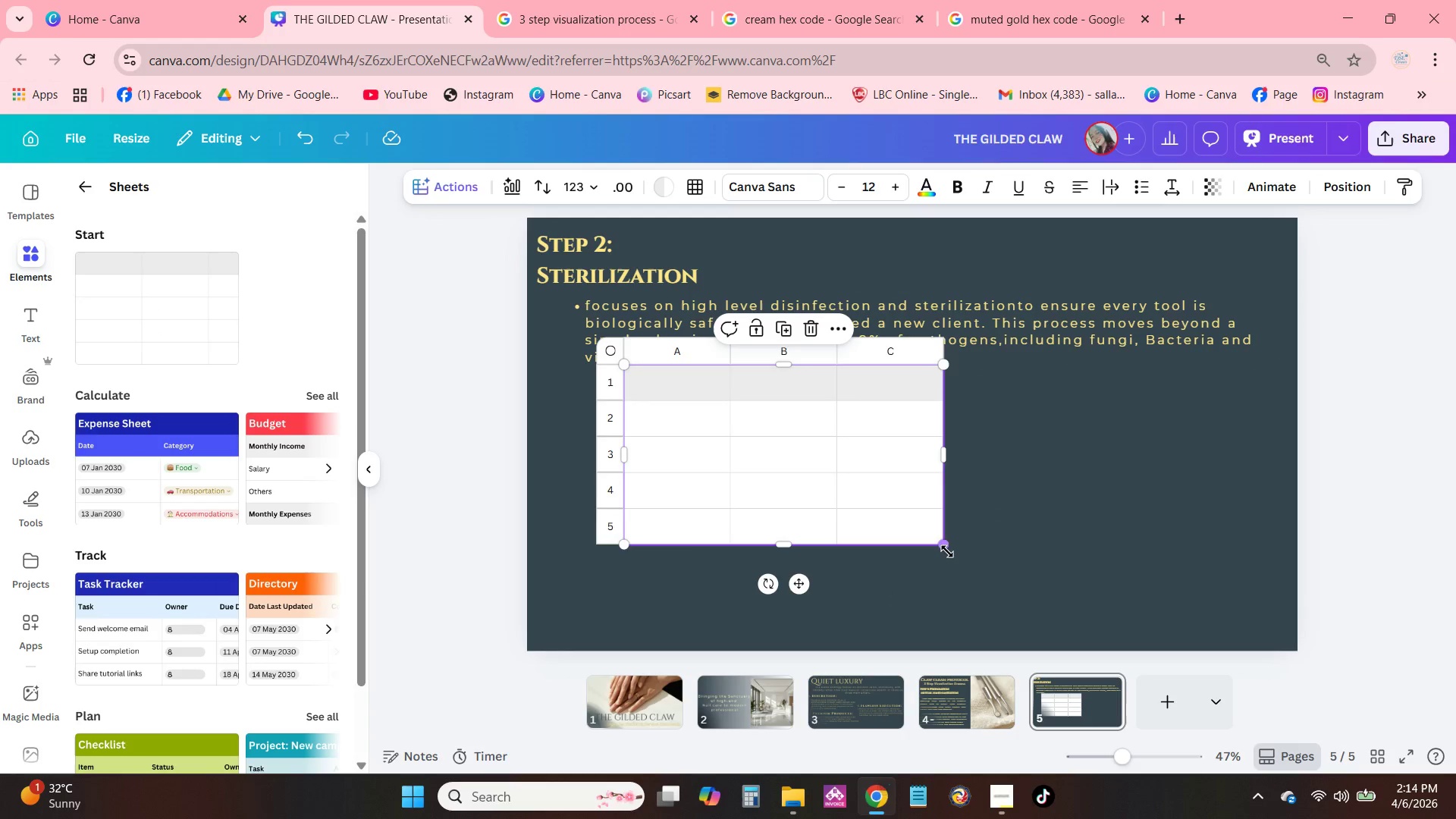 
left_click_drag(start_coordinate=[948, 549], to_coordinate=[1225, 626])
 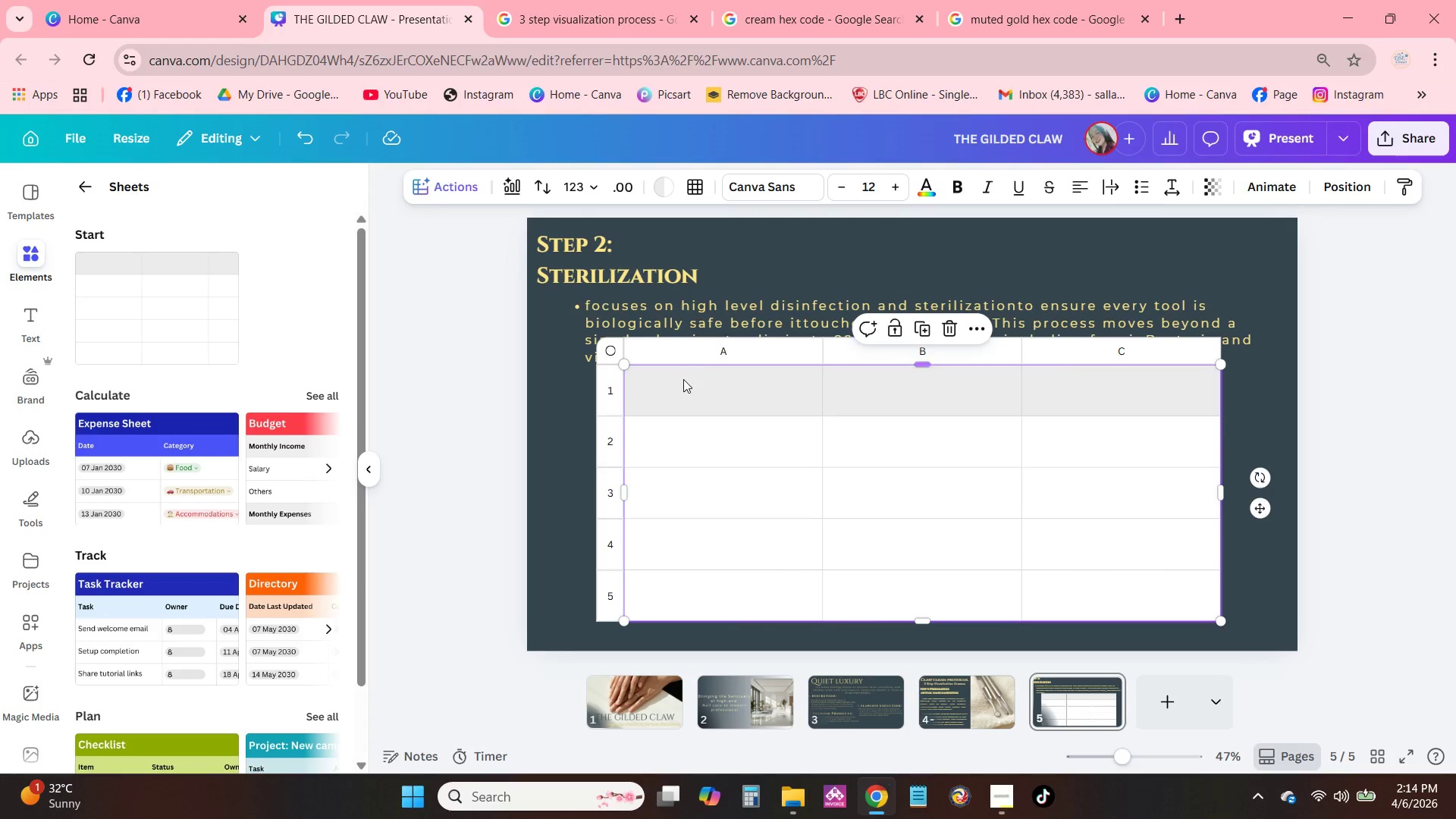 
double_click([683, 380])
 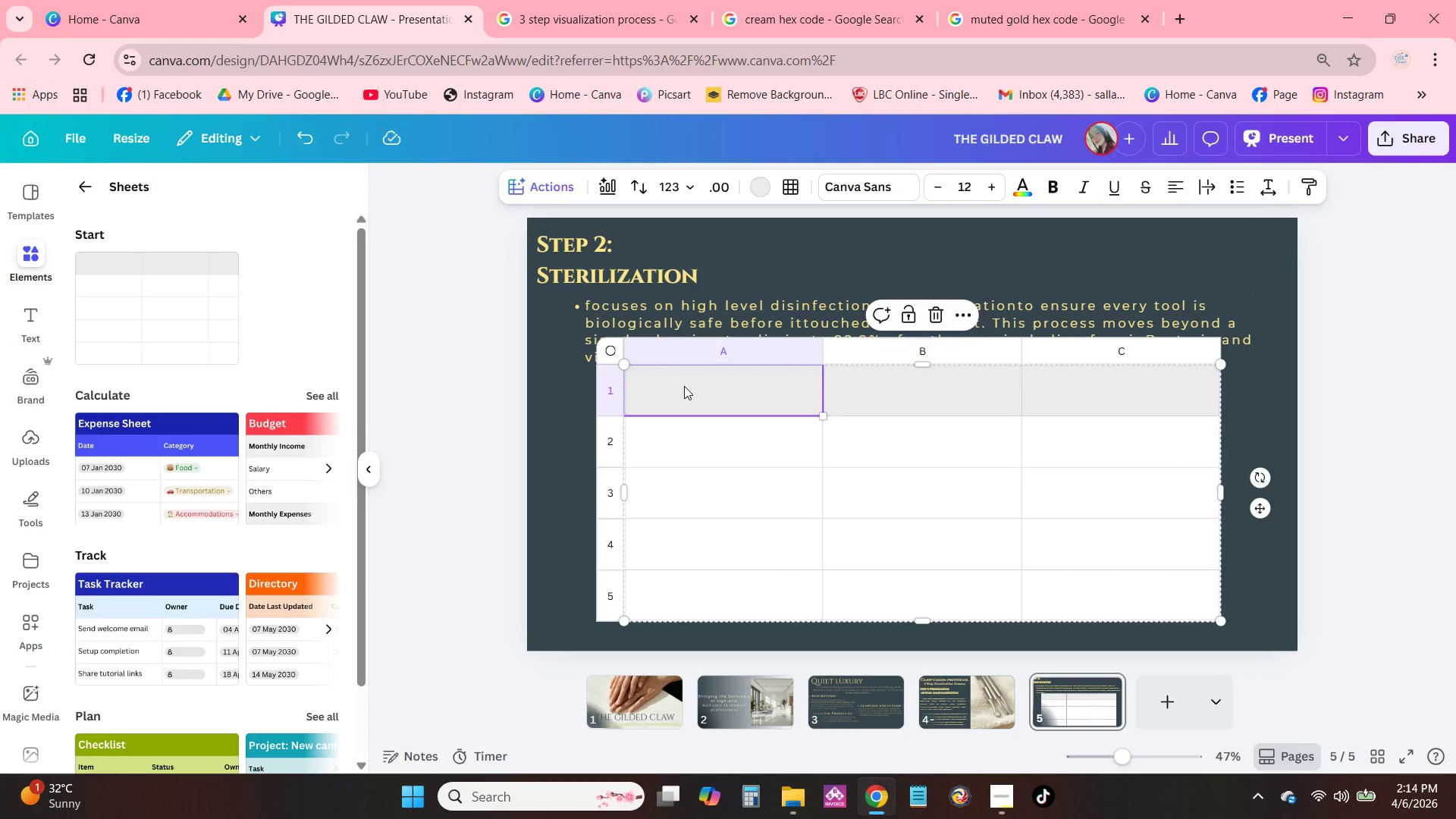 
triple_click([684, 386])
 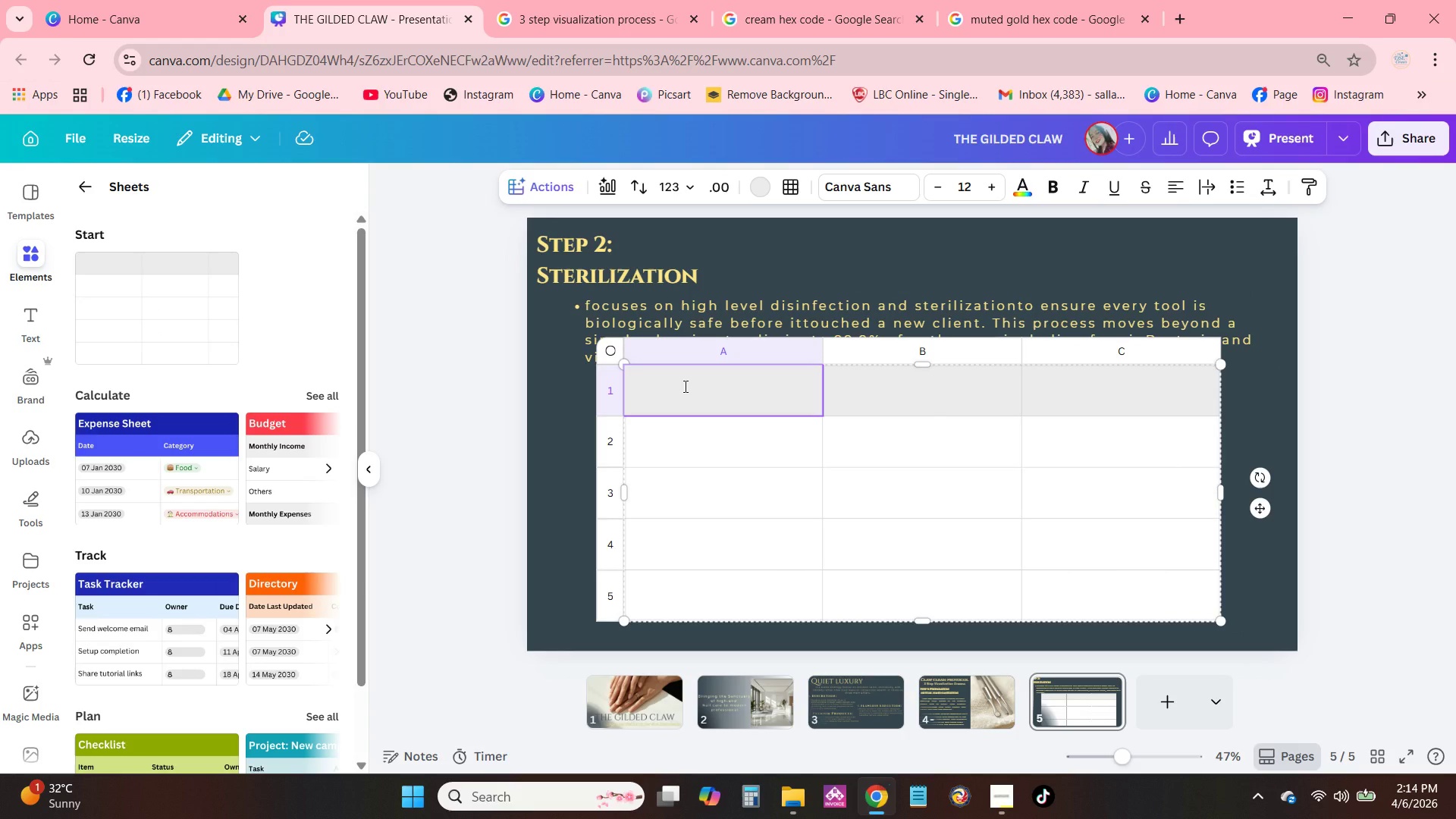 
type(Stga)
key(Backspace)
key(Backspace)
 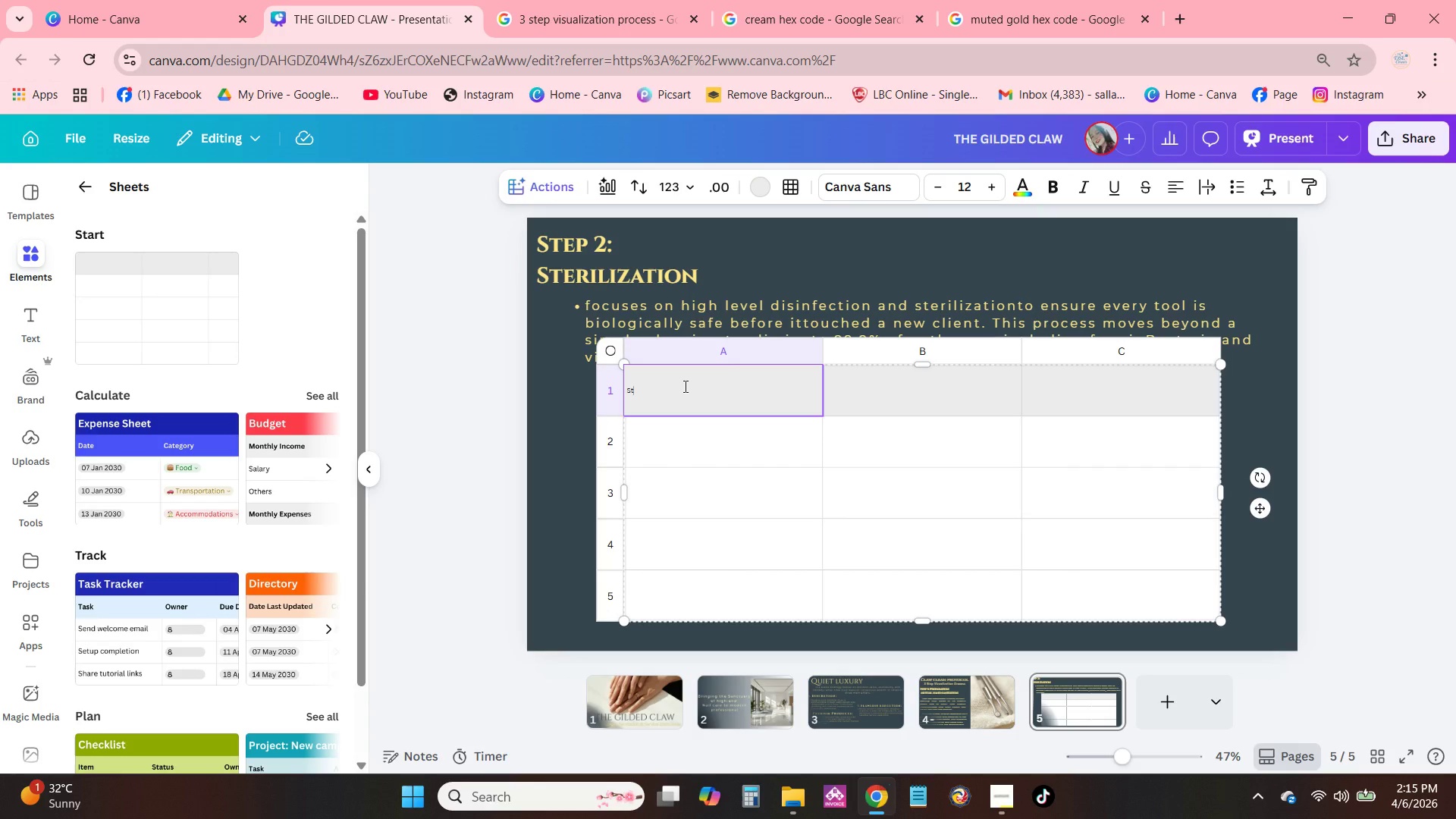 
wait(38.27)
 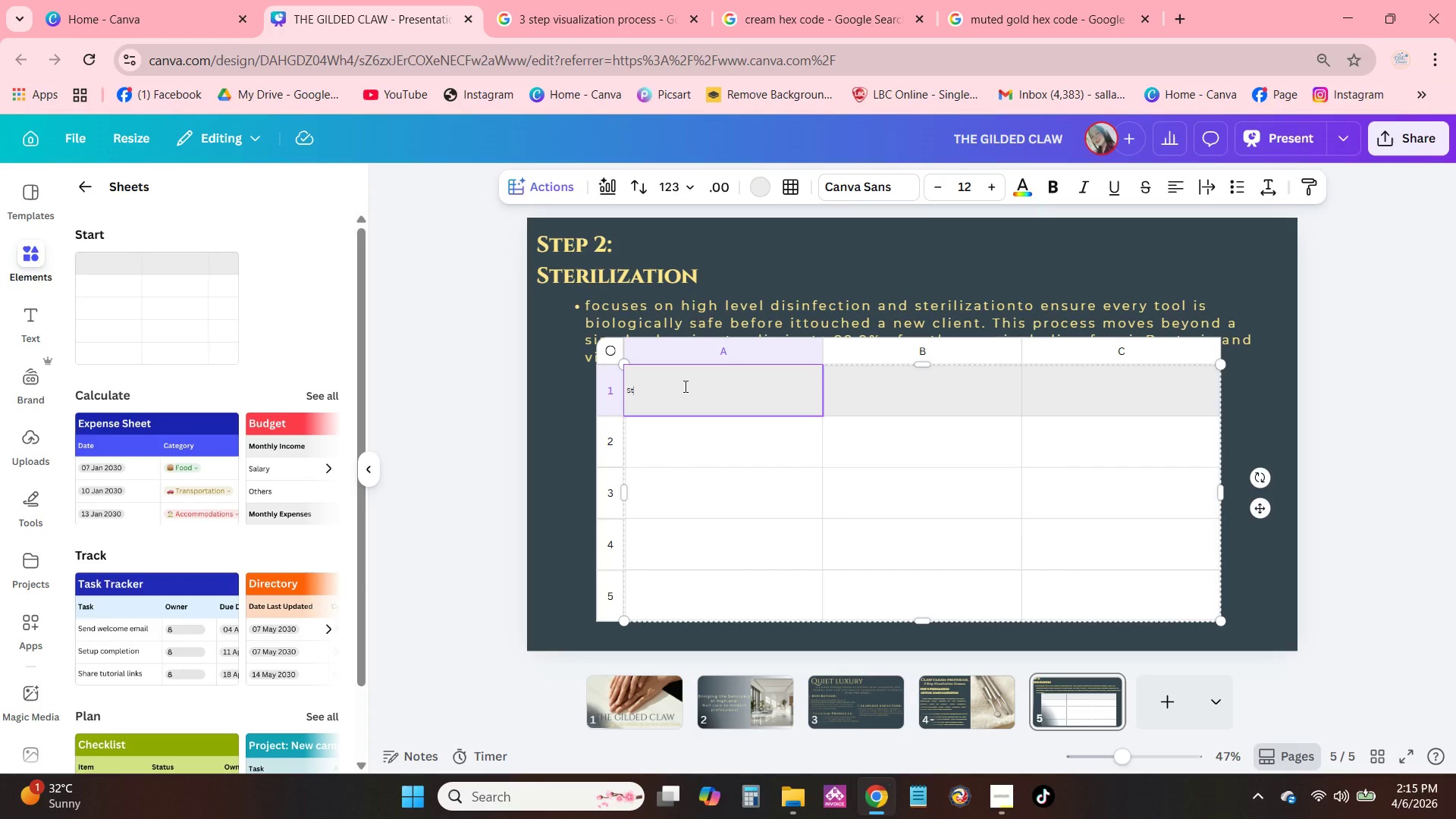 
left_click([626, 392])
 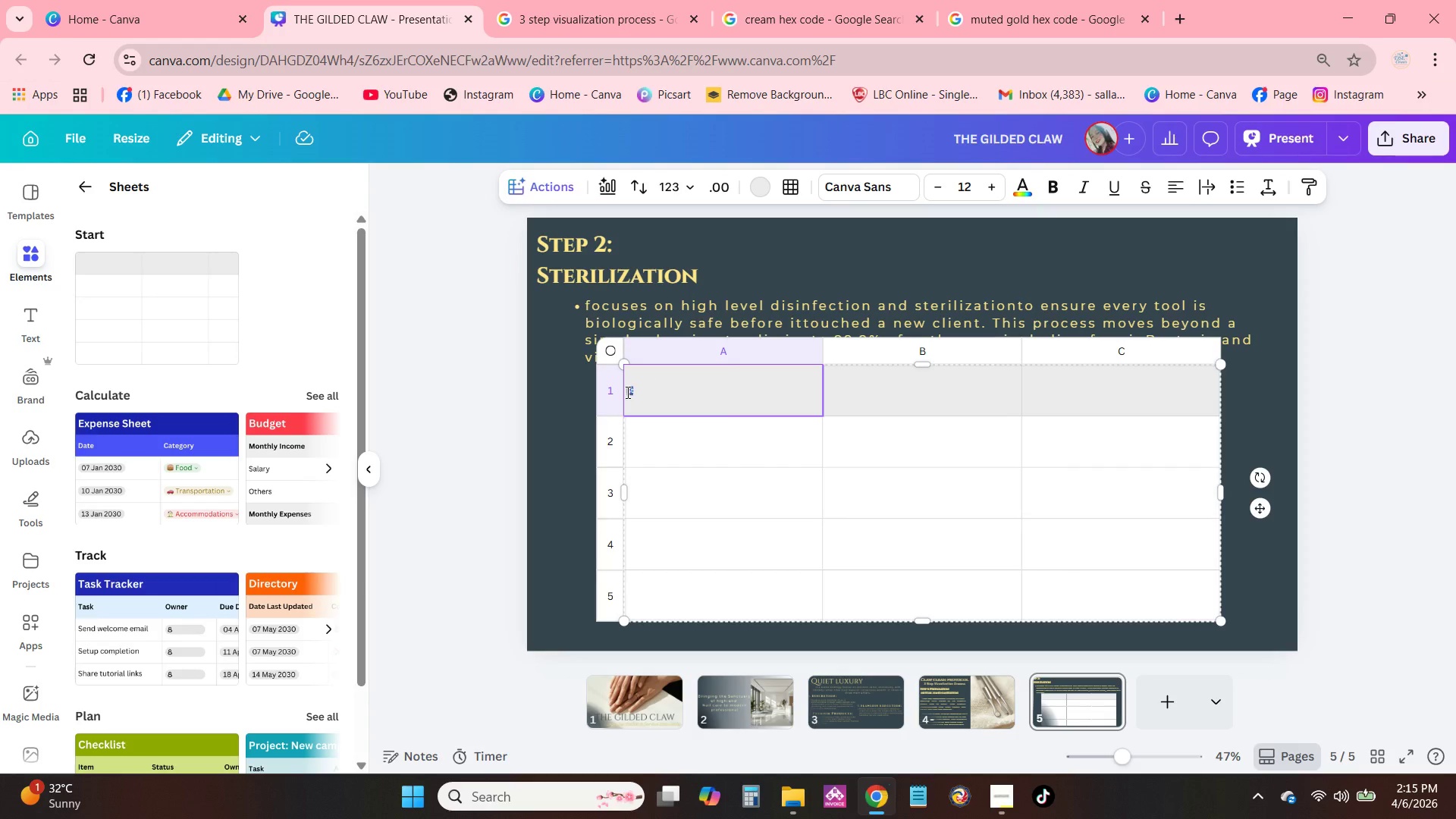 
left_click_drag(start_coordinate=[626, 392], to_coordinate=[634, 392])
 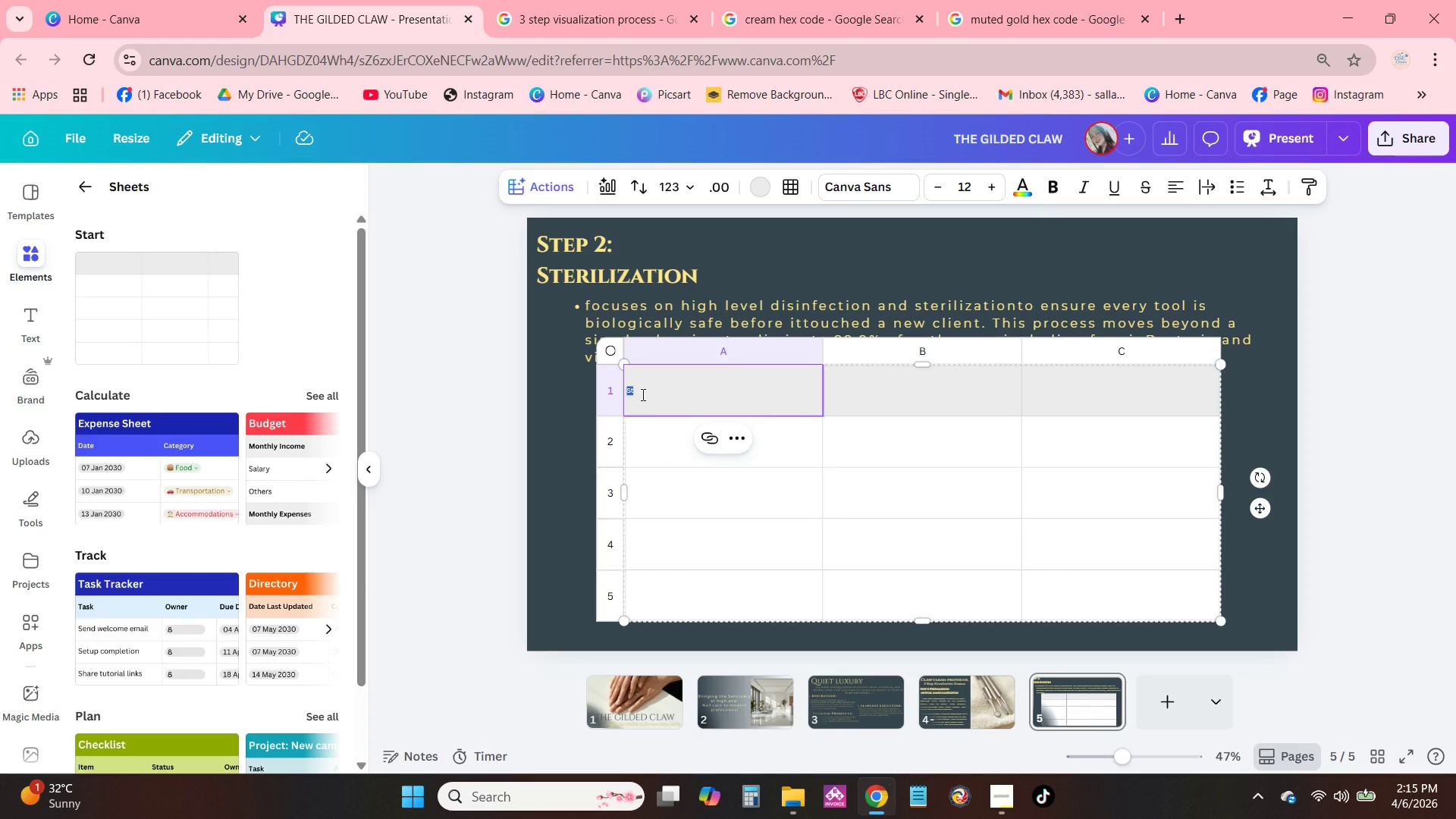 
type(STAGE)
 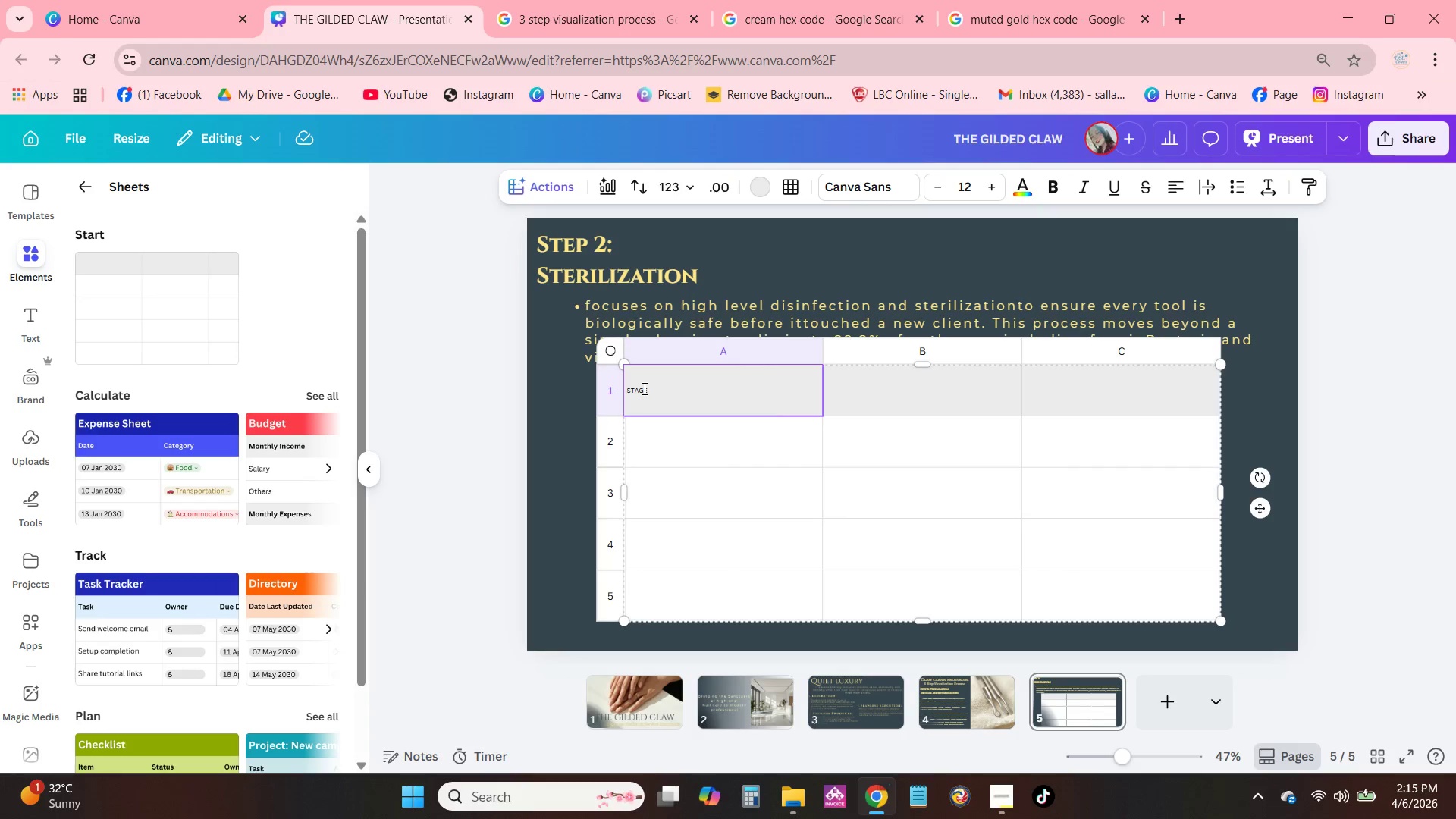 
double_click([642, 389])
 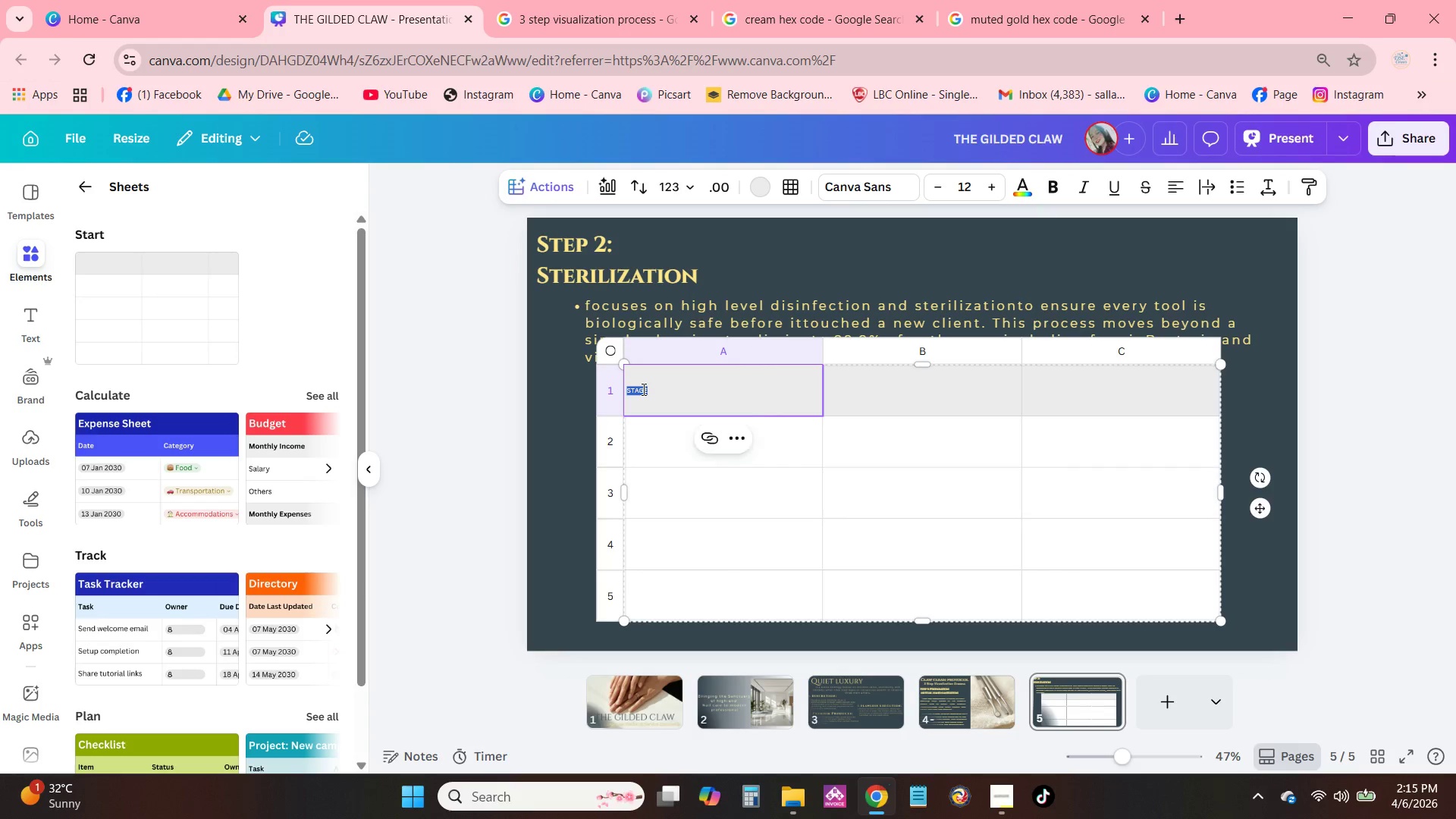 
triple_click([642, 389])
 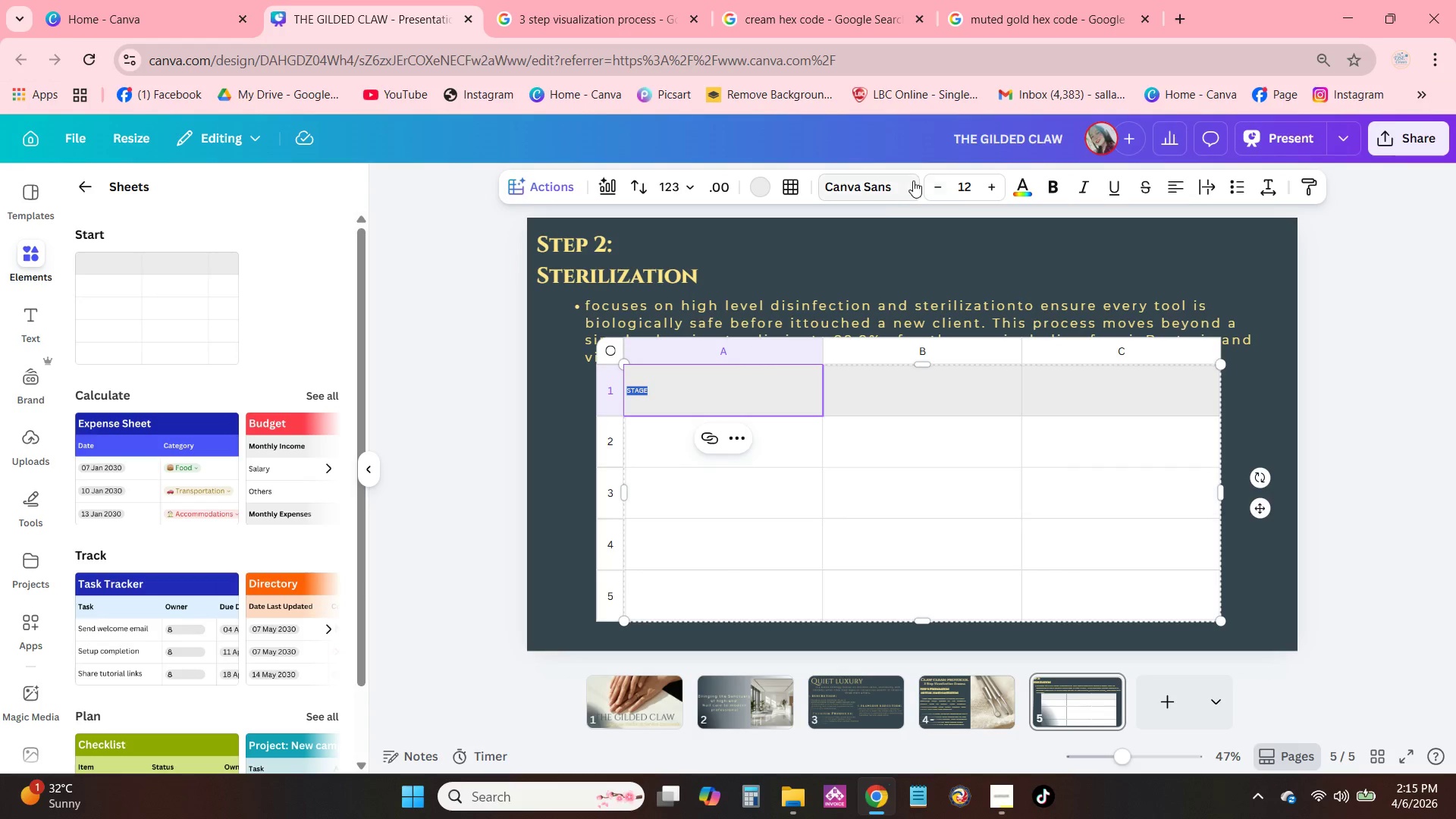 
left_click([914, 183])
 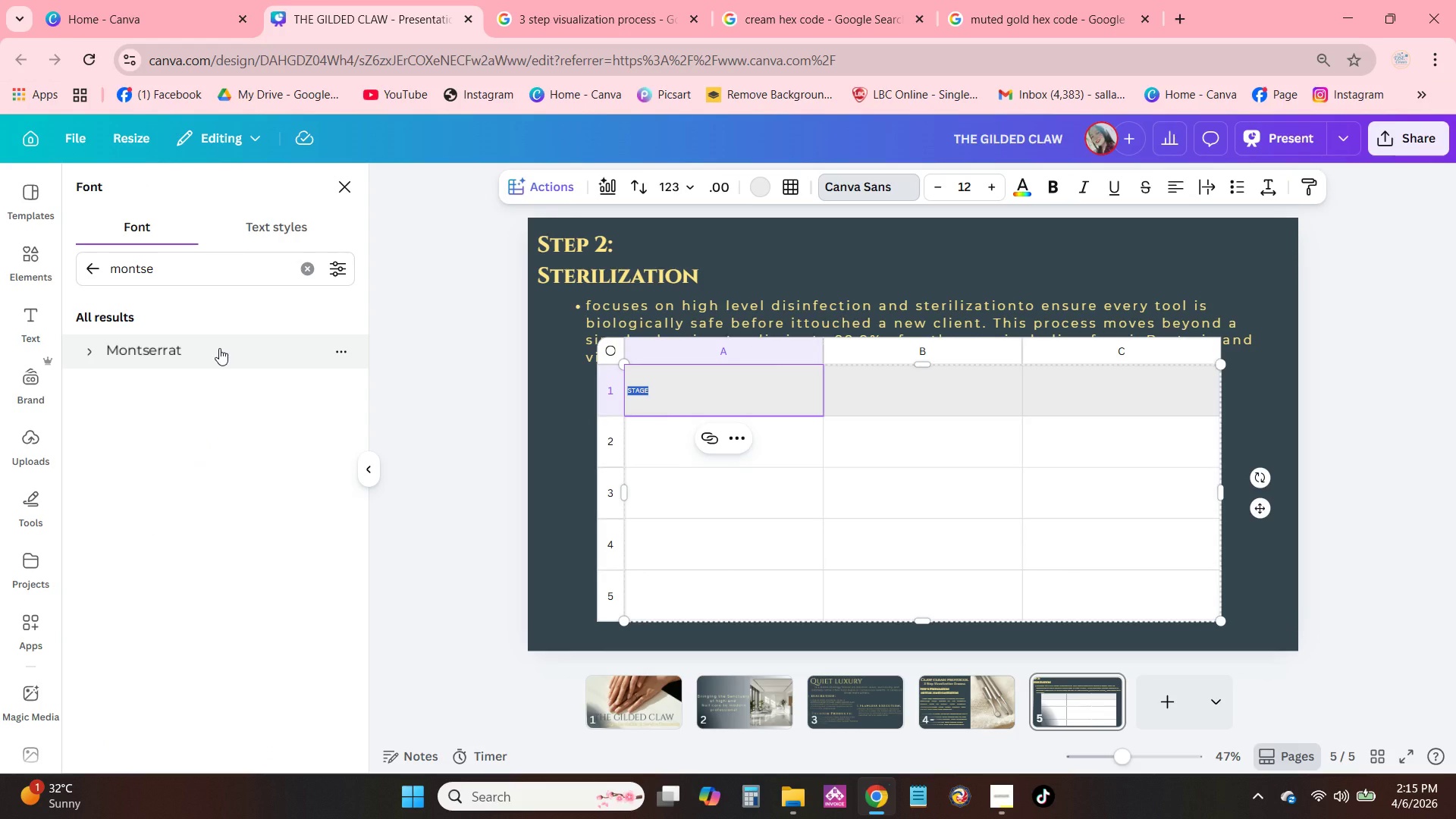 
wait(5.09)
 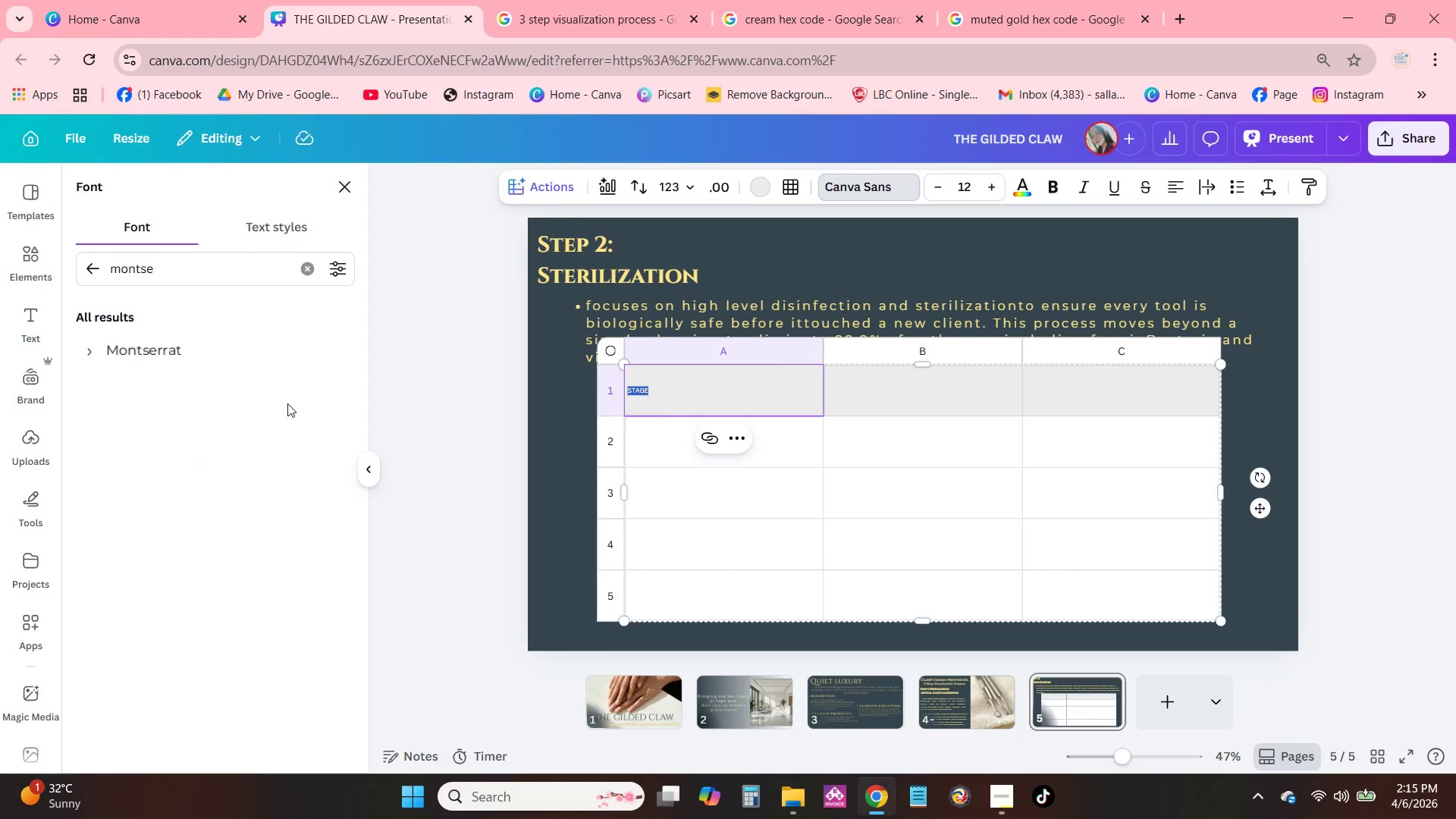 
left_click([88, 270])
 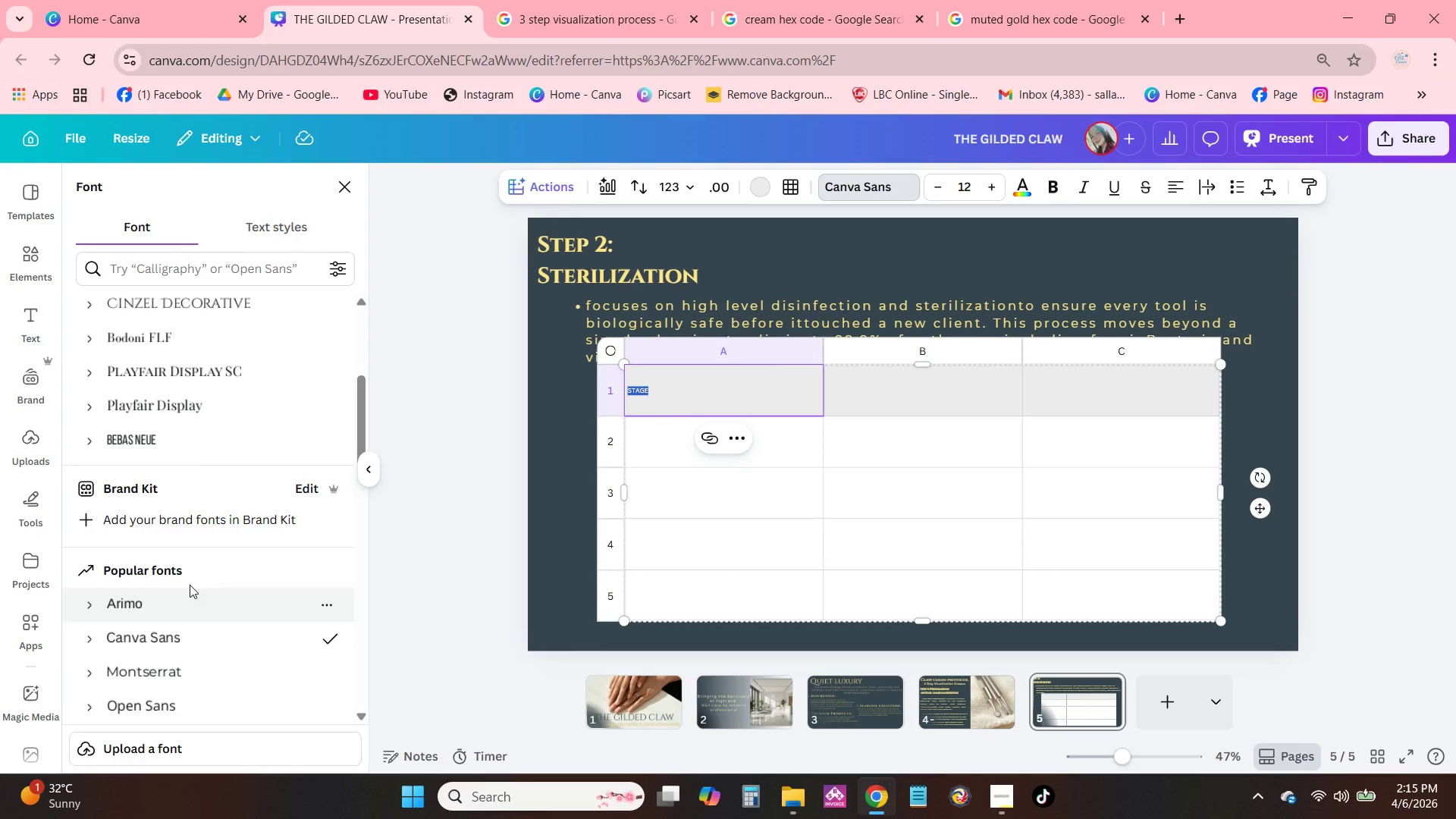 
scroll: coordinate [251, 496], scroll_direction: down, amount: 3.0
 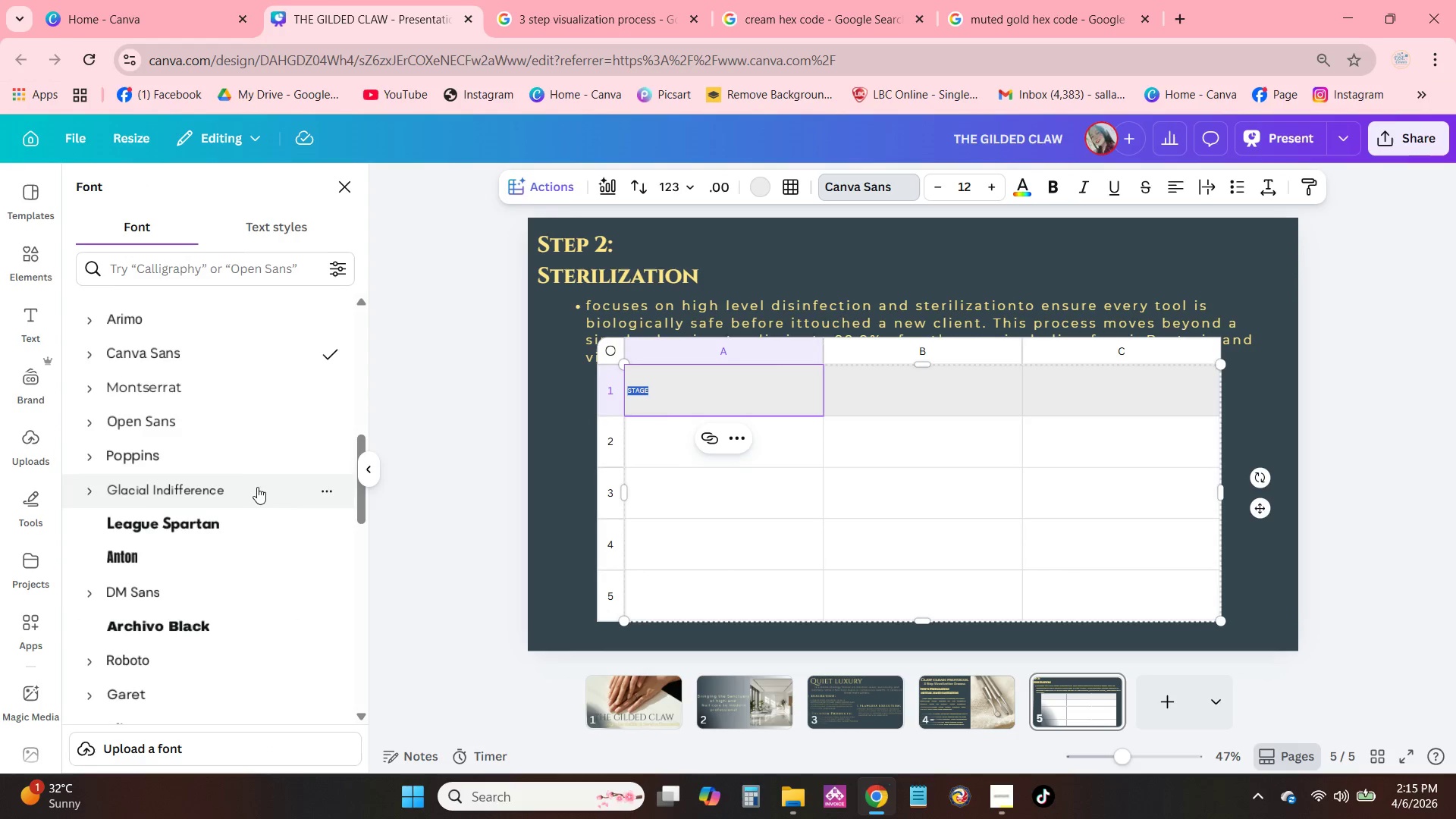 
scroll: coordinate [262, 482], scroll_direction: up, amount: 5.0
 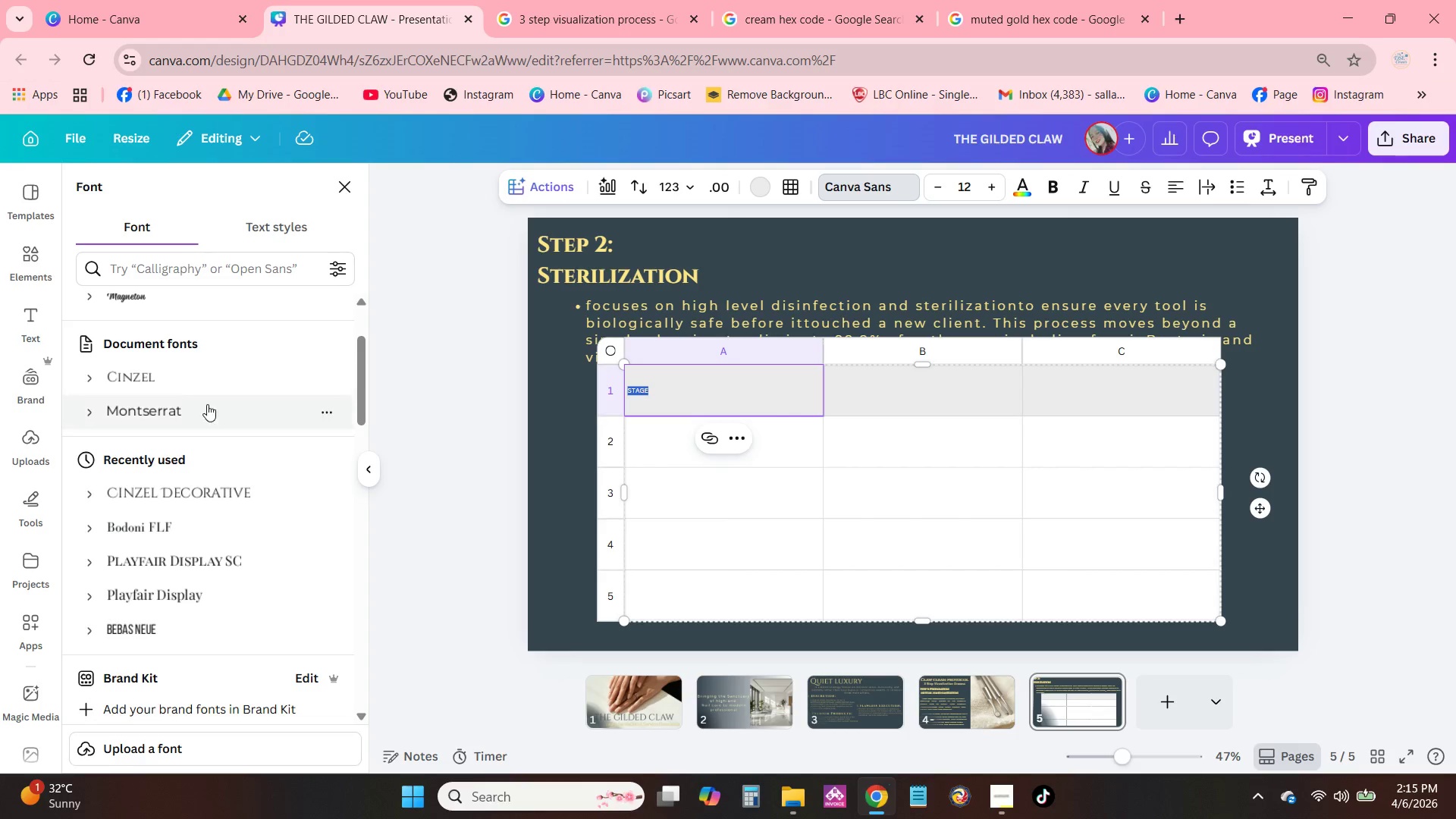 
left_click([191, 383])
 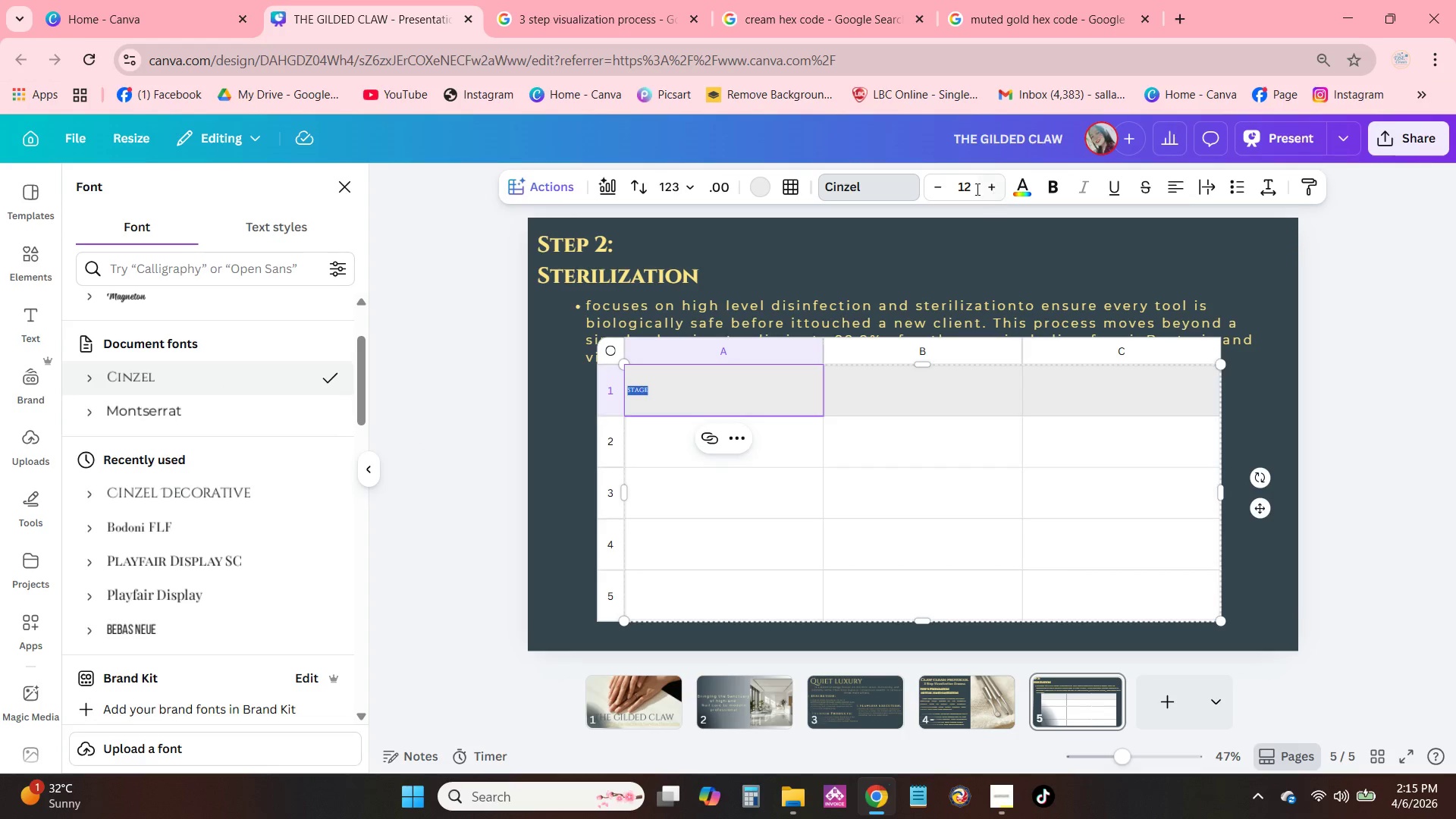 
left_click([965, 187])
 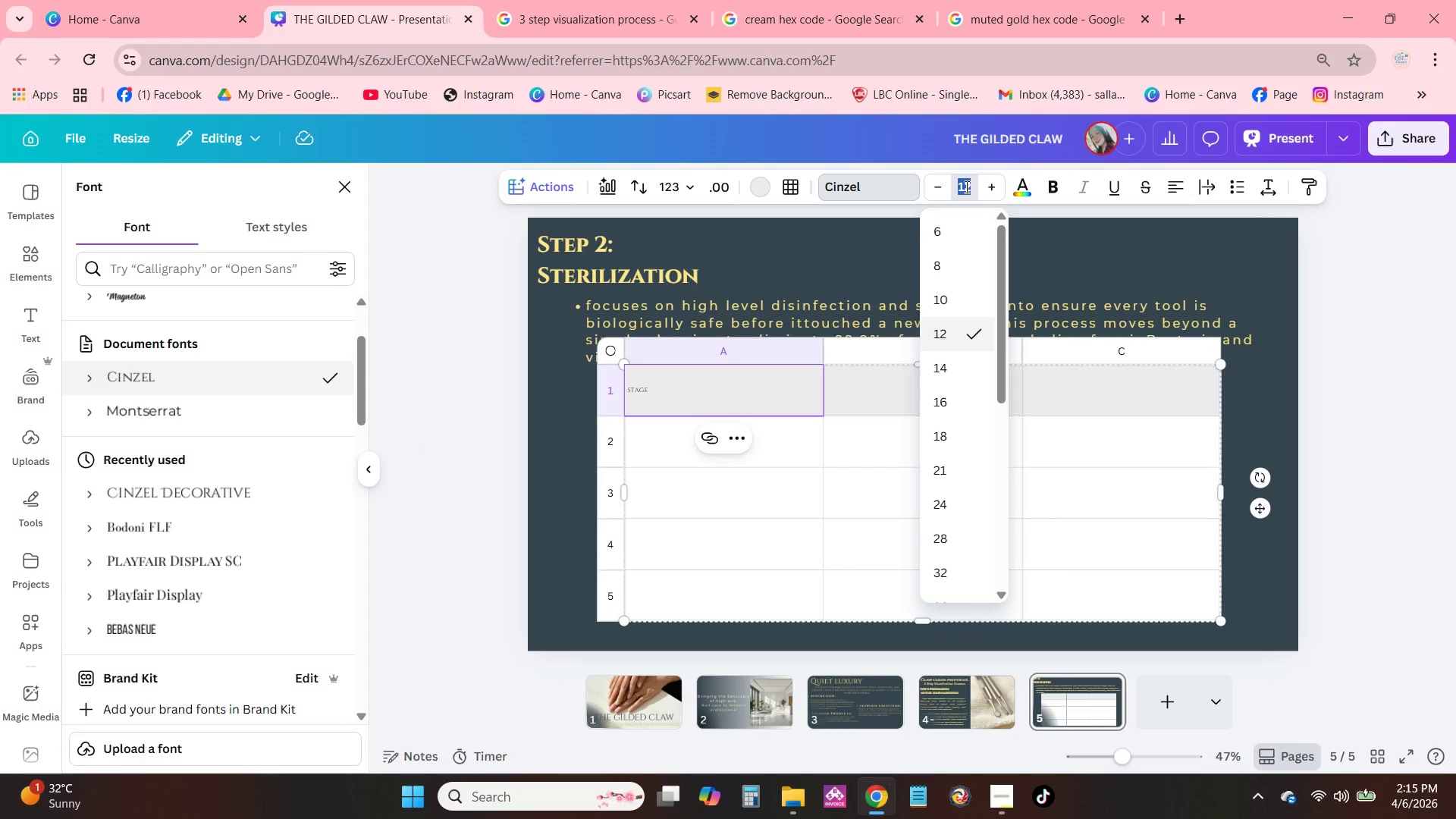 
key(Numpad3)
 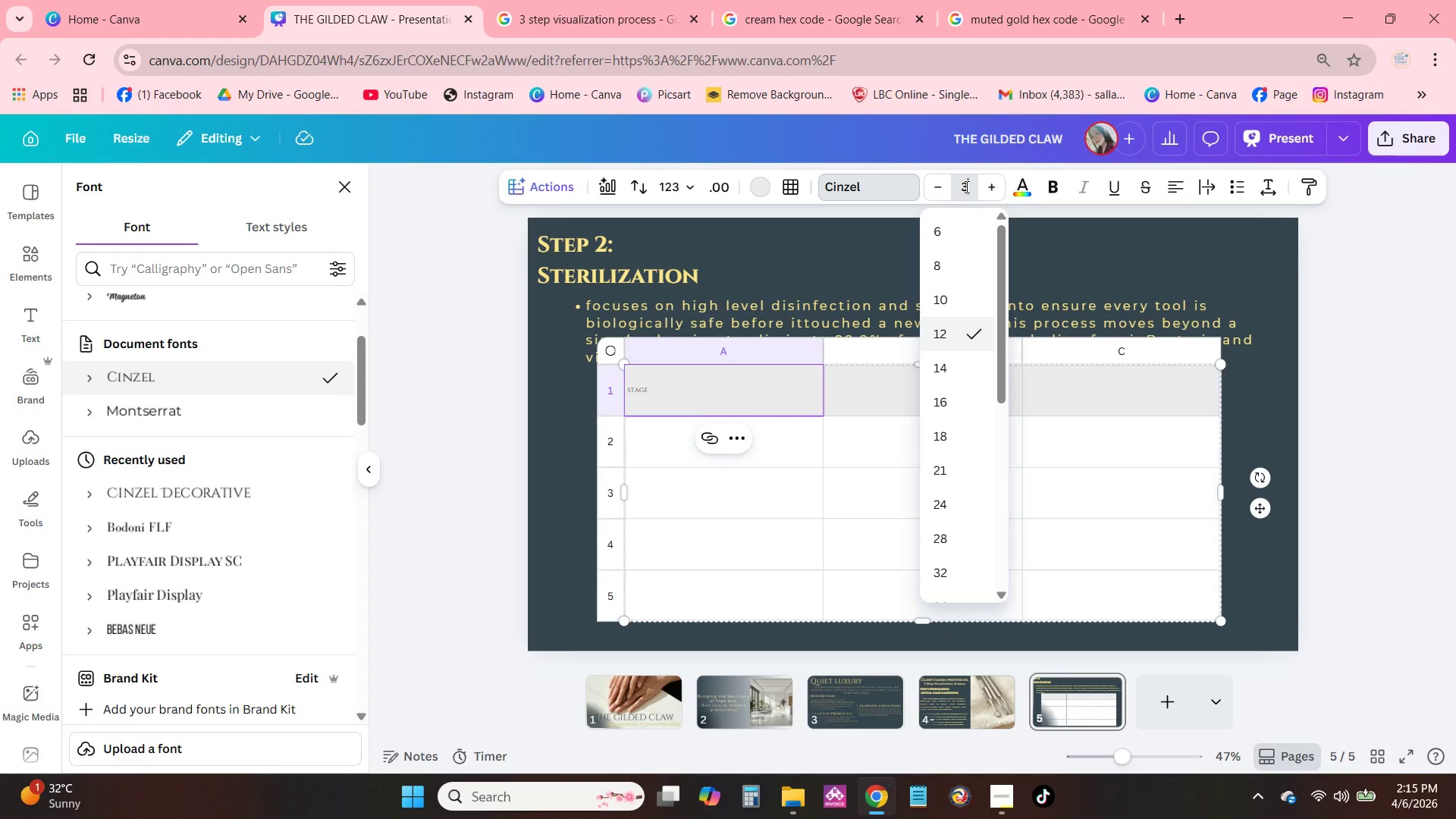 
key(Numpad0)
 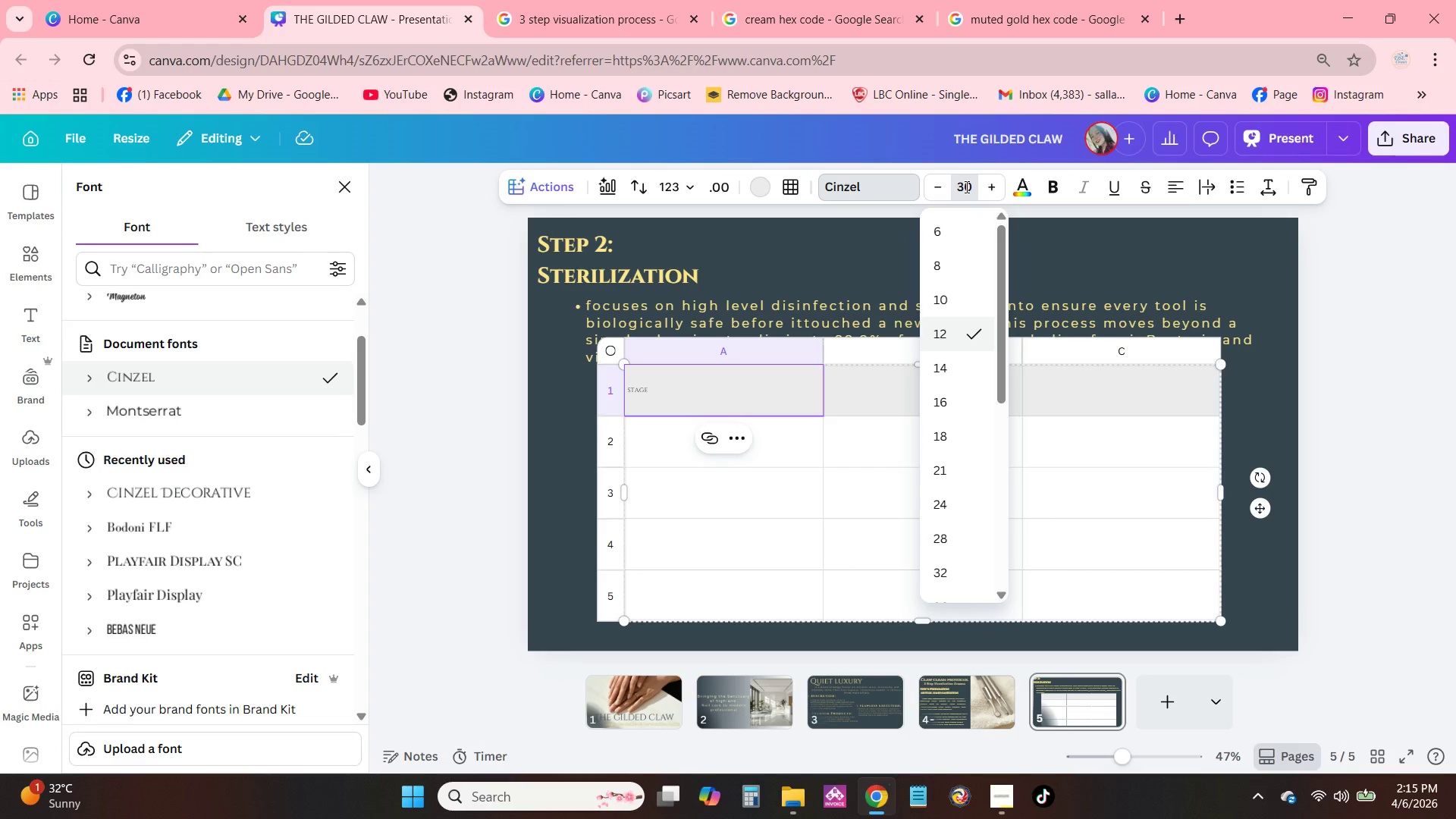 
key(NumpadEnter)
 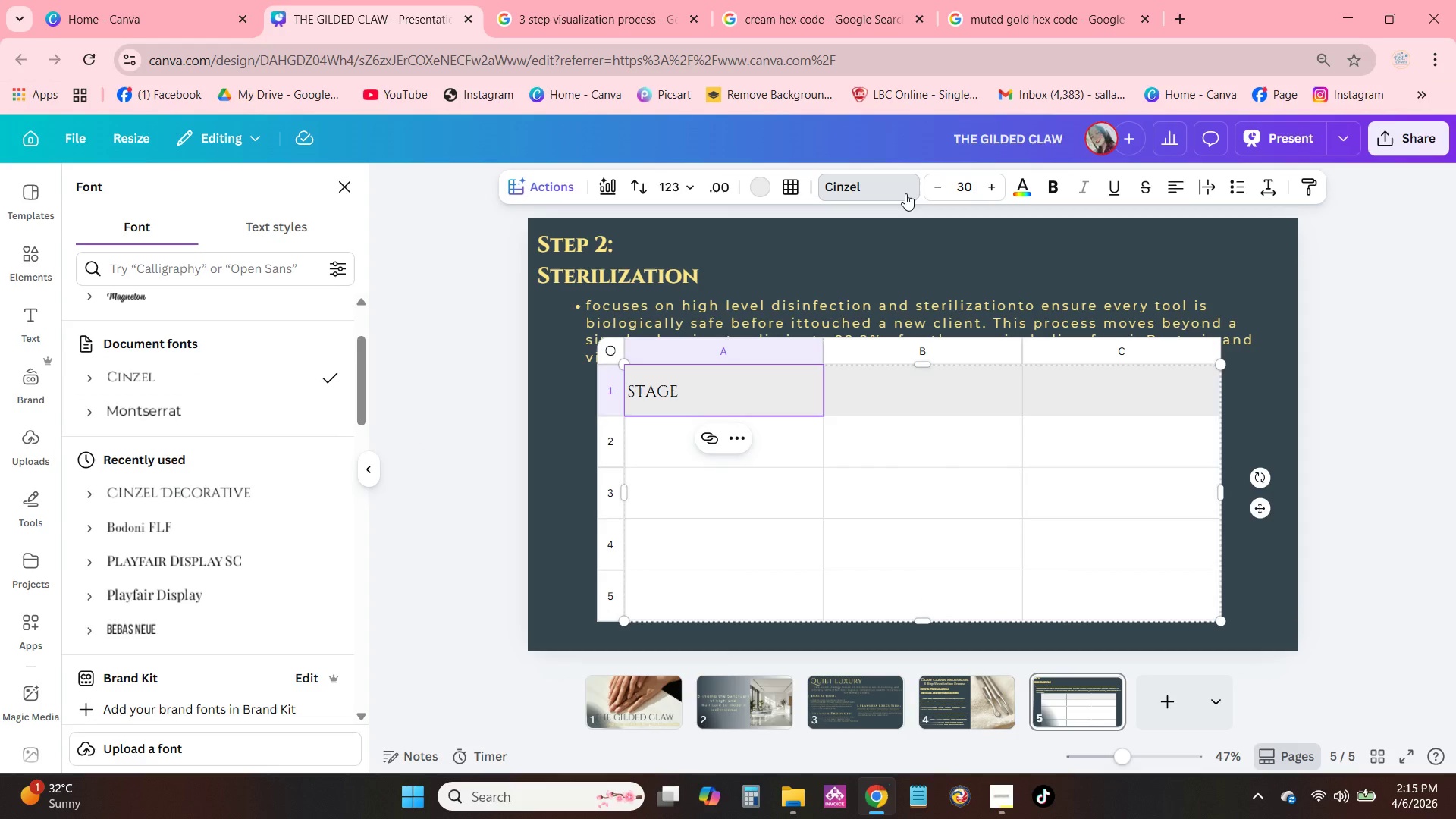 
wait(5.64)
 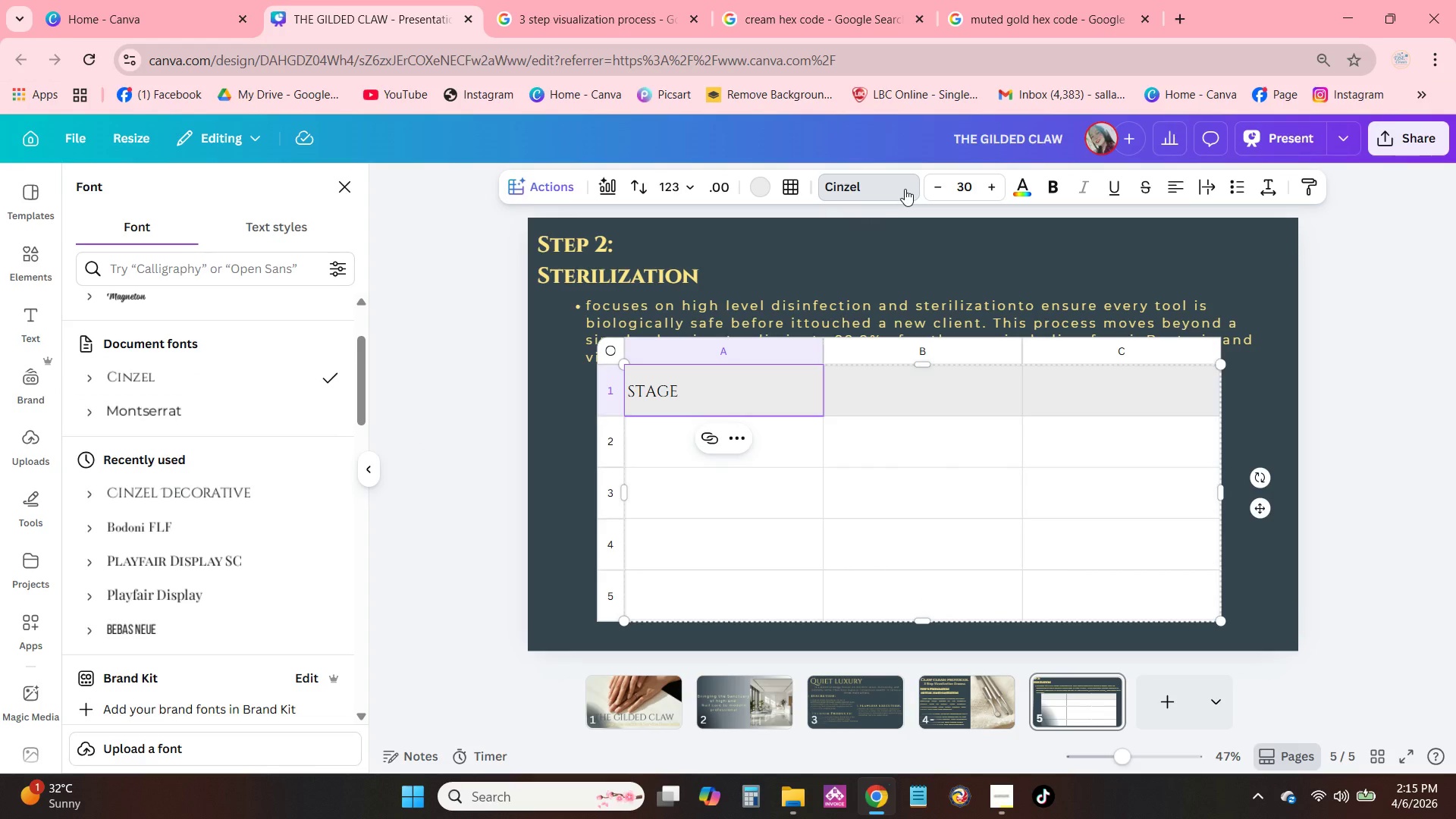 
left_click([679, 382])
 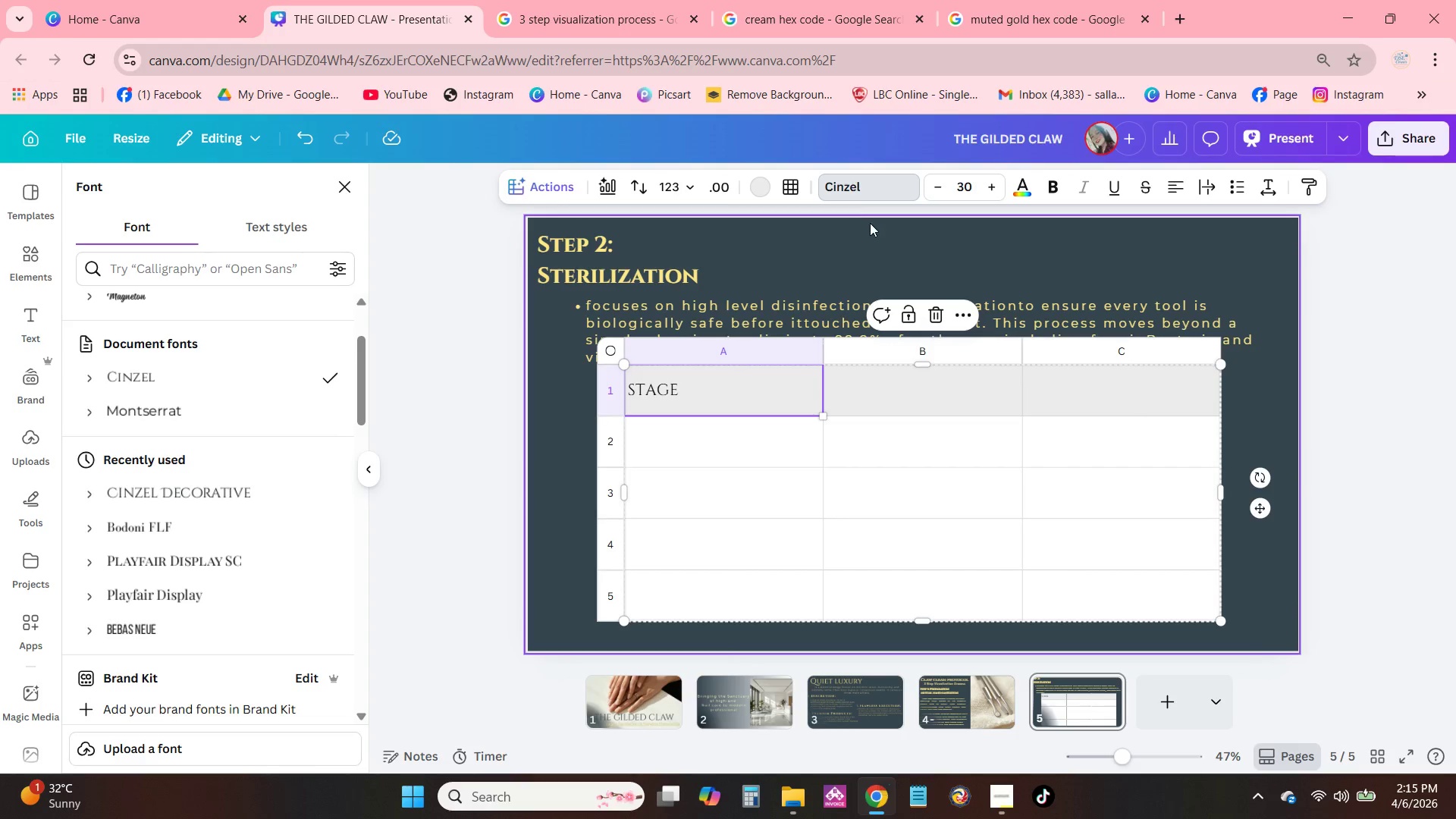 
left_click([946, 406])
 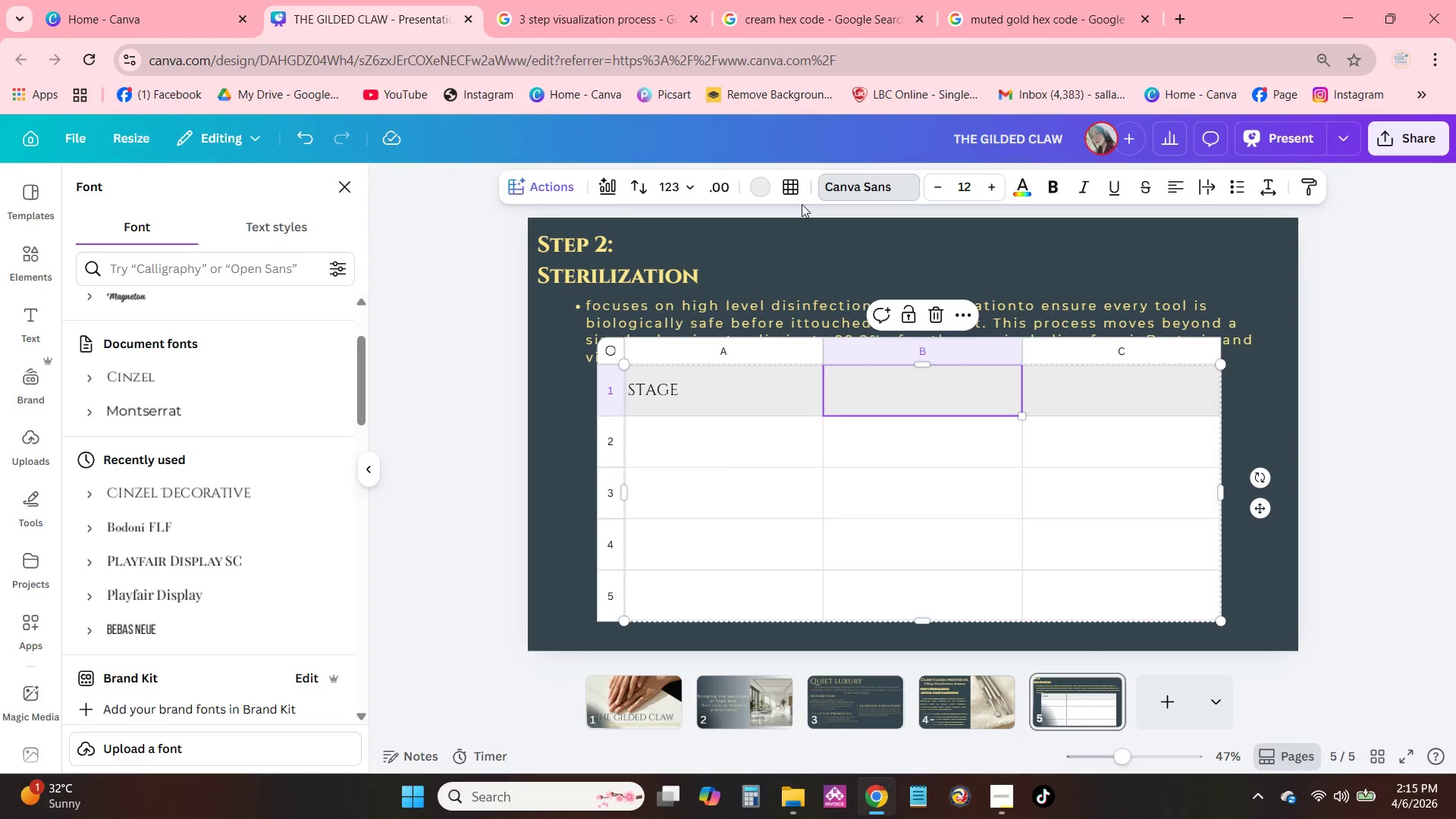 
left_click([786, 178])
 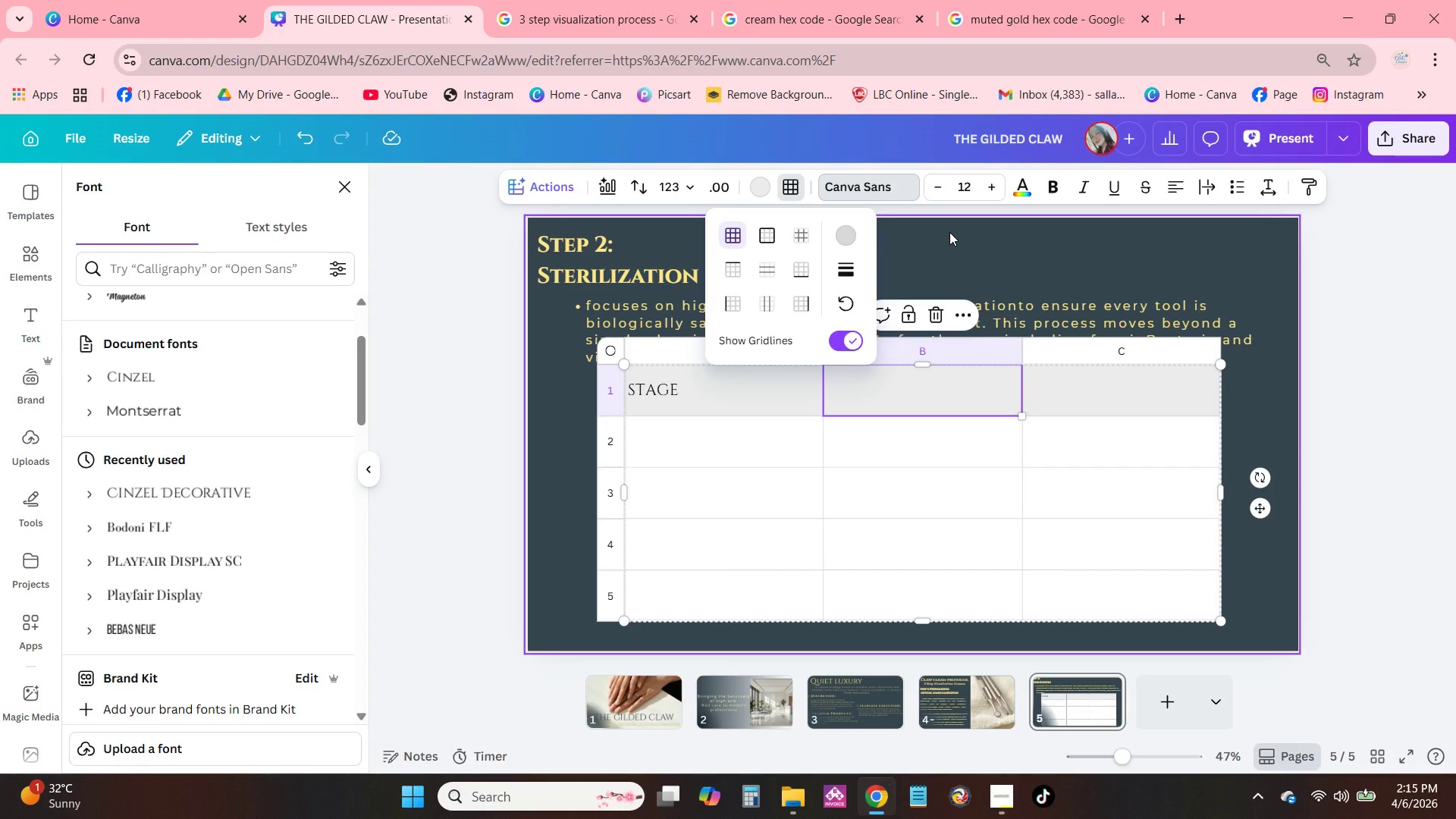 
left_click([760, 304])
 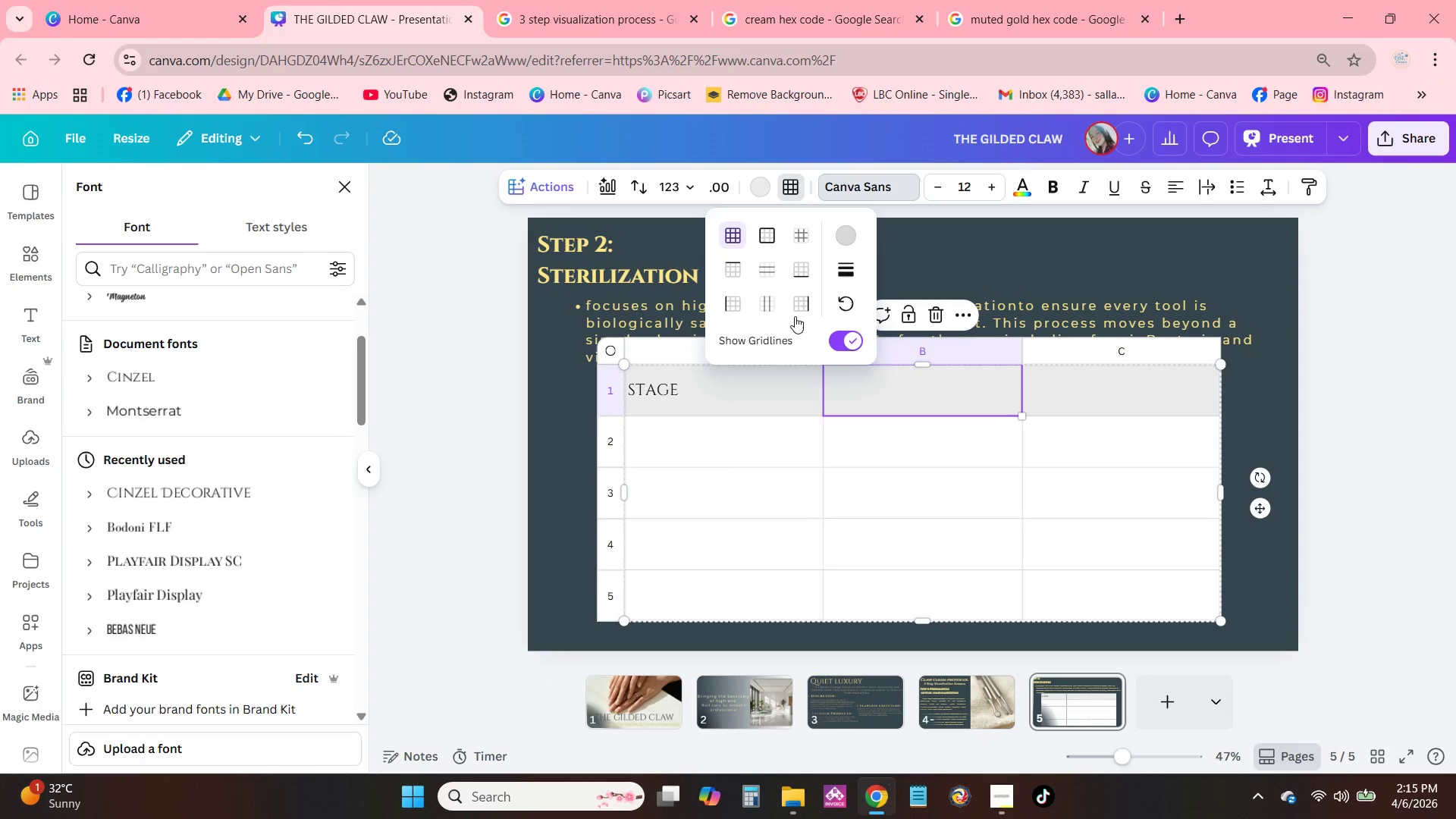 
left_click([773, 308])
 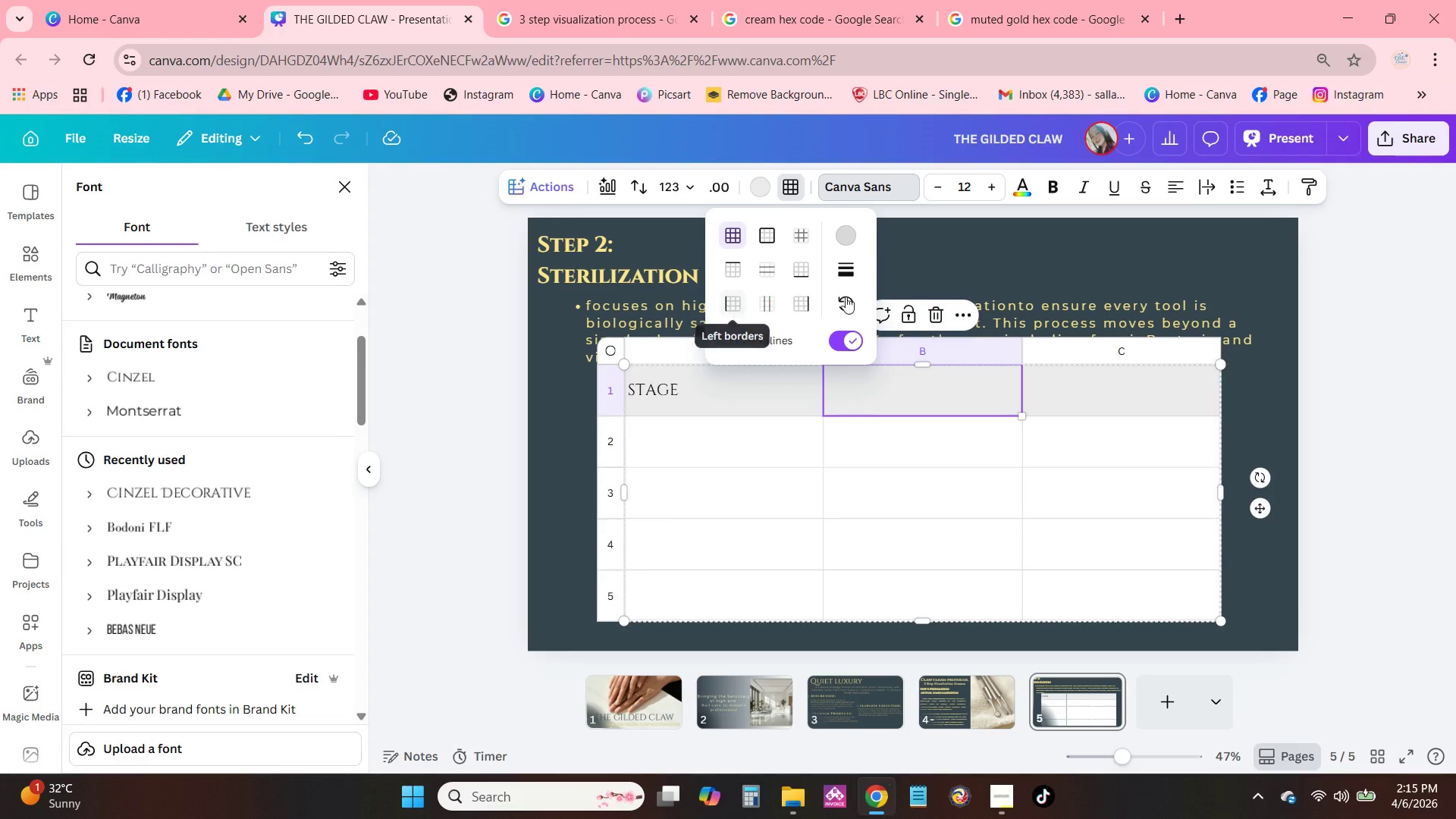 
left_click([848, 270])
 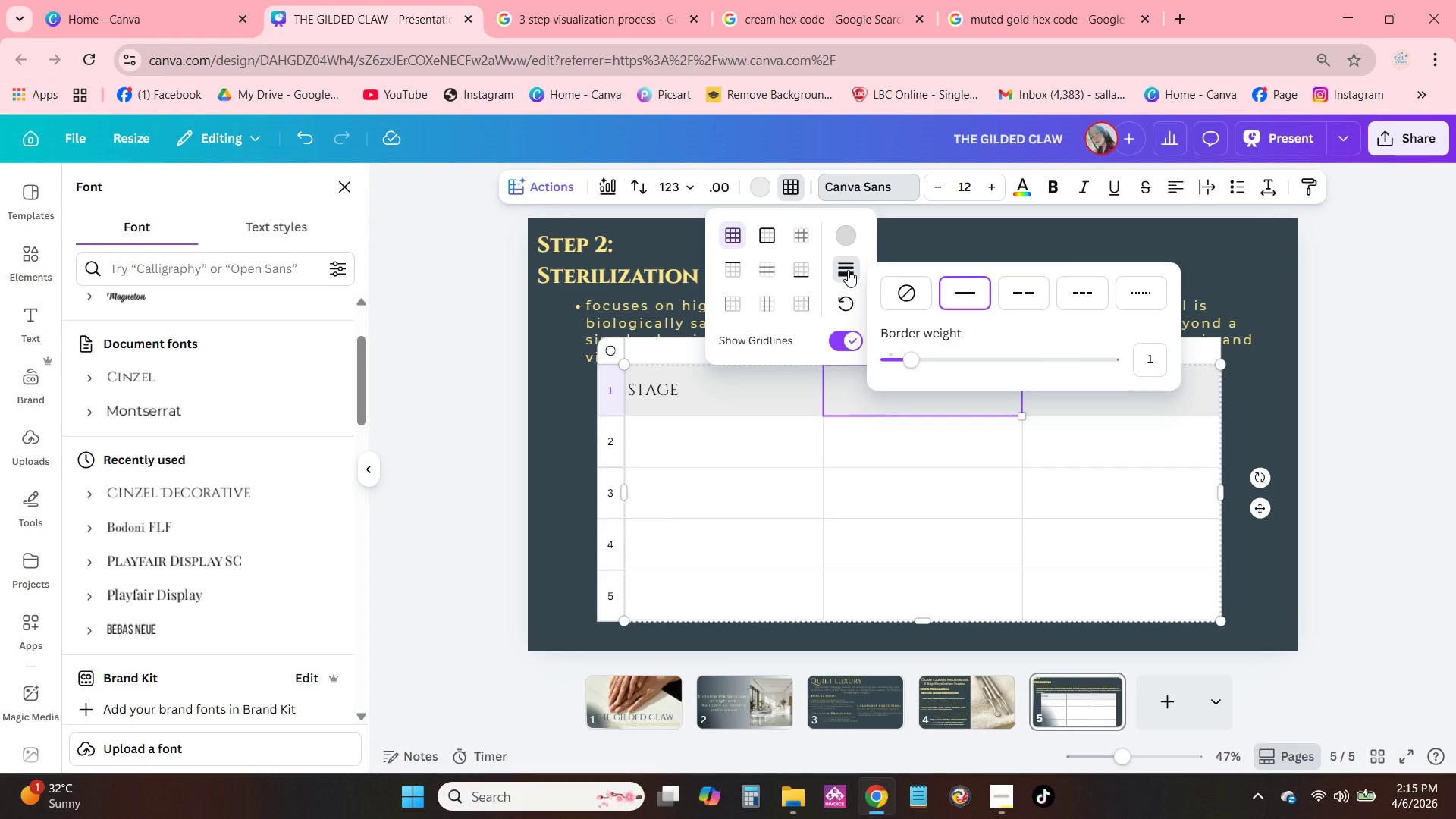 
left_click([848, 270])
 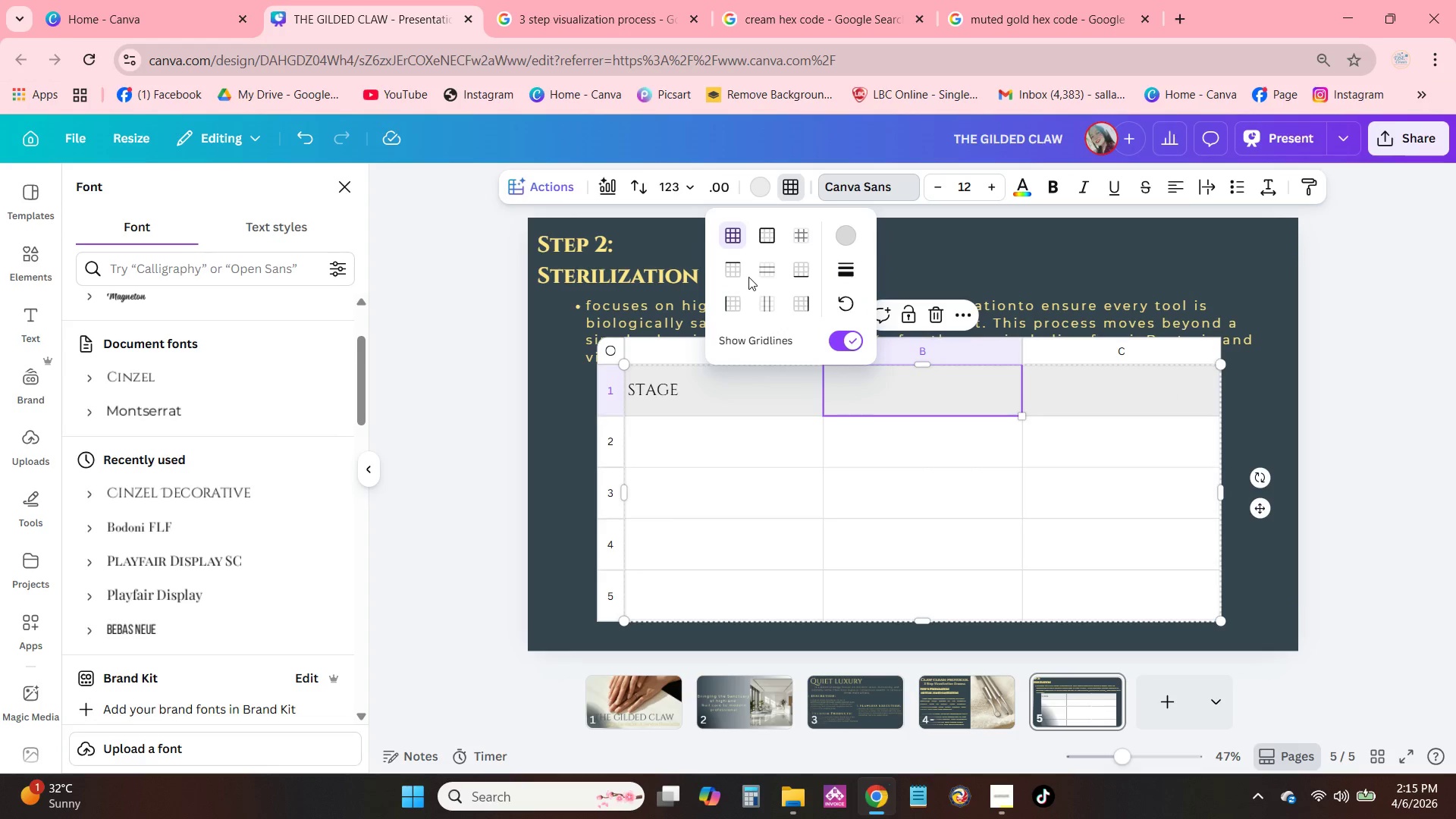 
left_click([762, 271])
 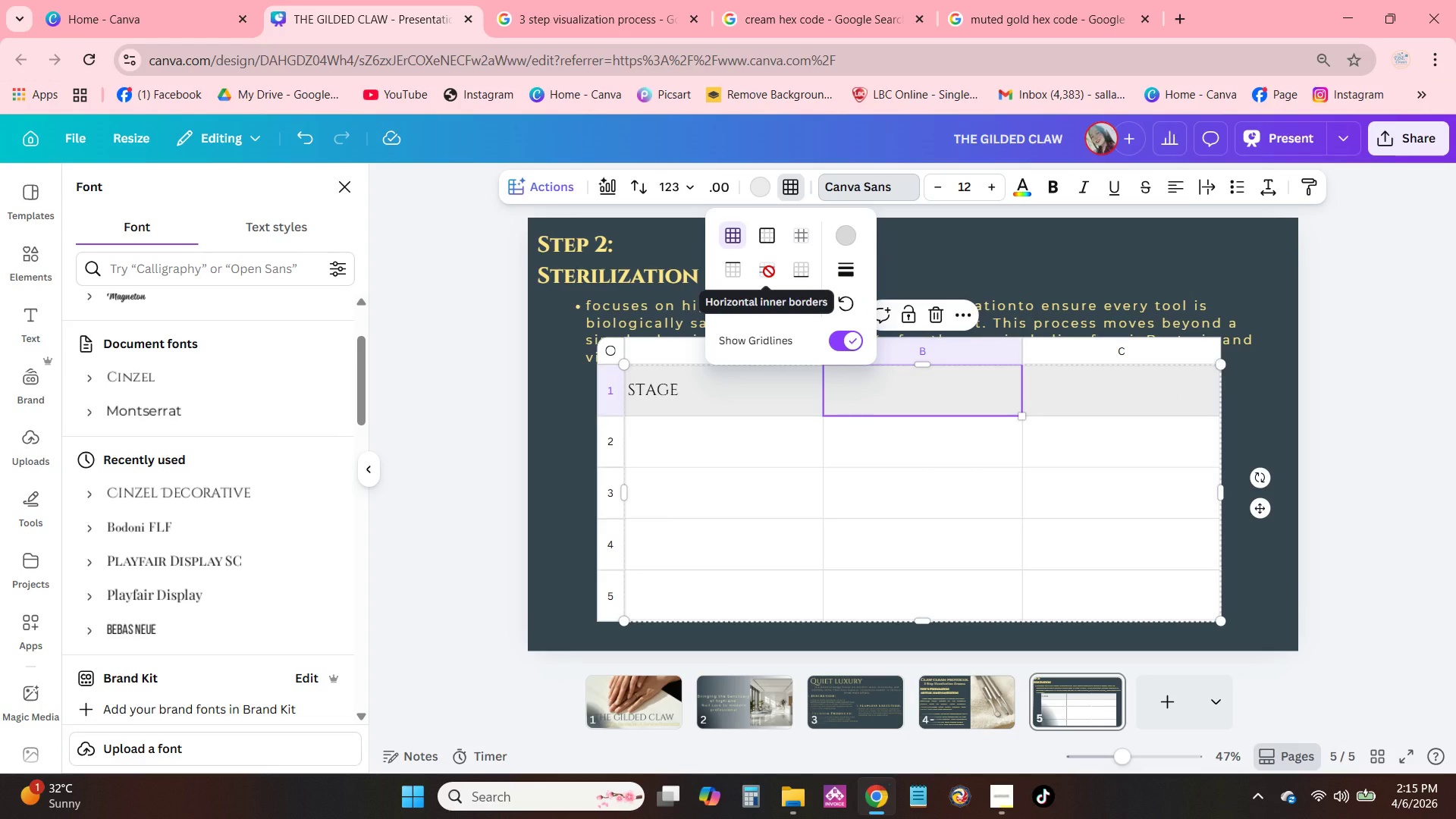 
left_click([774, 268])
 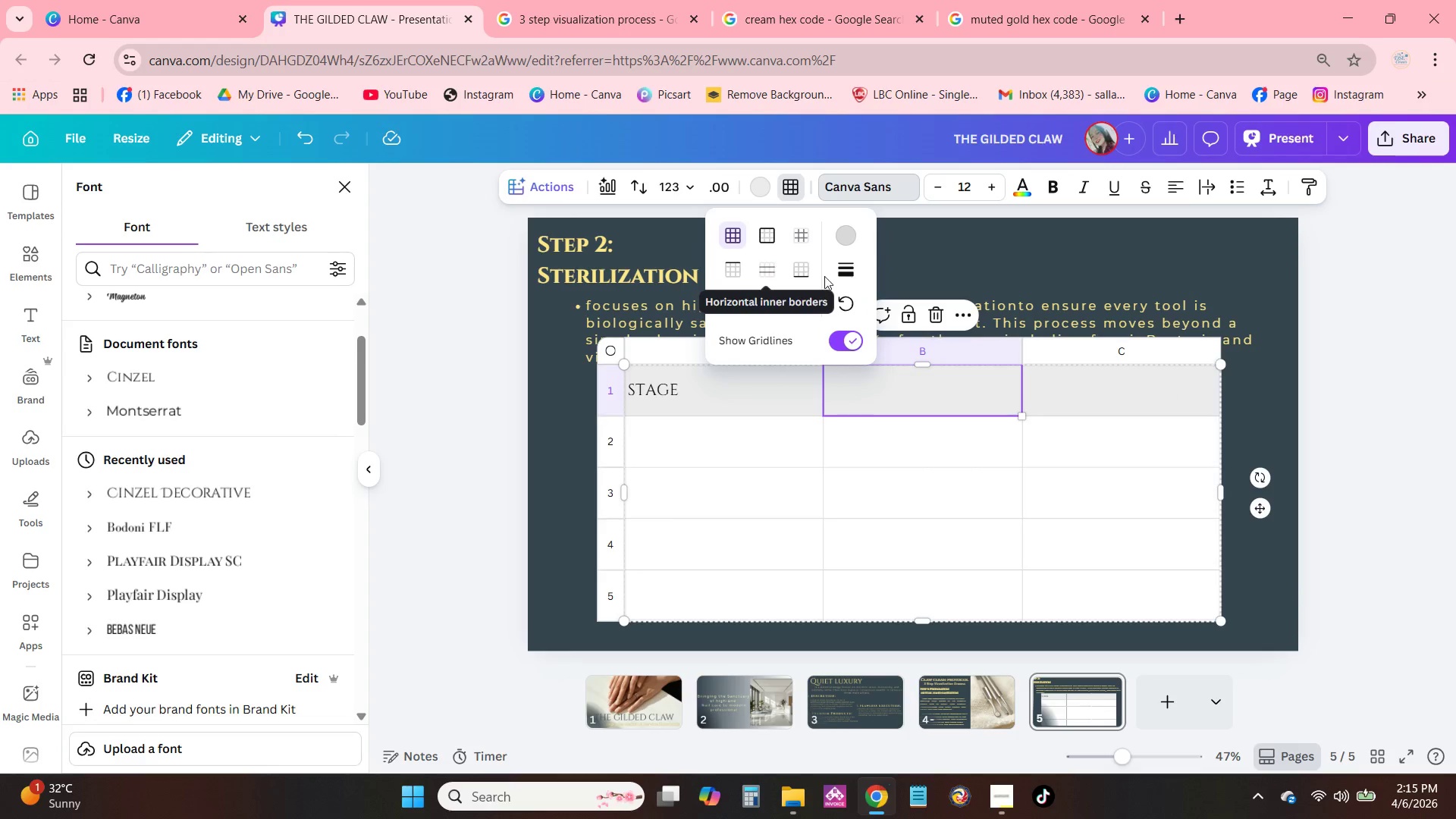 
double_click([855, 279])
 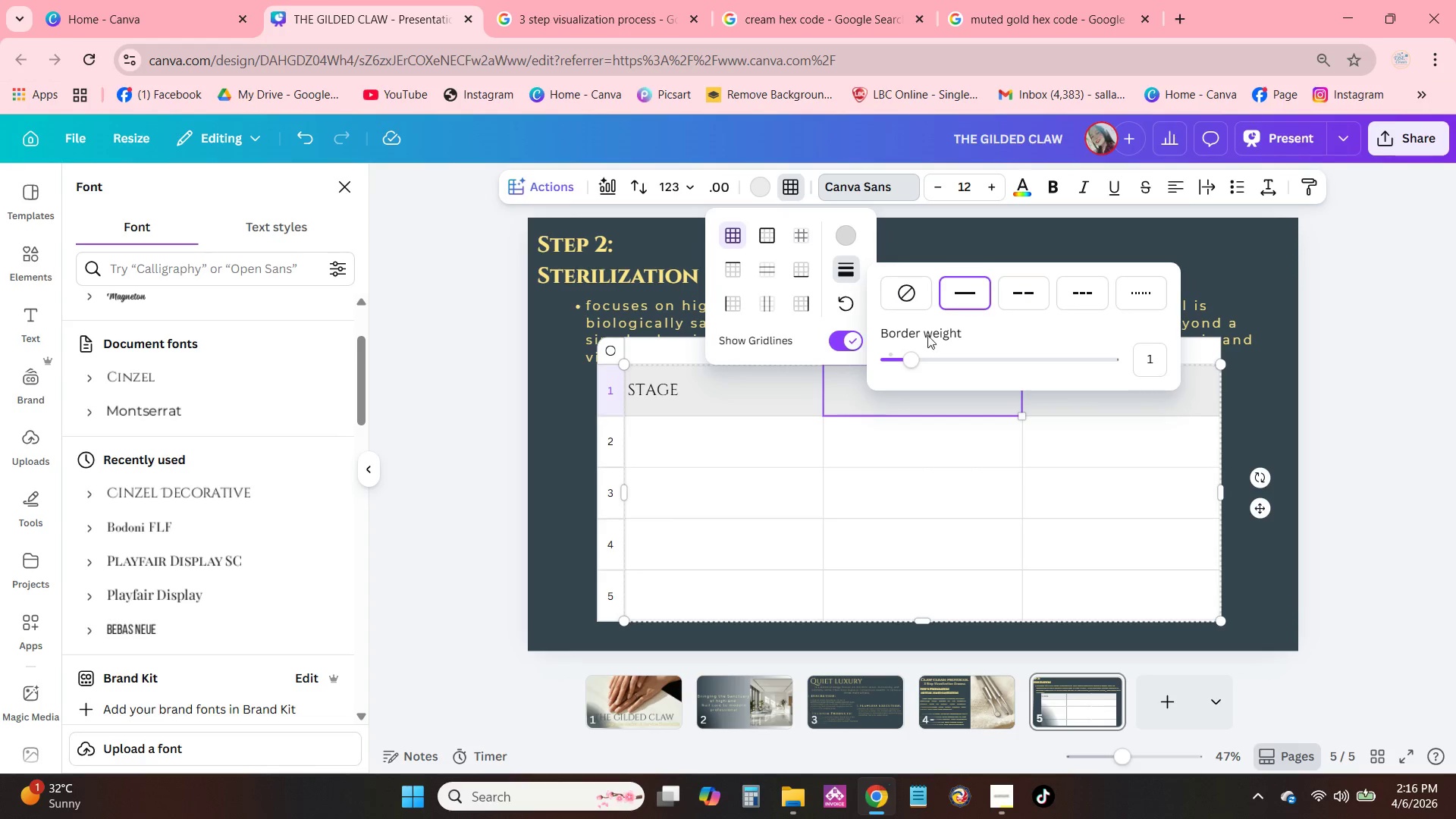 
left_click_drag(start_coordinate=[902, 363], to_coordinate=[971, 360])
 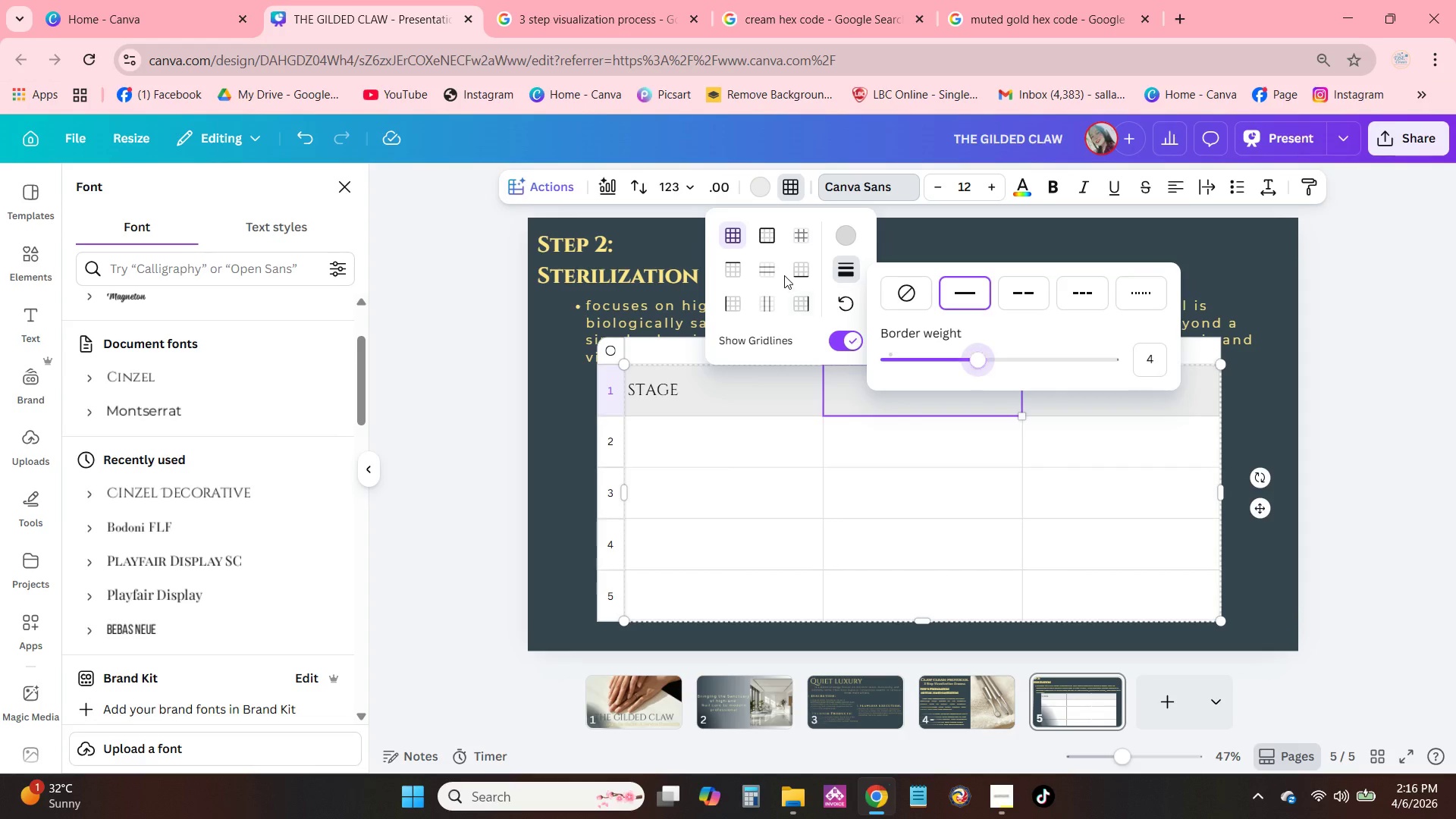 
double_click([778, 273])
 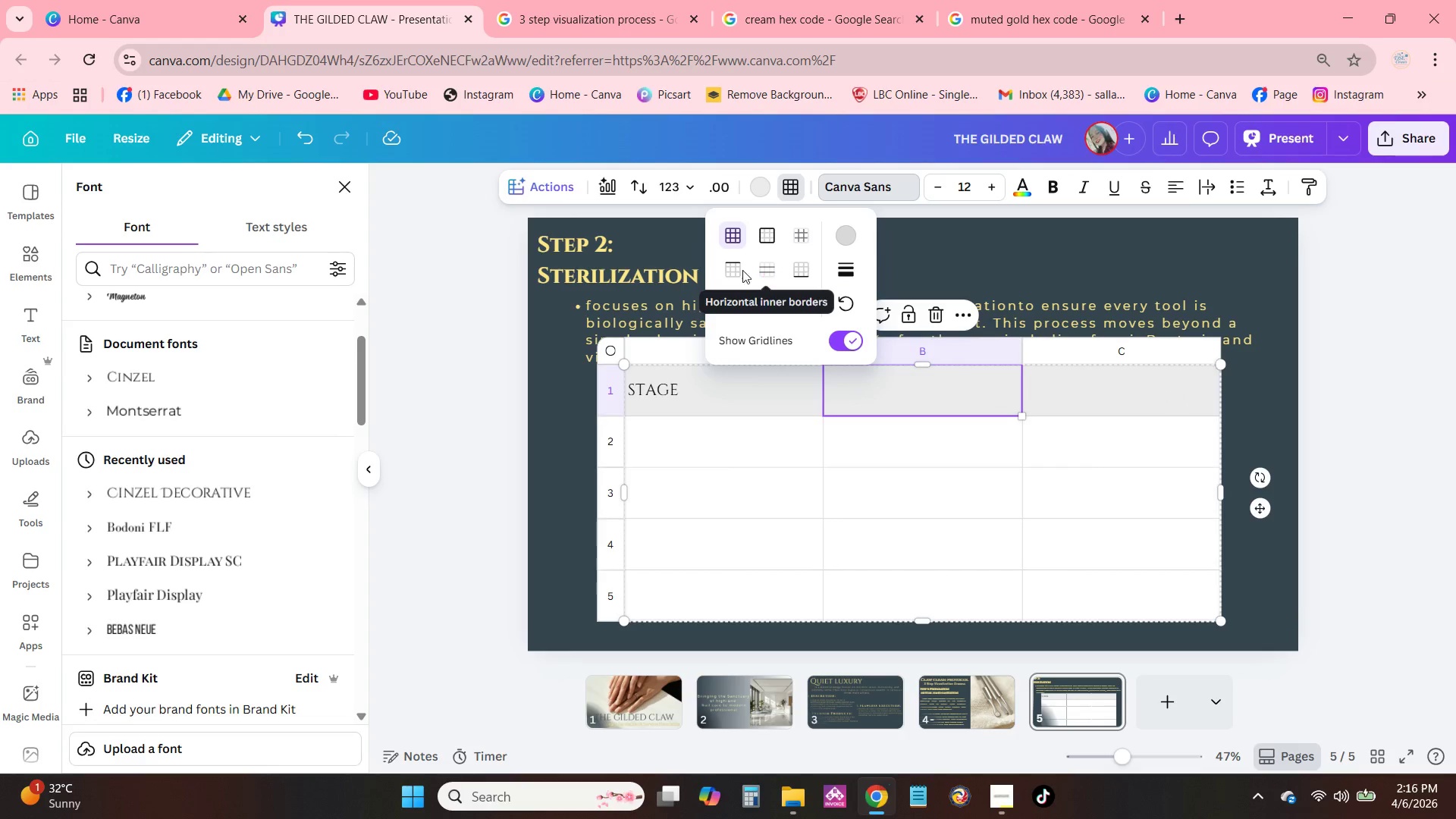 
triple_click([738, 269])
 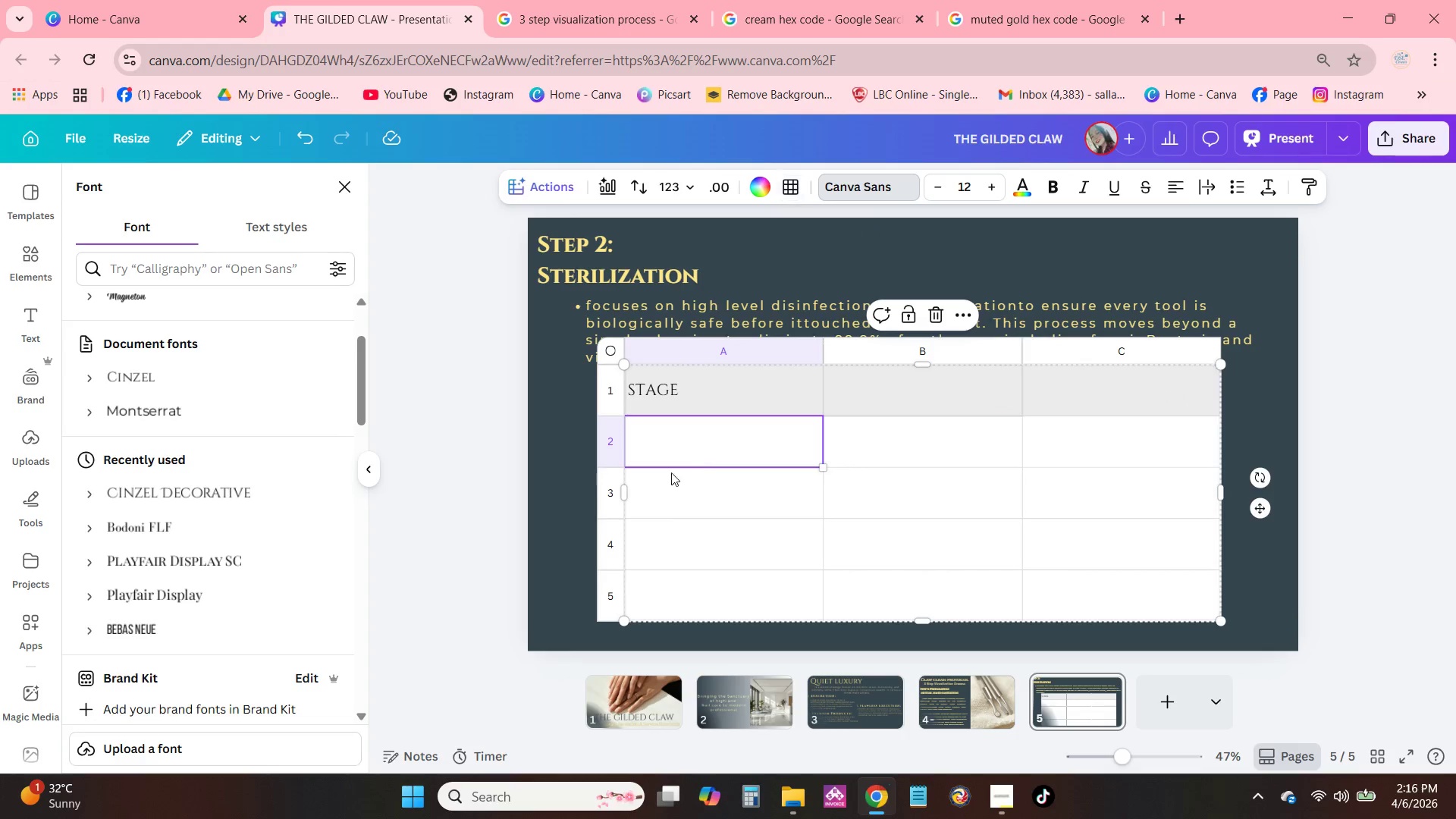 
double_click([562, 451])
 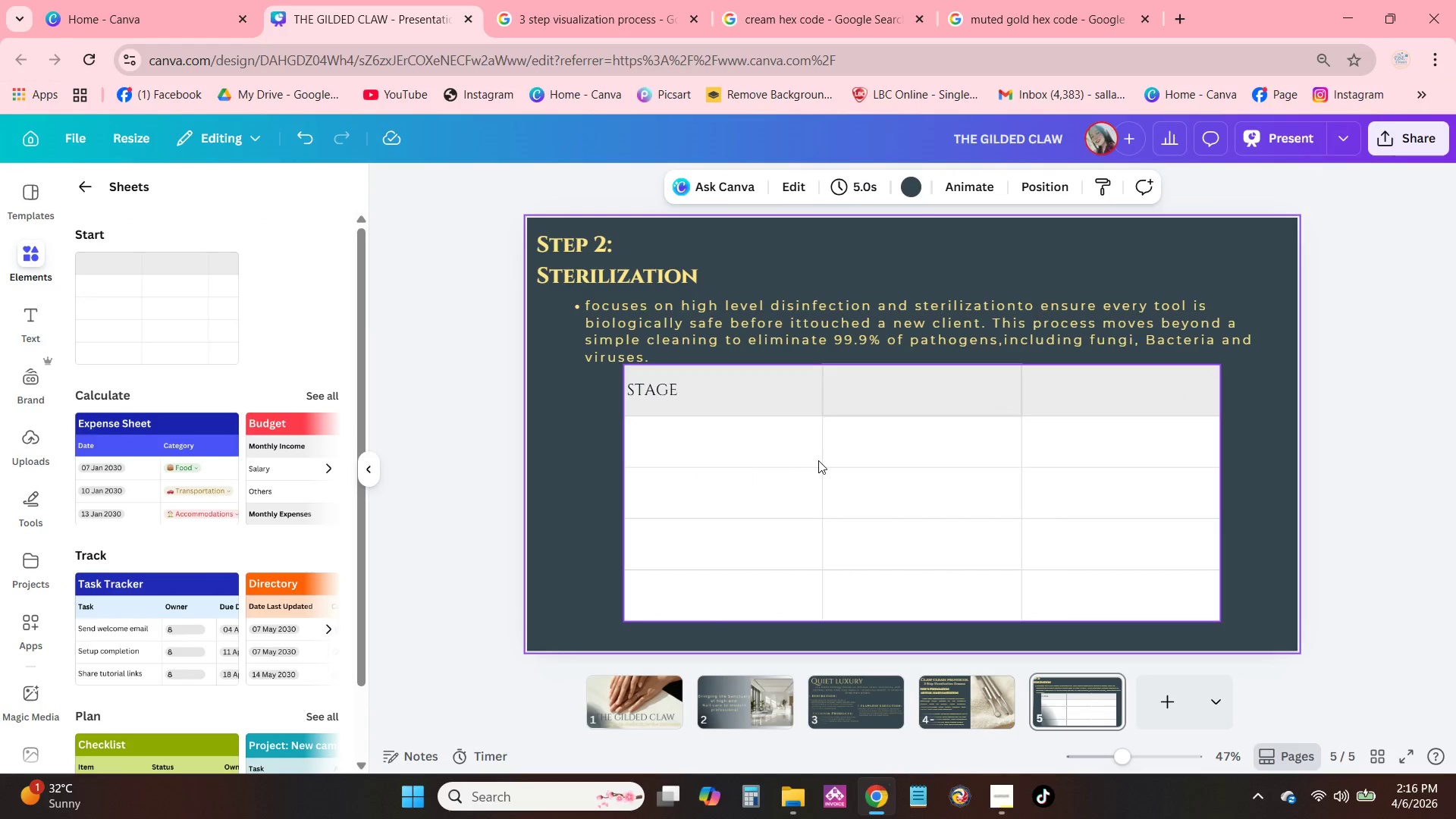 
left_click_drag(start_coordinate=[819, 460], to_coordinate=[817, 472])
 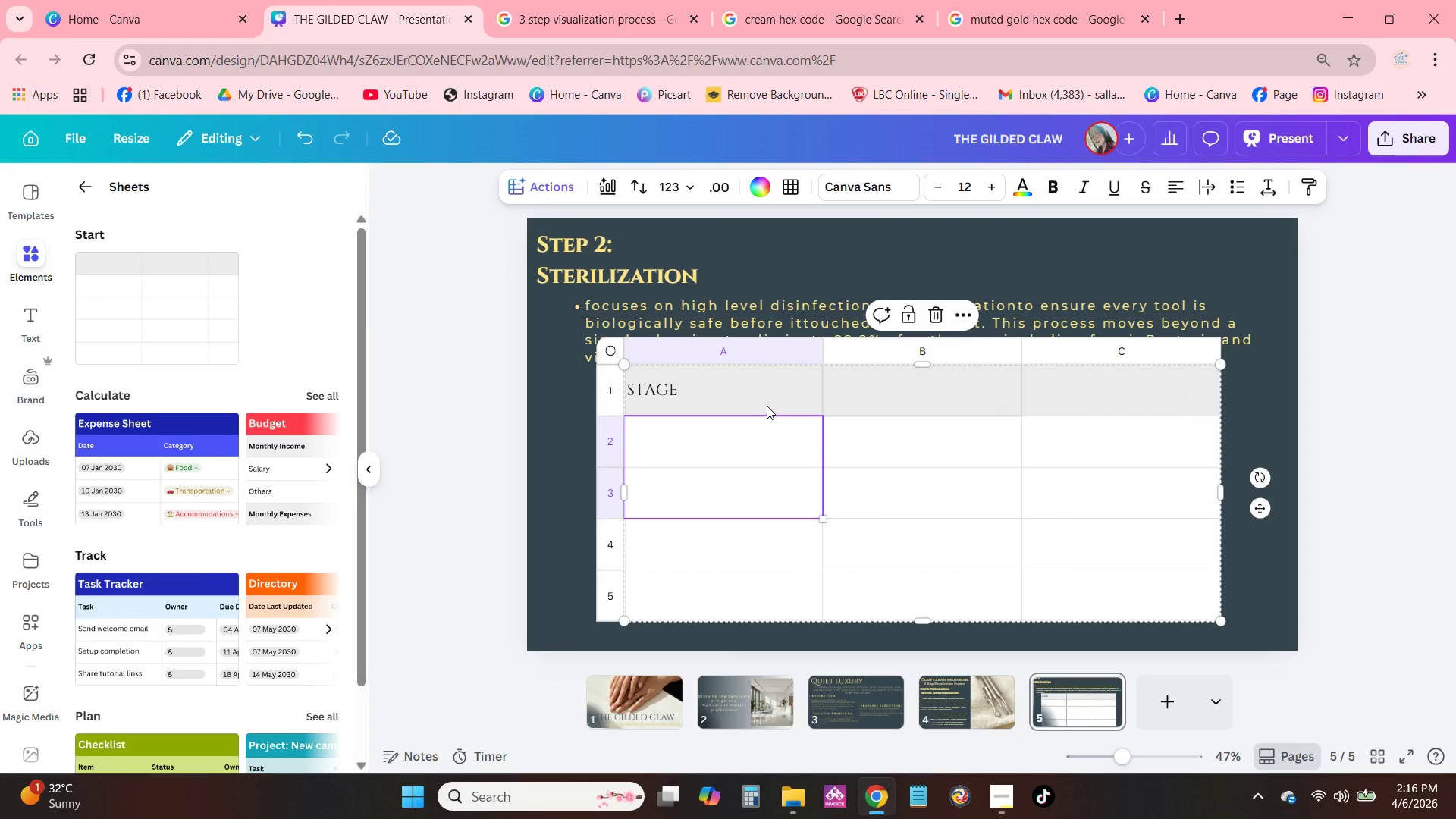 
left_click_drag(start_coordinate=[775, 392], to_coordinate=[777, 400])
 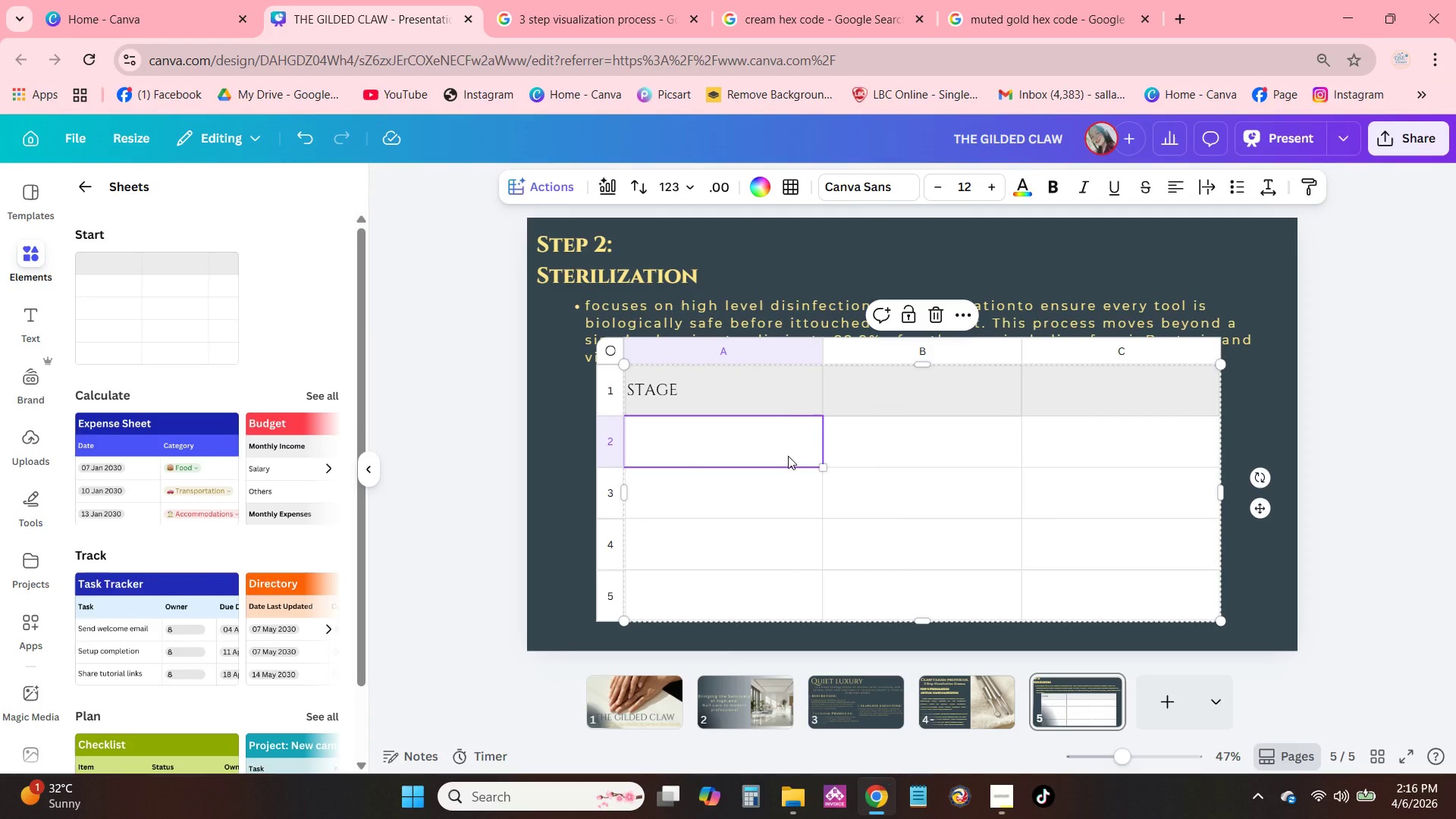 
double_click([786, 406])
 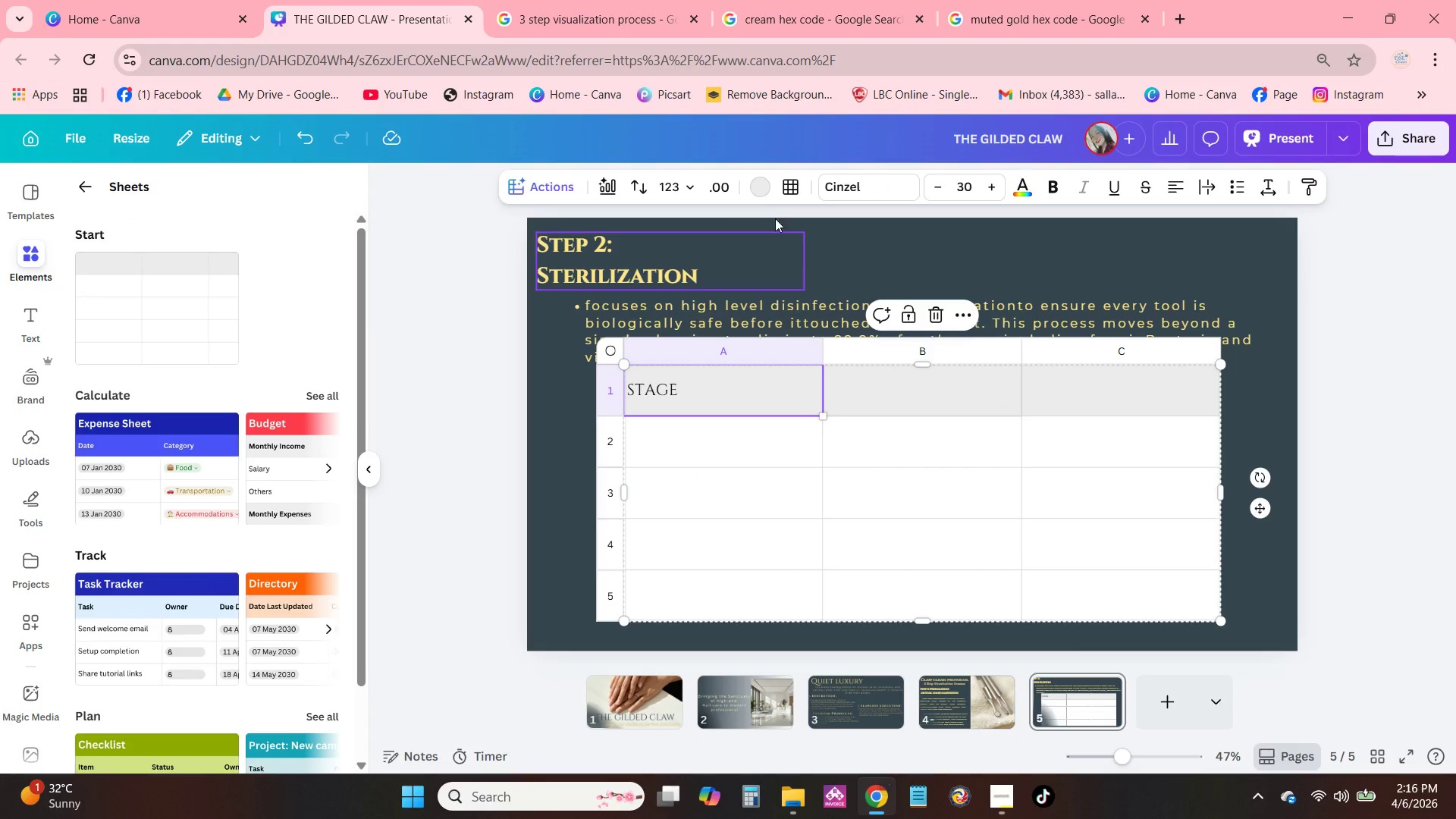 
left_click([761, 194])
 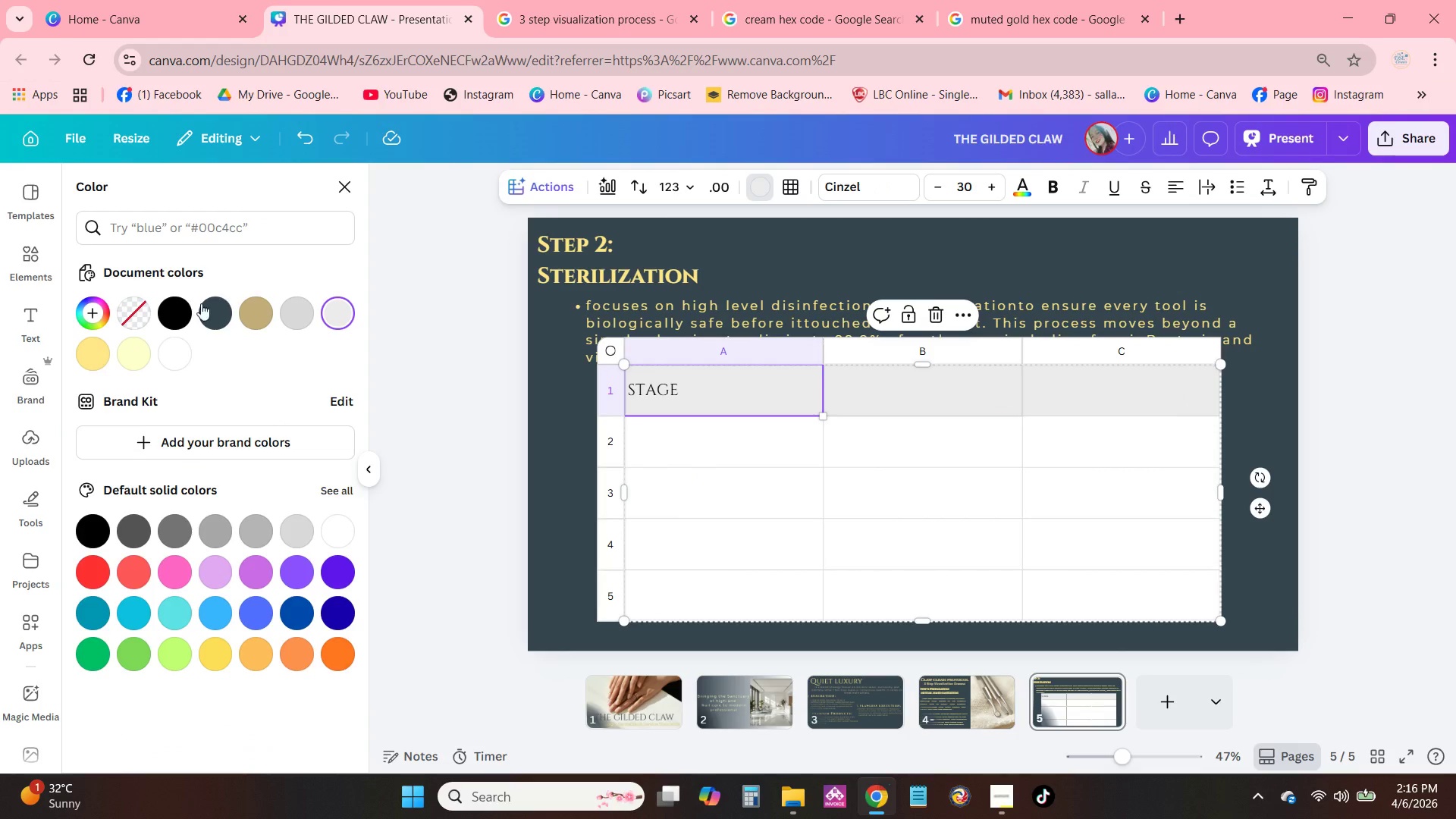 
left_click([131, 356])
 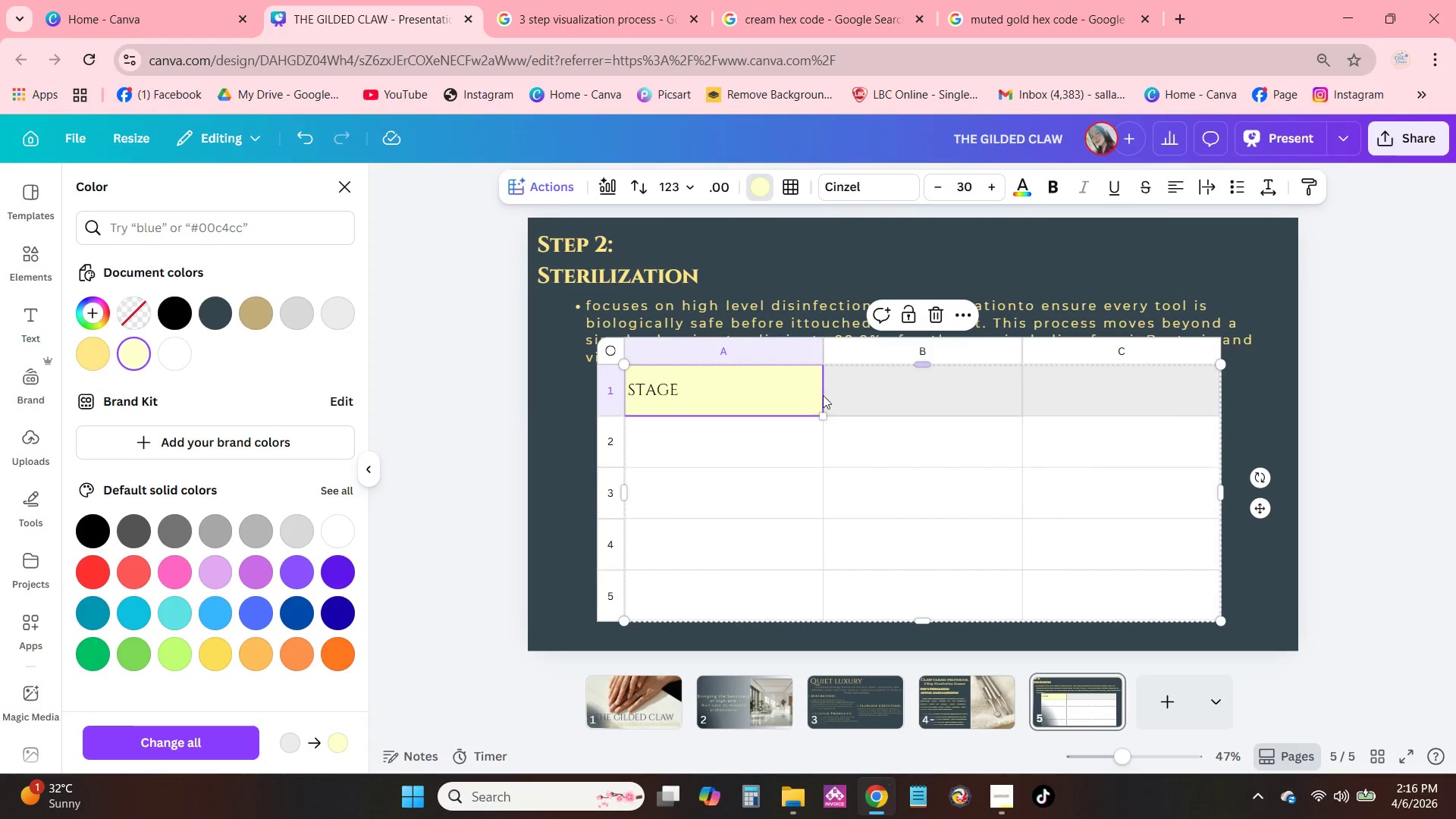 
left_click_drag(start_coordinate=[823, 414], to_coordinate=[1168, 395])
 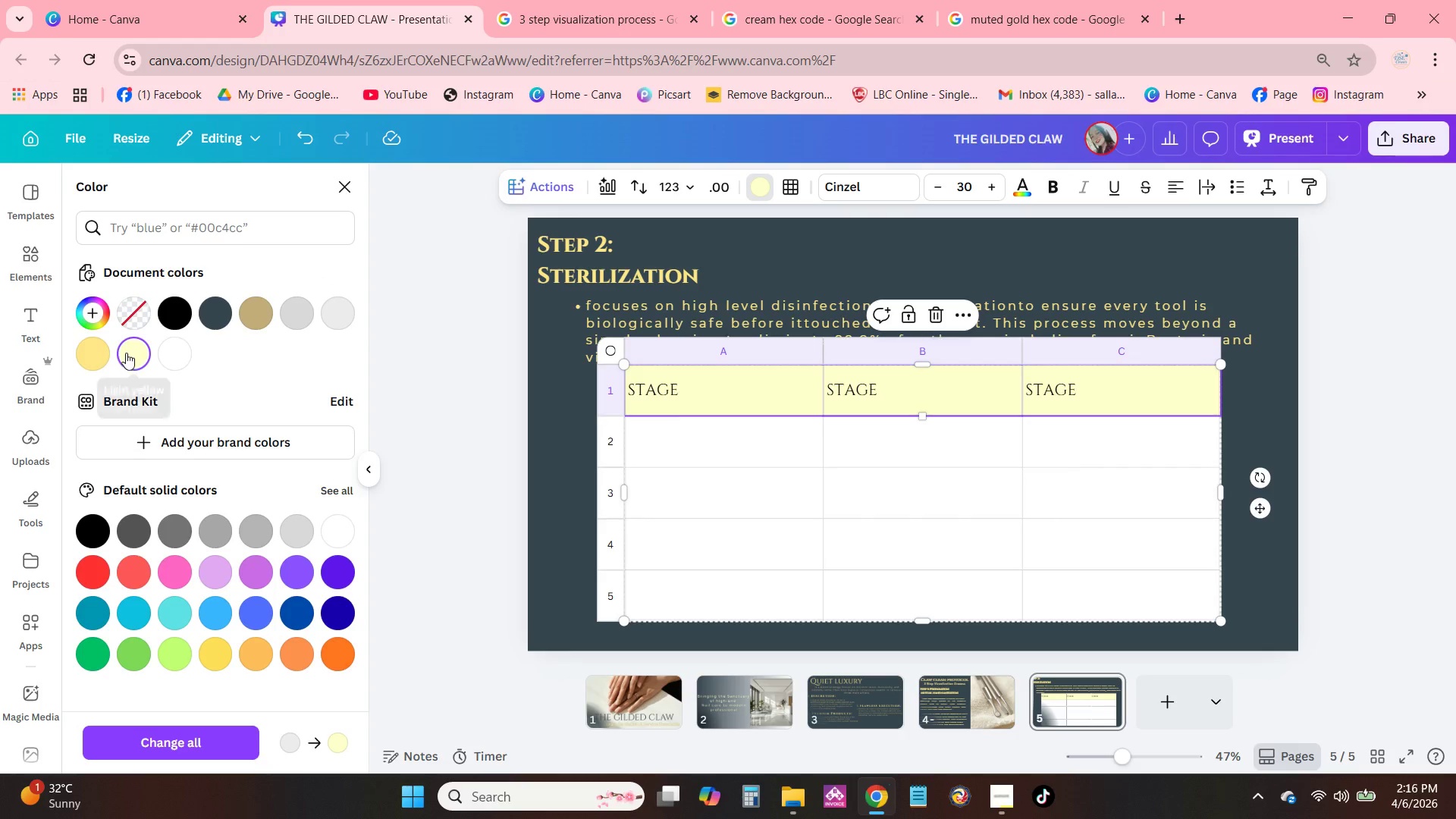 
left_click([94, 362])
 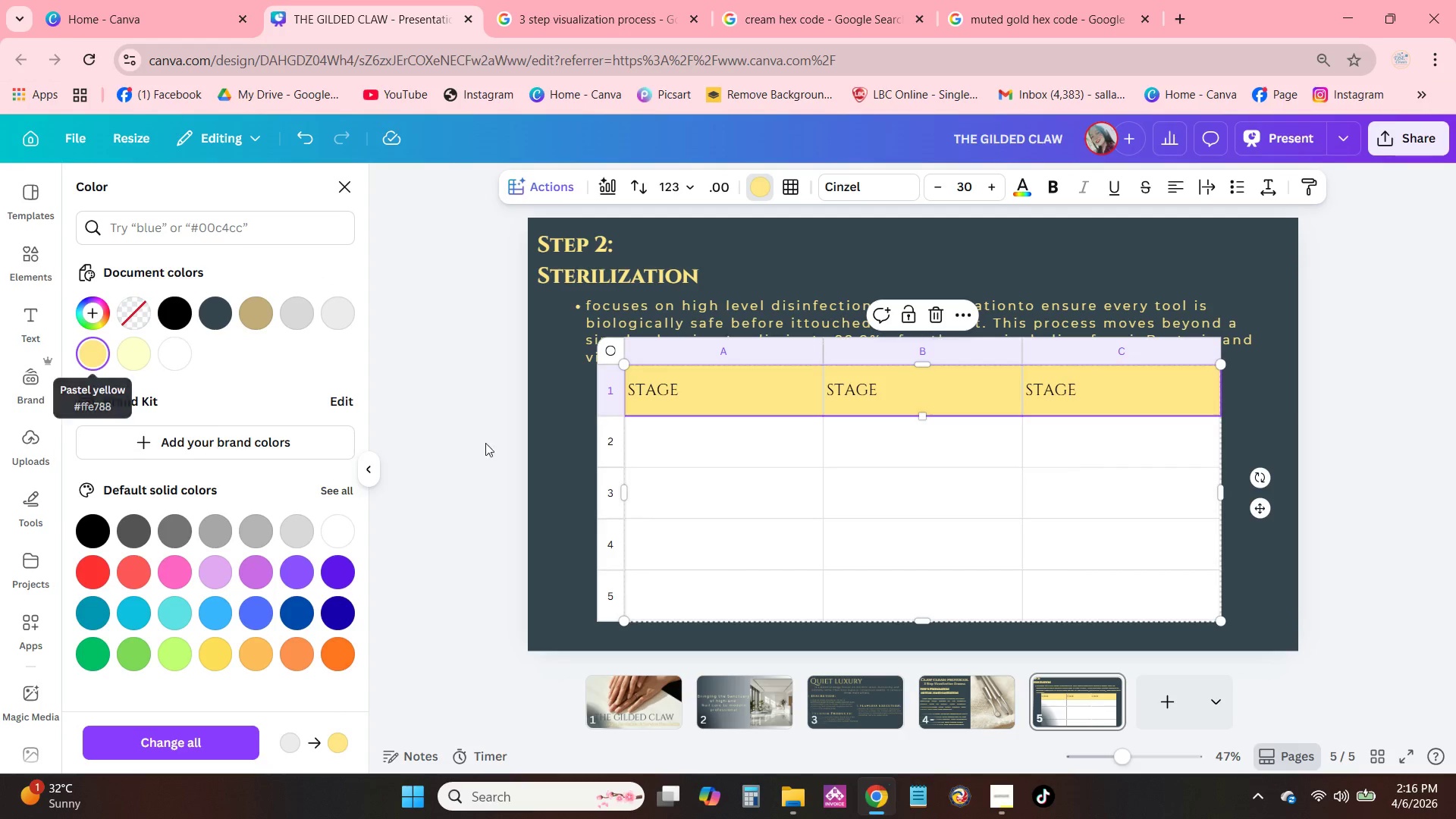 
left_click([1242, 392])
 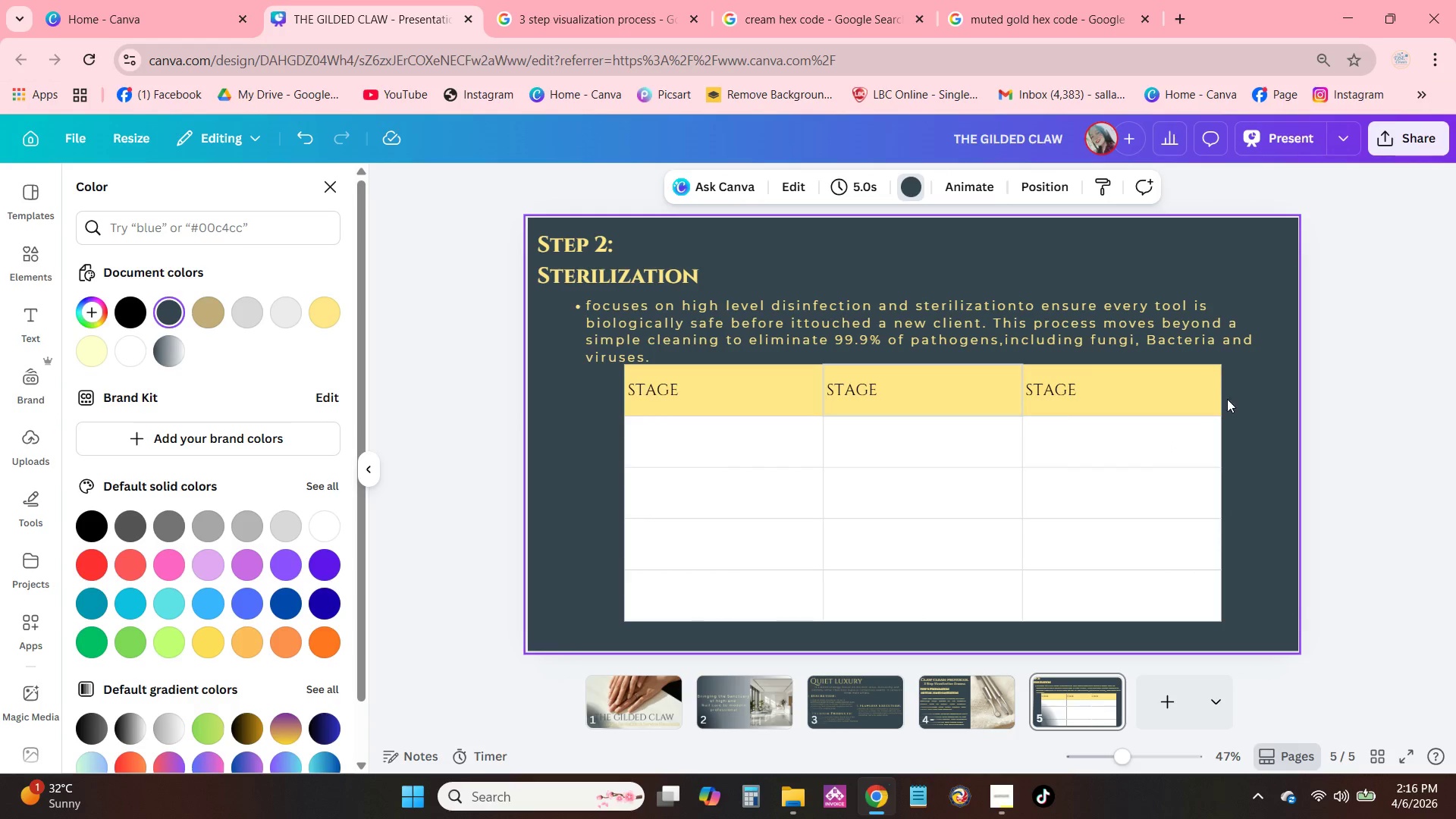 
left_click_drag(start_coordinate=[1189, 391], to_coordinate=[1184, 404])
 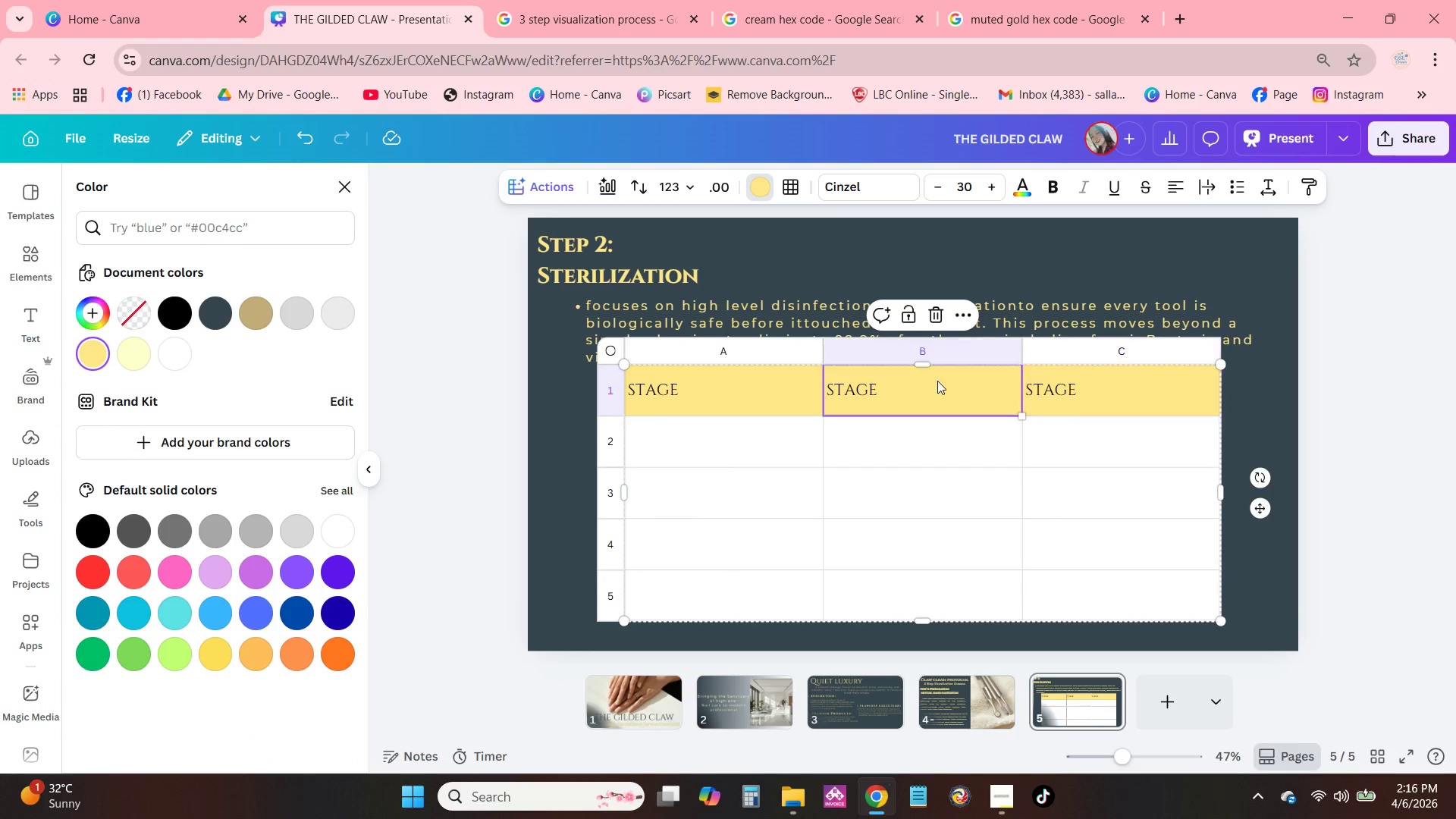 
double_click([937, 381])
 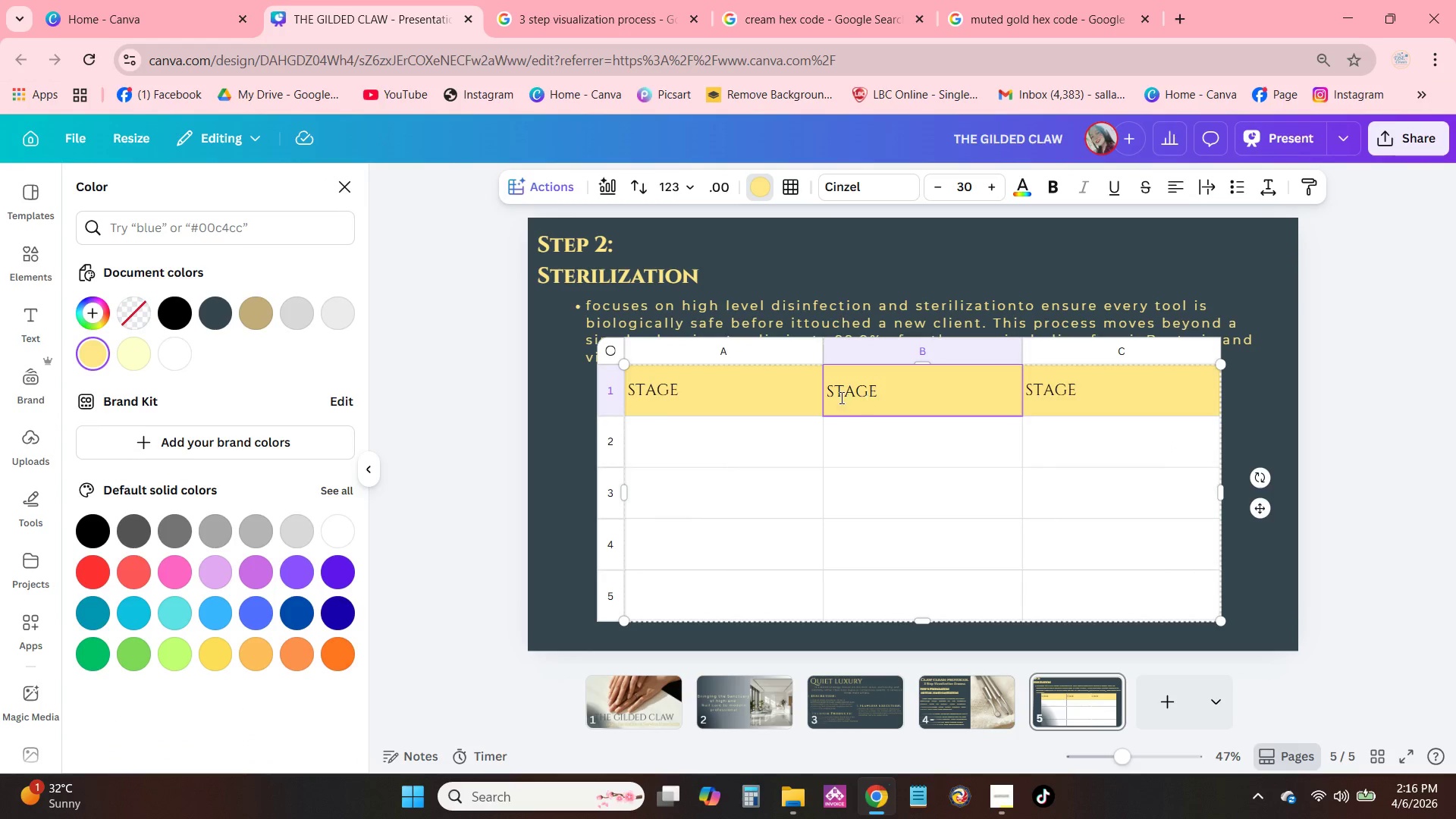 
left_click_drag(start_coordinate=[830, 395], to_coordinate=[889, 395])
 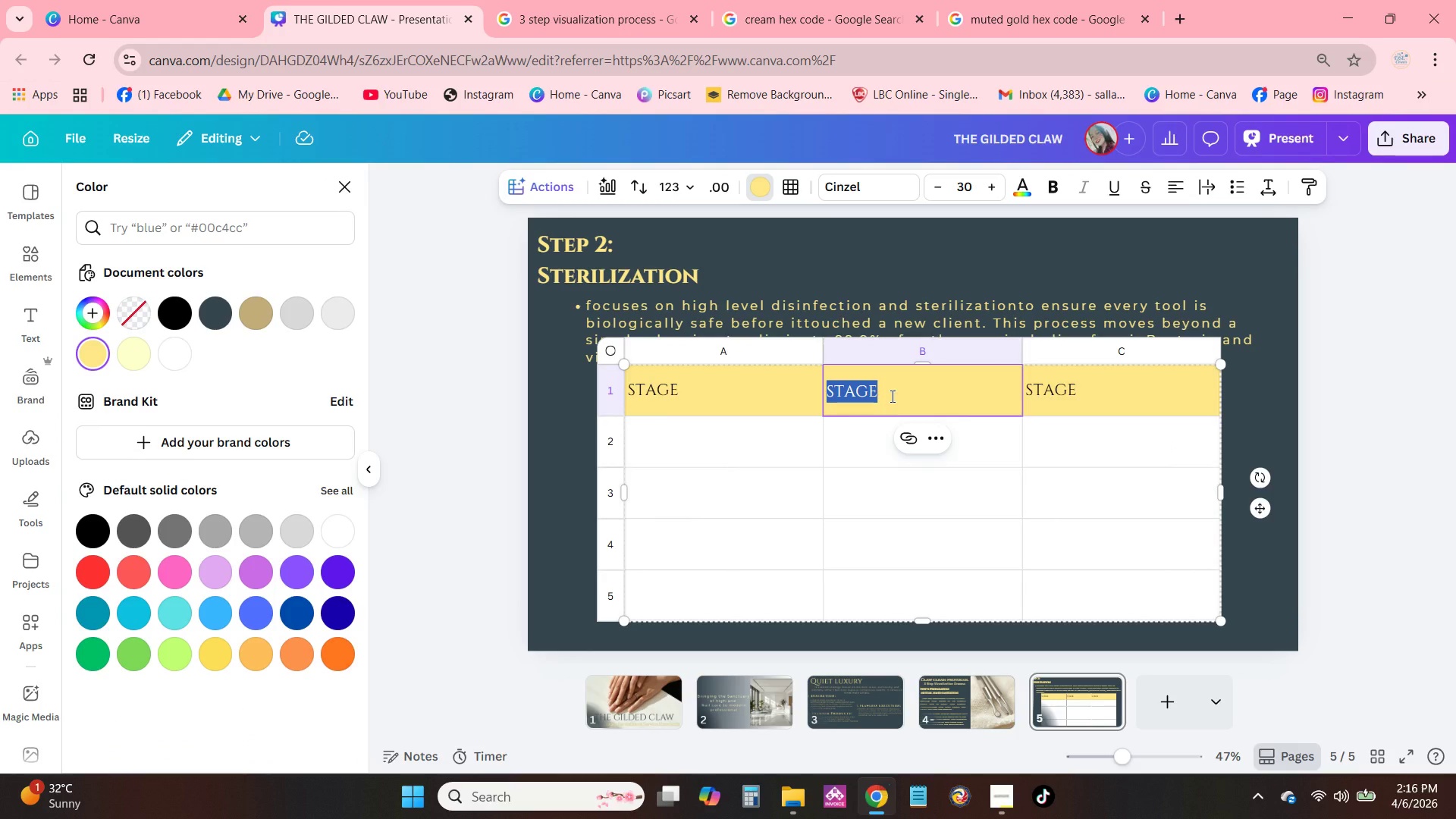 
type(ACTION)
 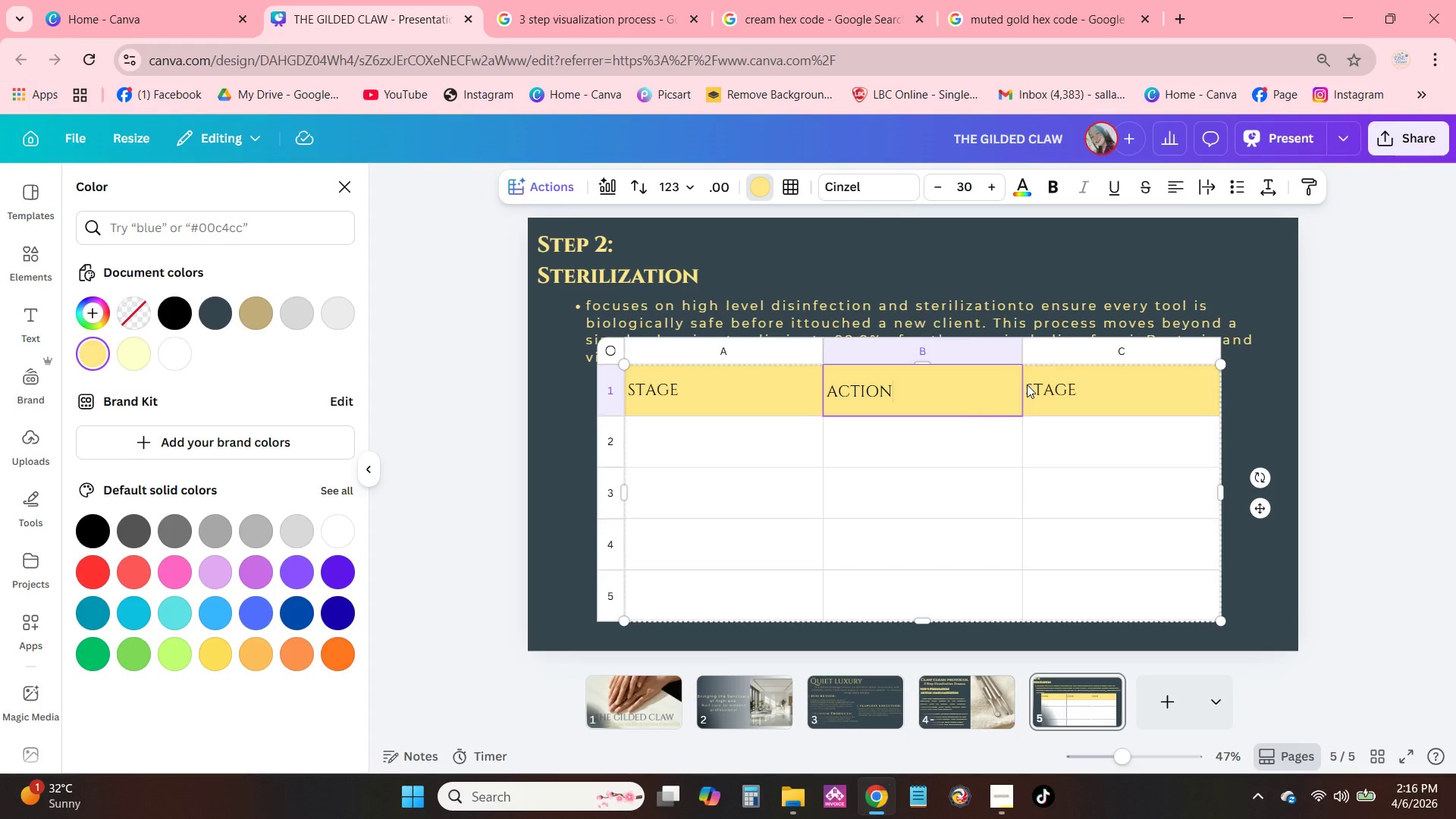 
double_click([1028, 387])
 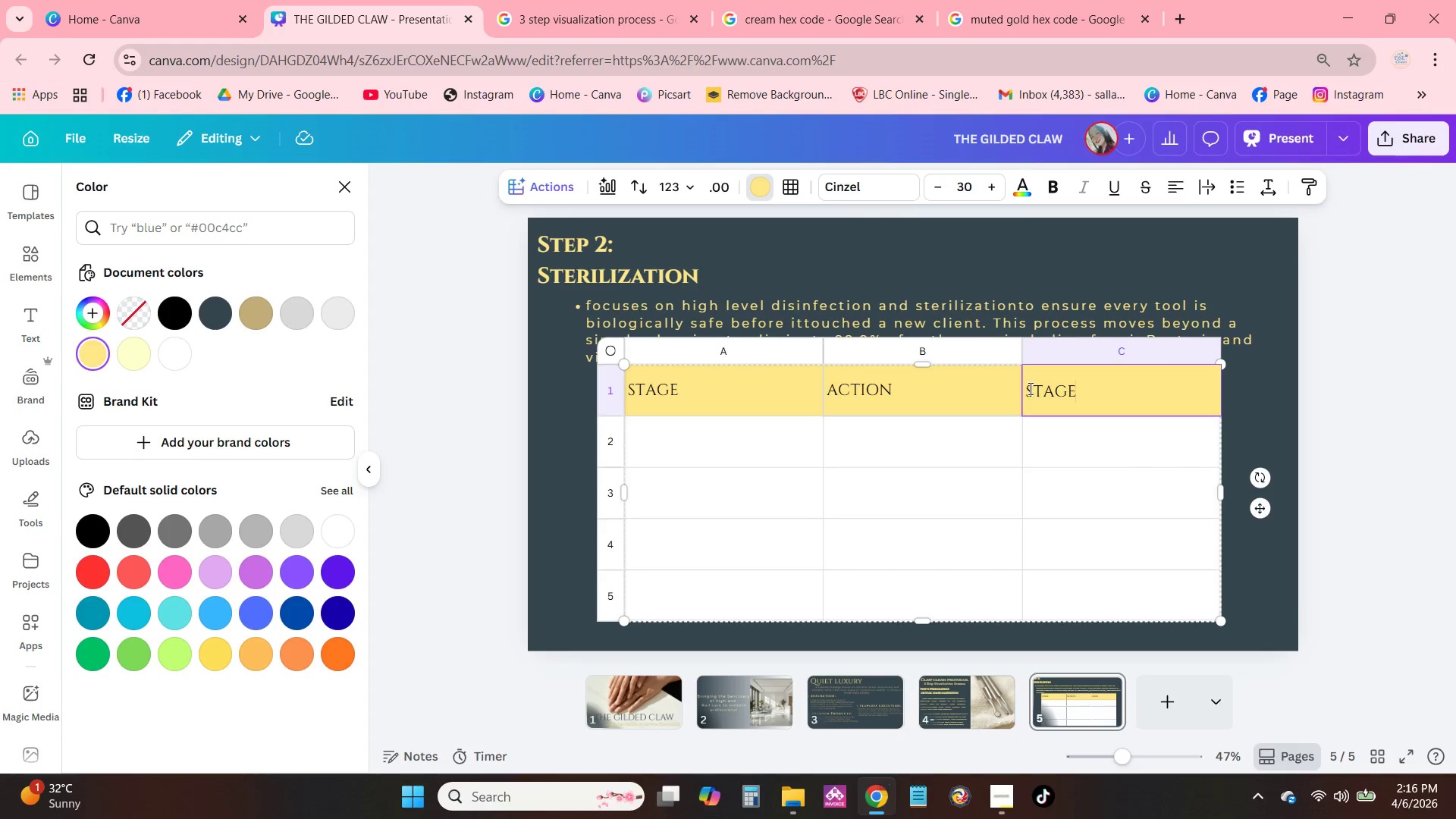 
left_click([1092, 482])
 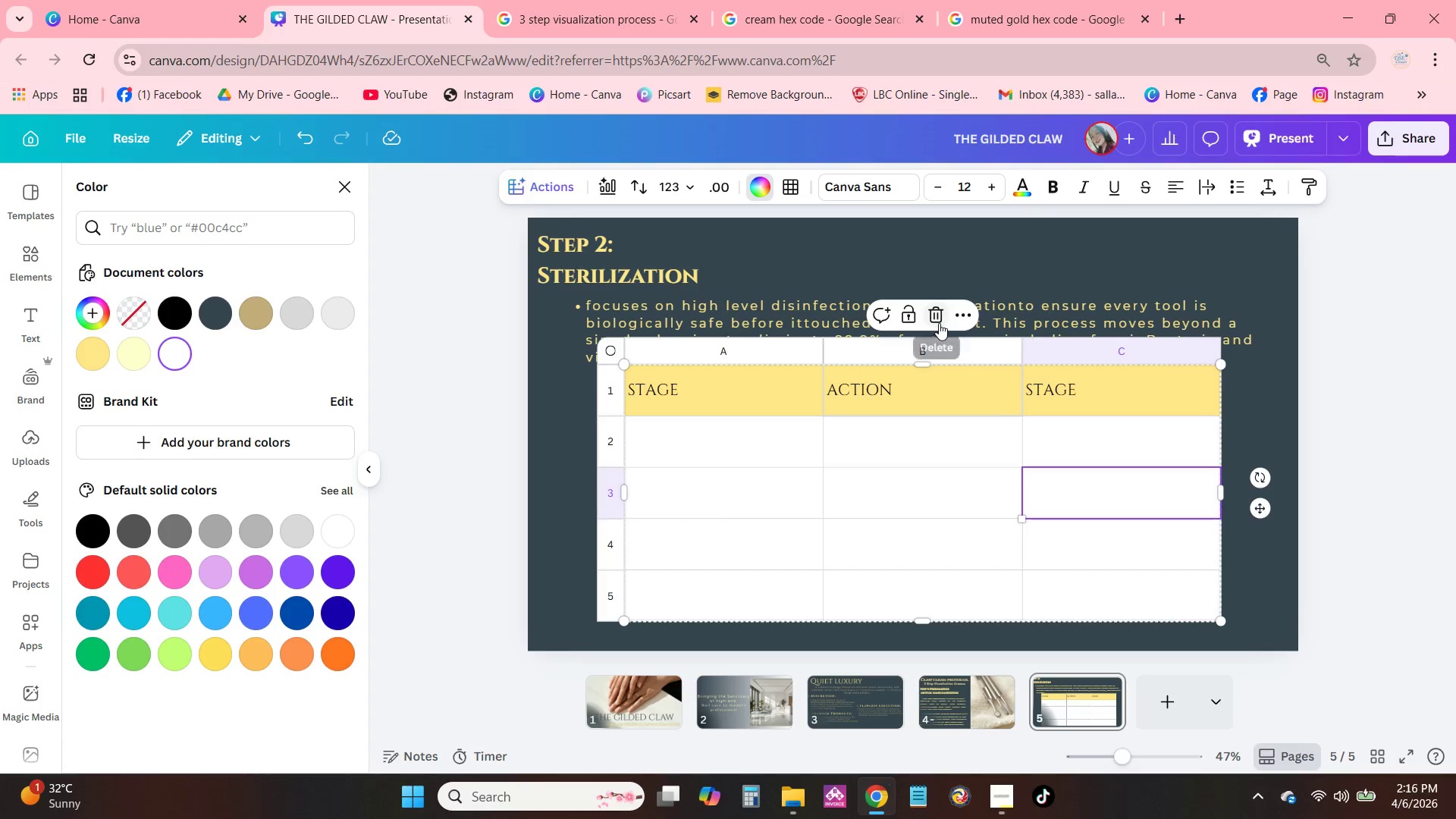 
wait(12.45)
 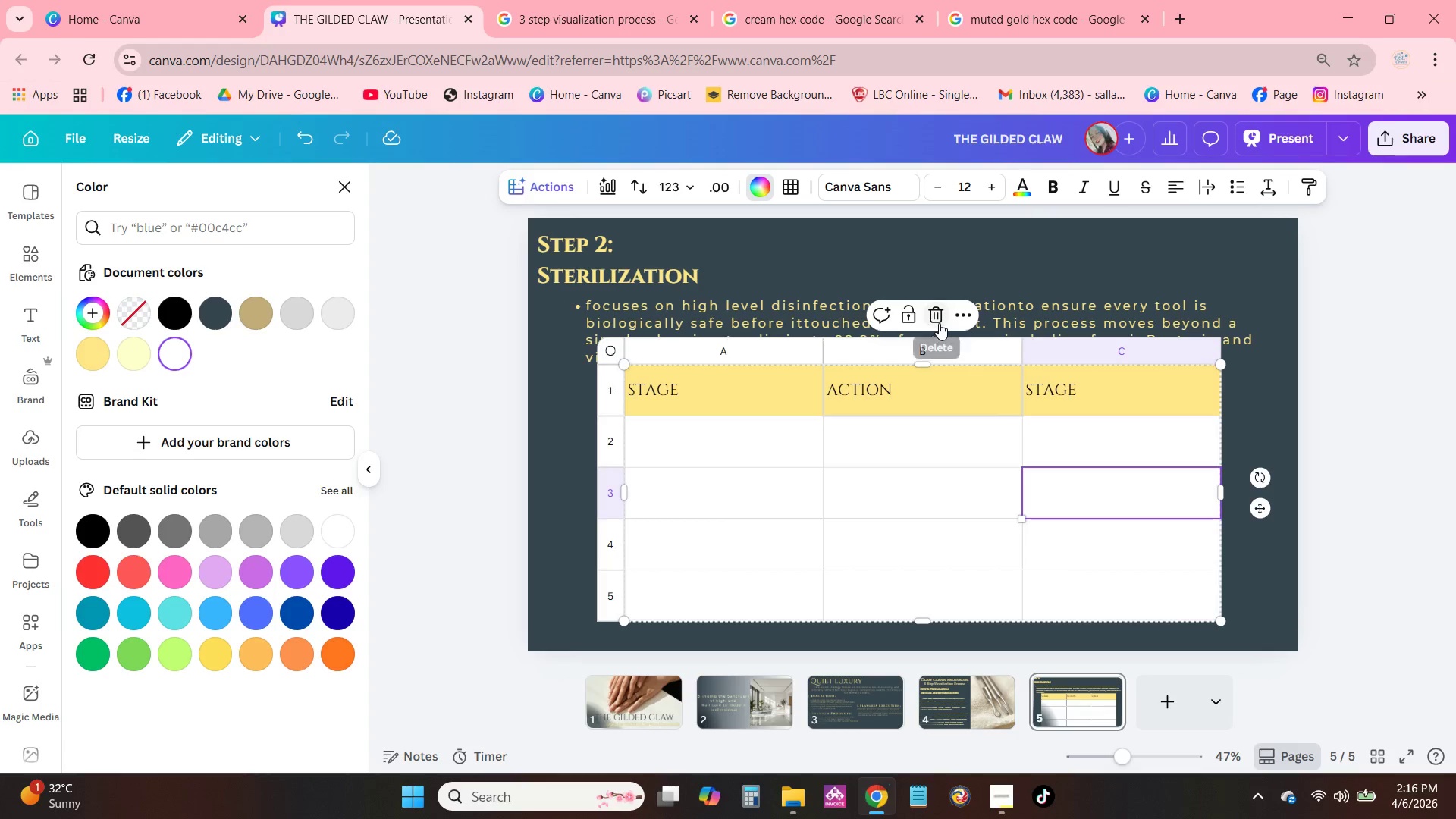 
left_click_drag(start_coordinate=[823, 354], to_coordinate=[712, 359])
 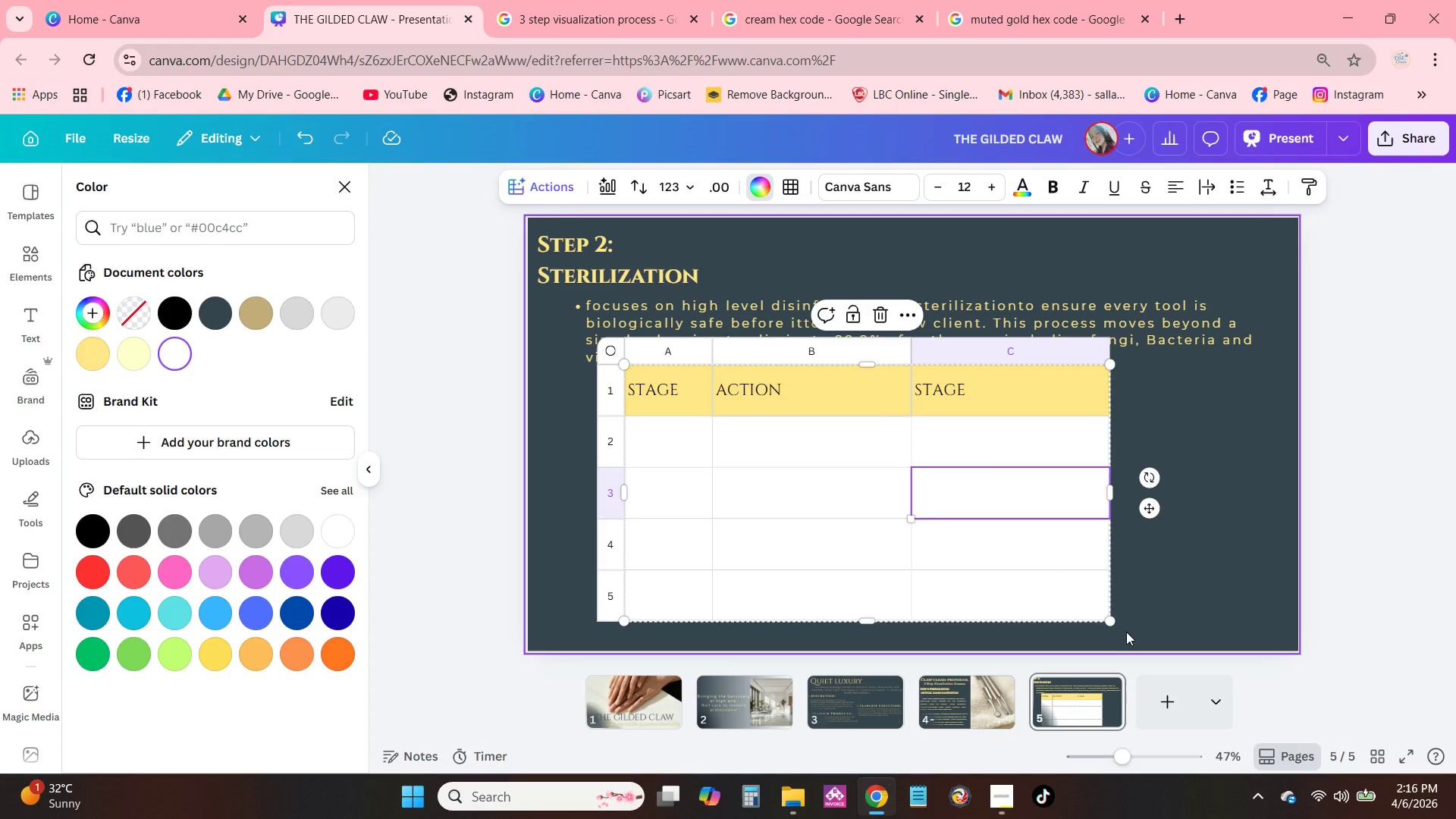 
left_click_drag(start_coordinate=[1113, 621], to_coordinate=[1260, 633])
 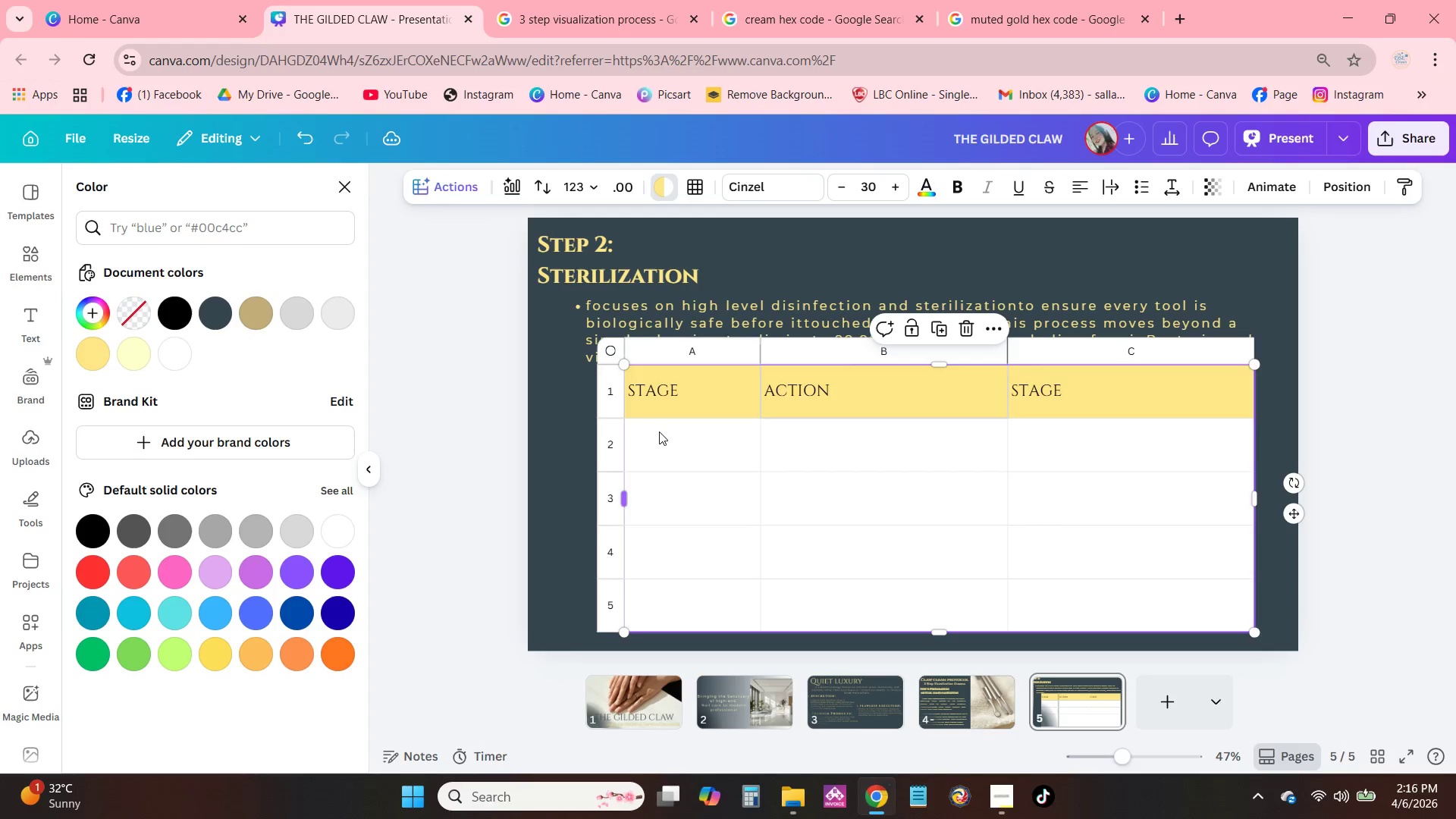 
left_click([667, 440])
 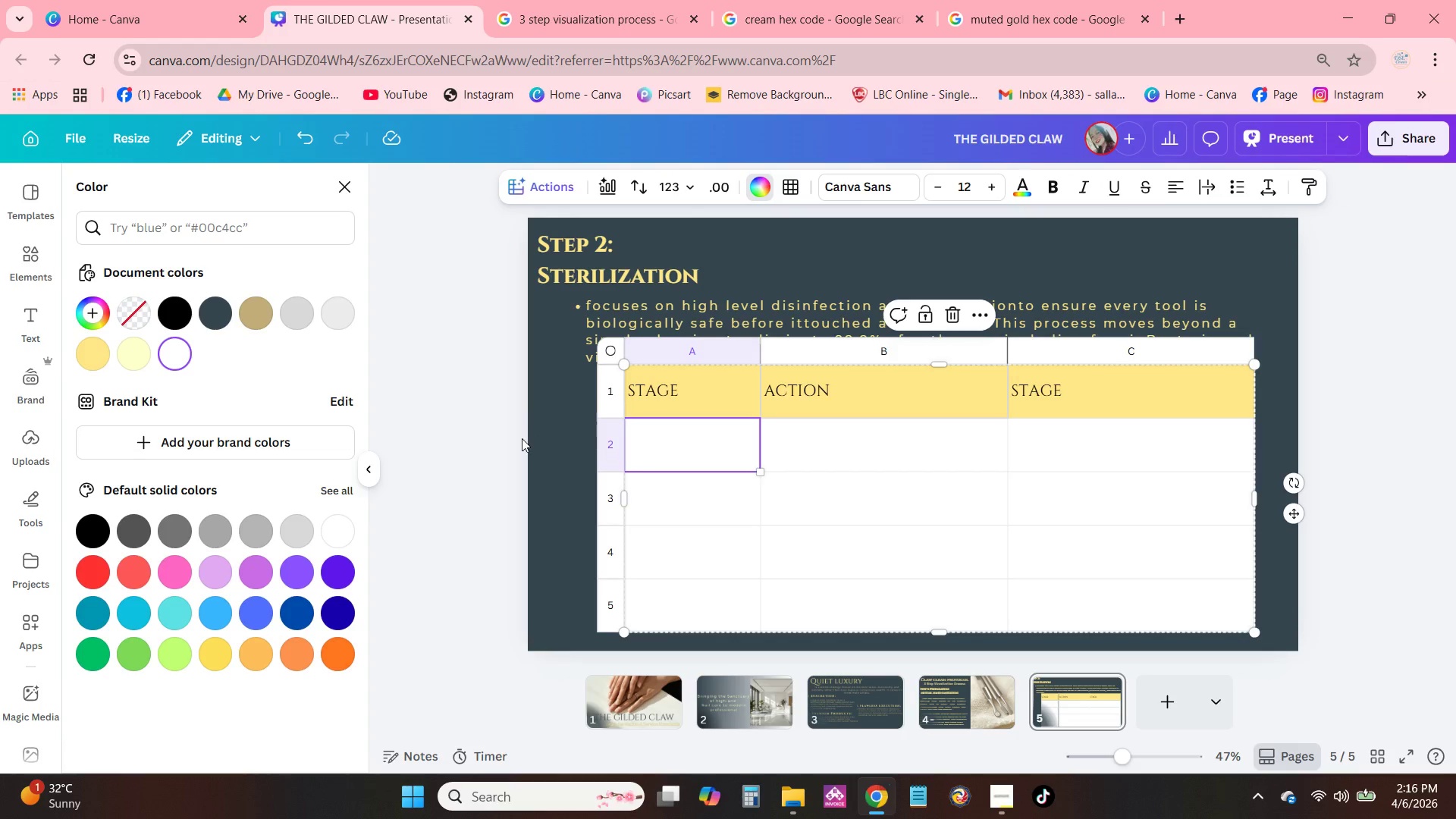 
left_click_drag(start_coordinate=[521, 439], to_coordinate=[1244, 610])
 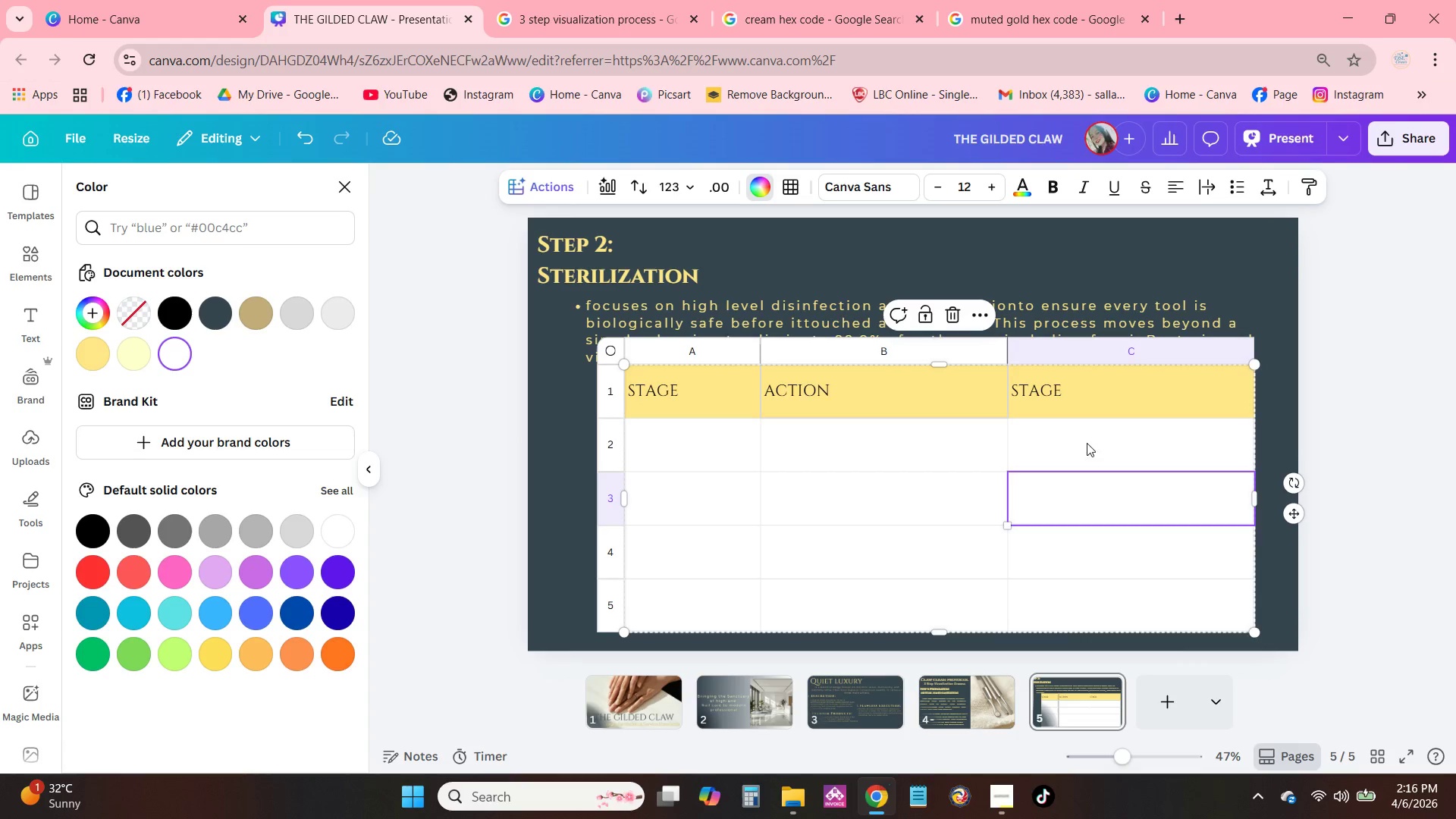 
double_click([945, 431])
 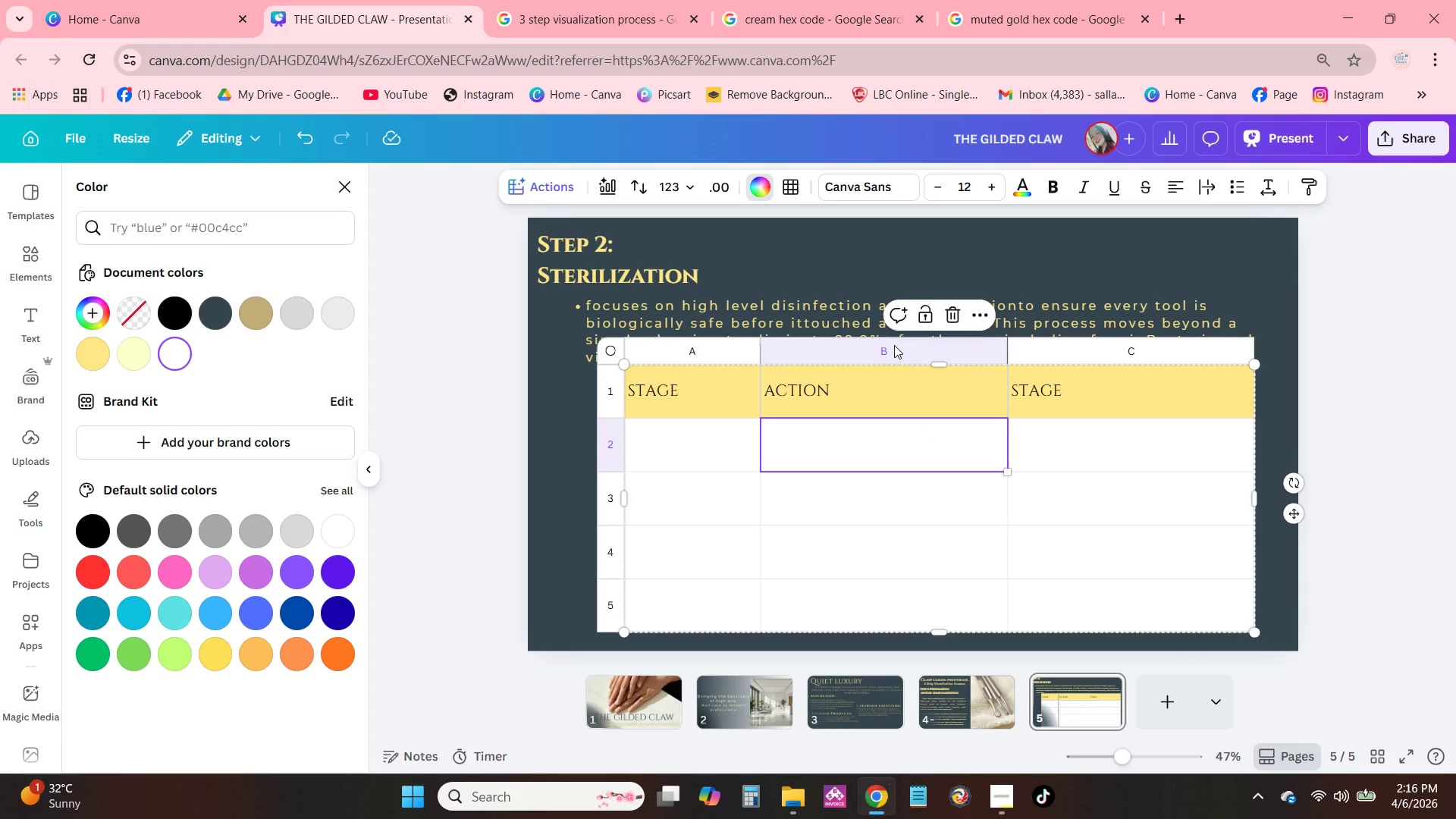 
wait(5.23)
 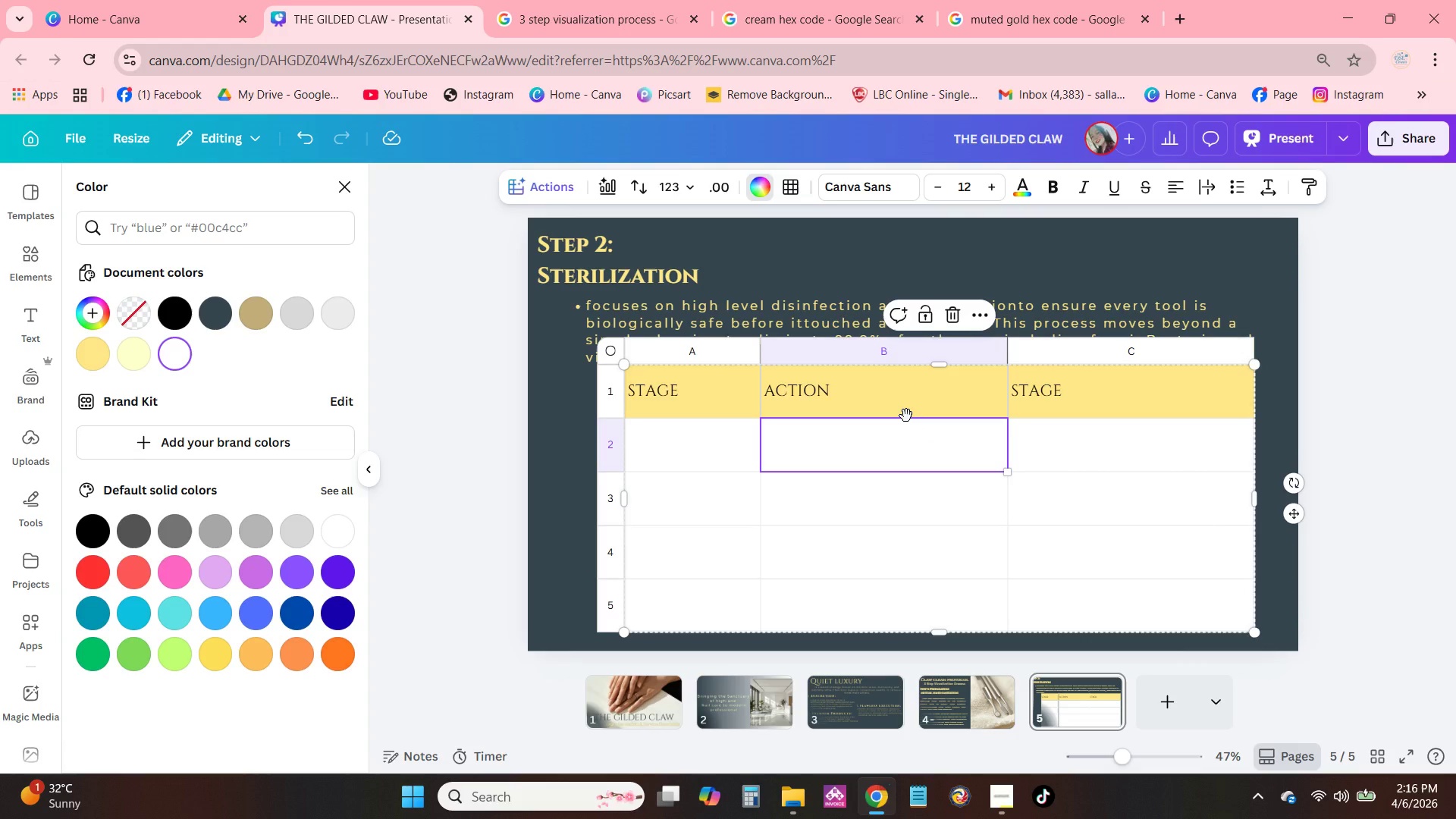 
left_click([1023, 191])
 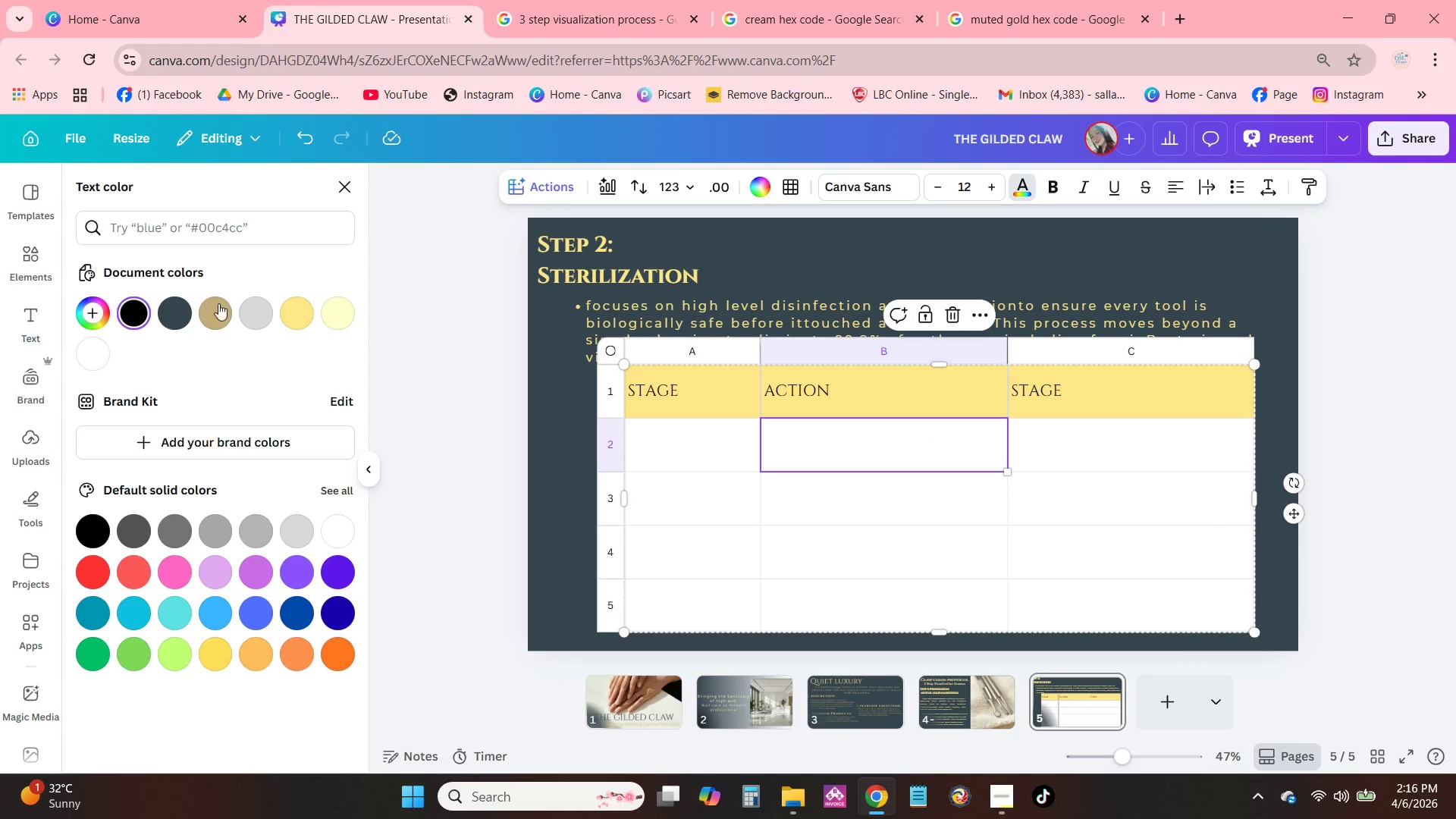 
left_click([199, 322])
 